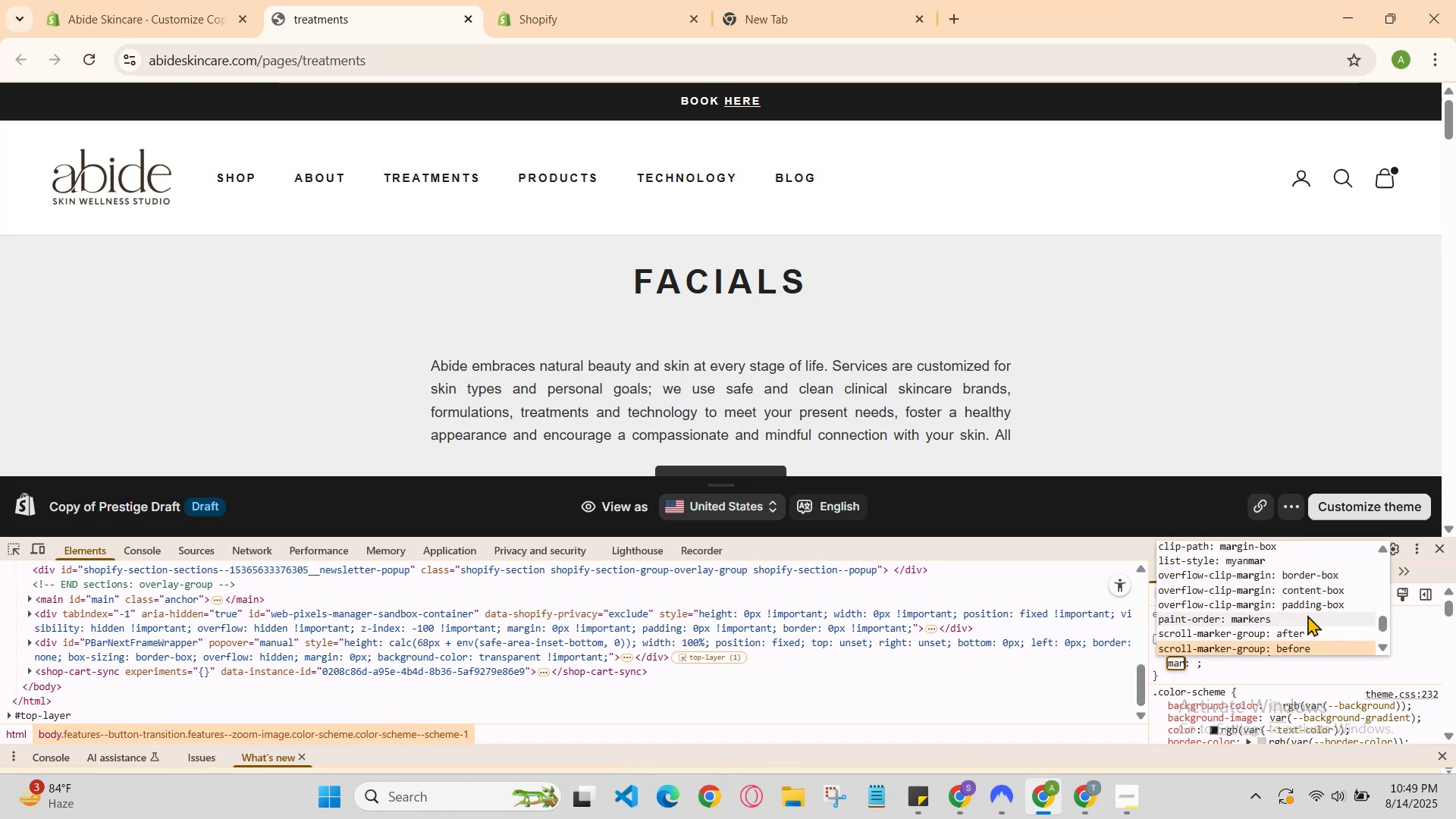 
key(ArrowDown)
 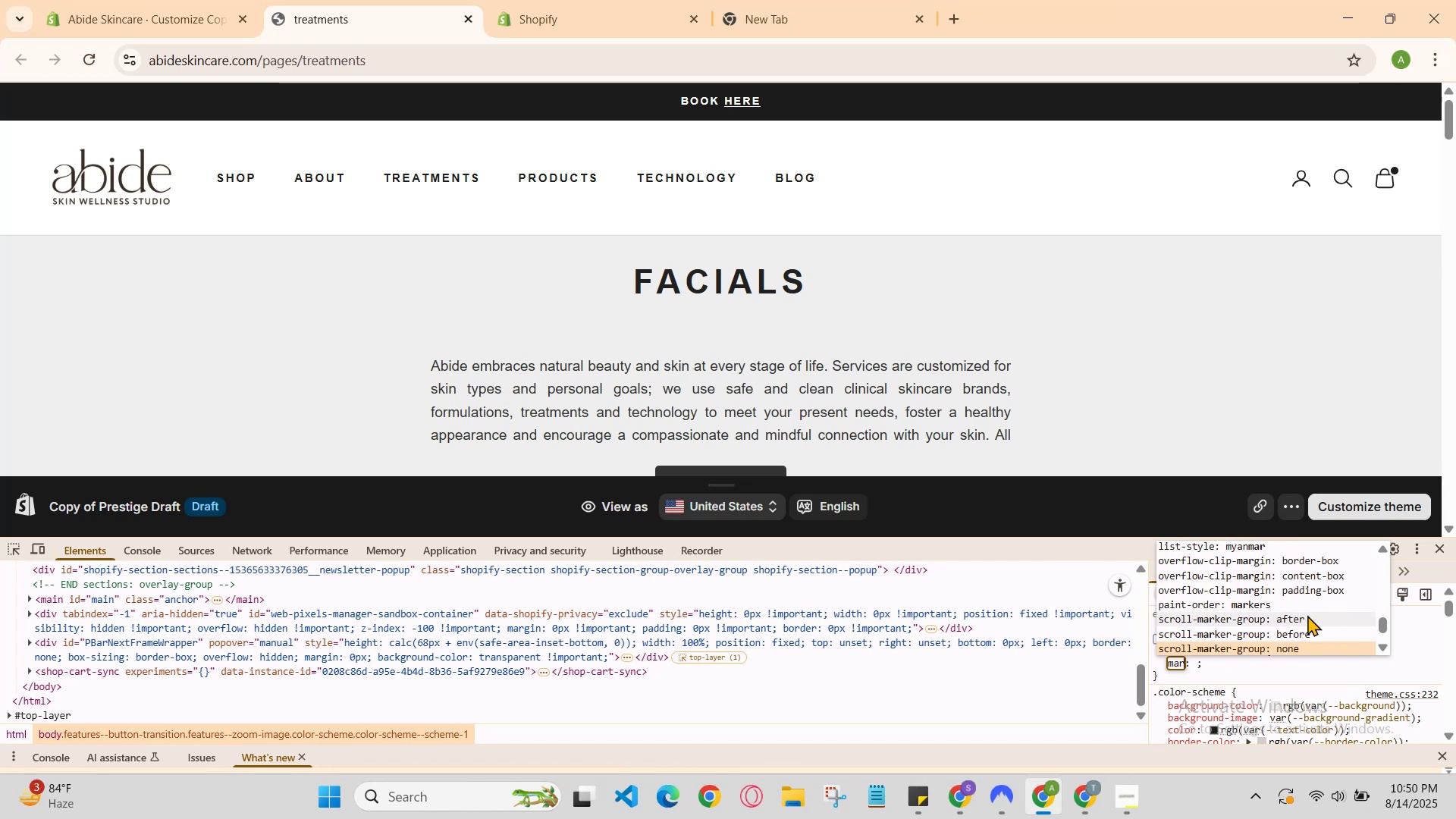 
key(ArrowDown)
 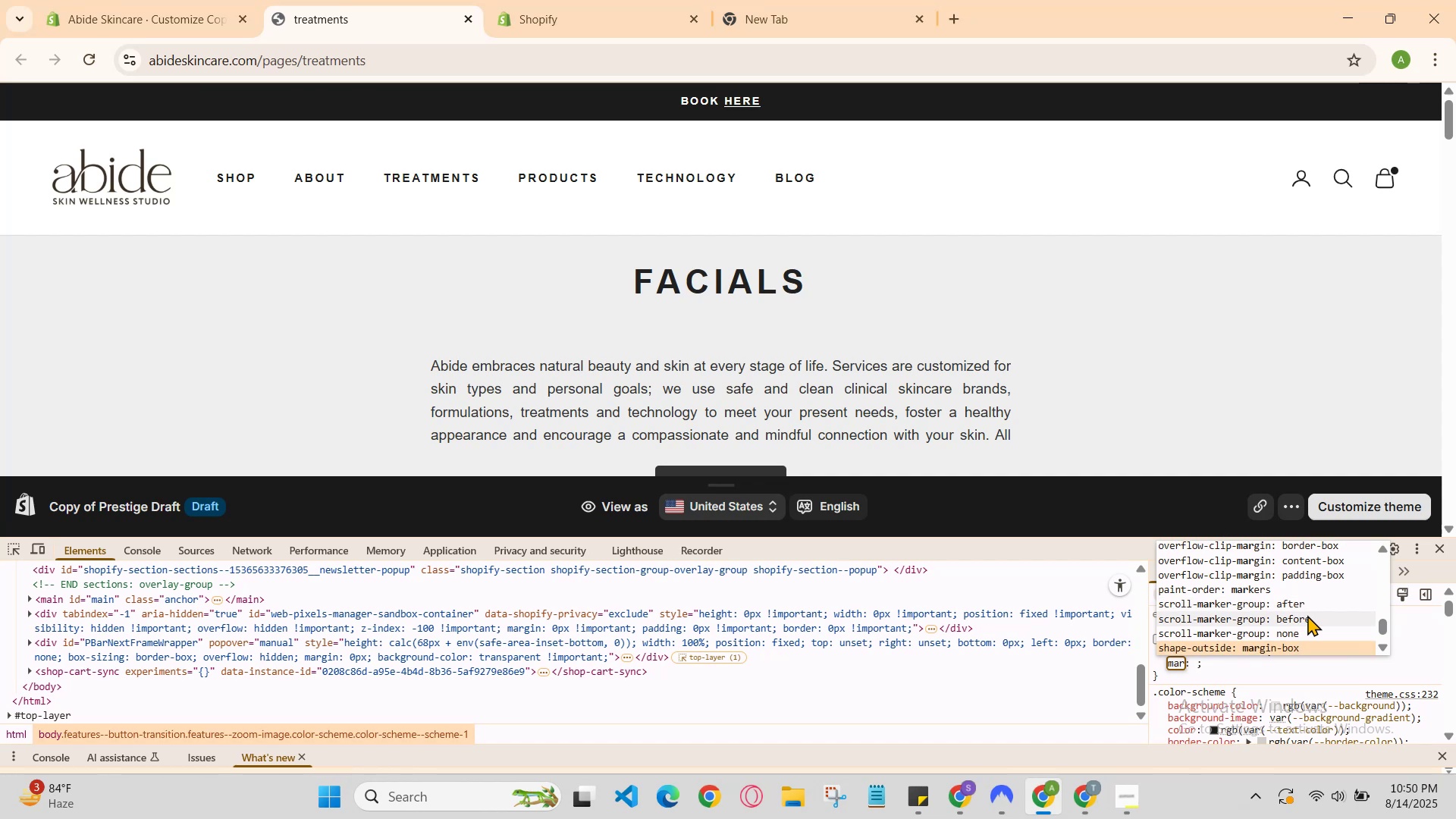 
key(ArrowDown)
 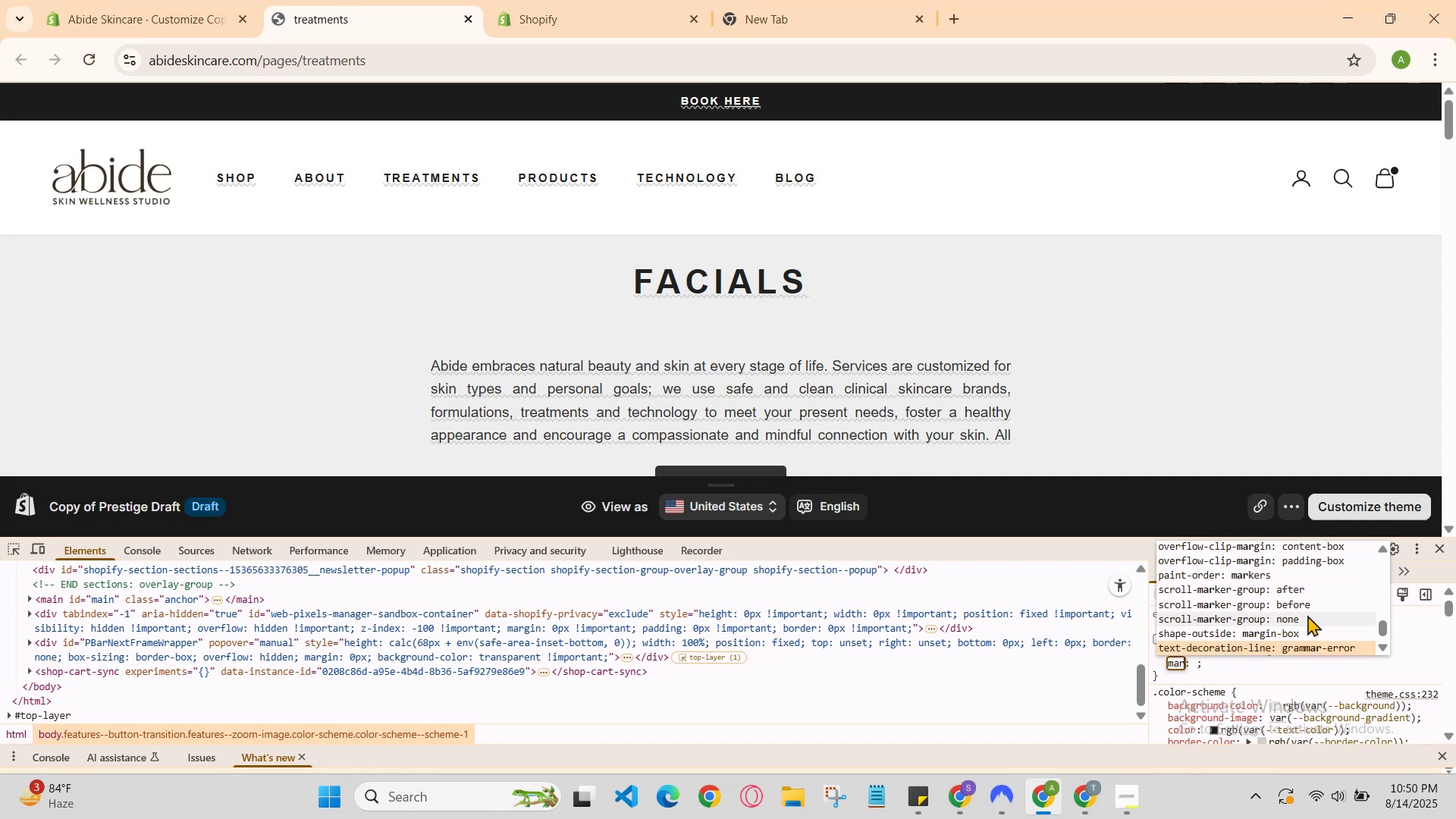 
key(ArrowDown)
 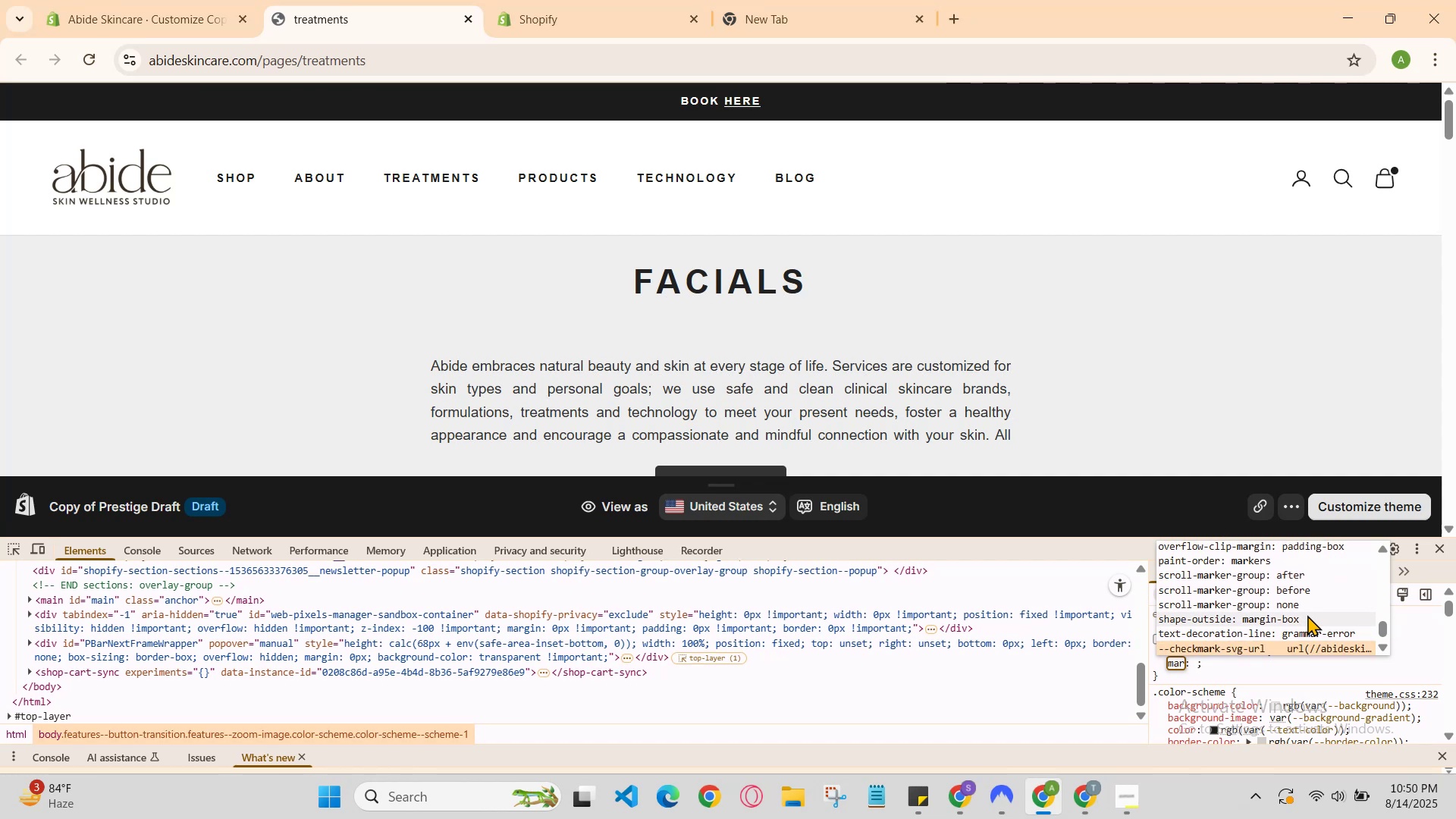 
key(ArrowDown)
 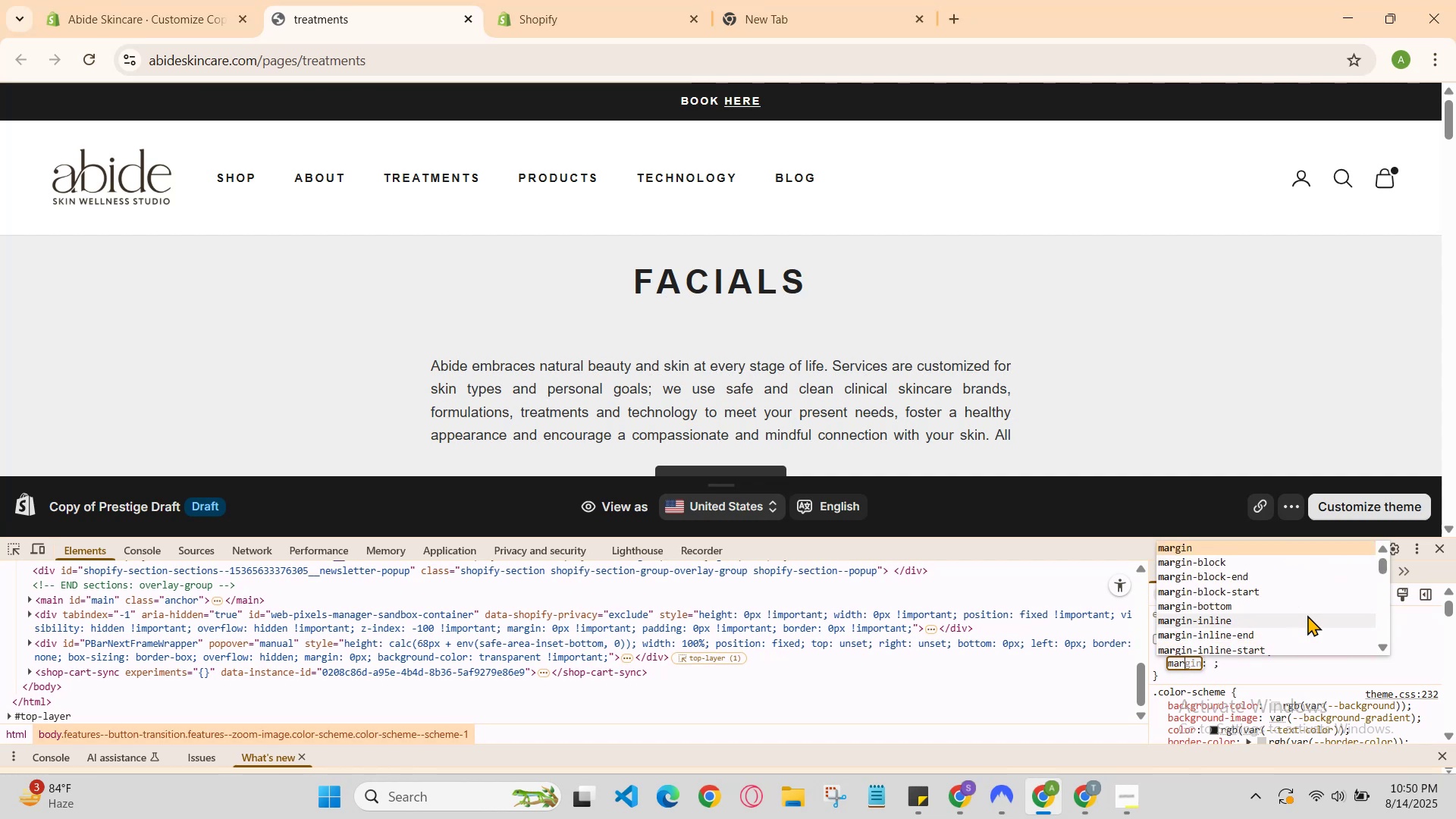 
key(ArrowDown)
 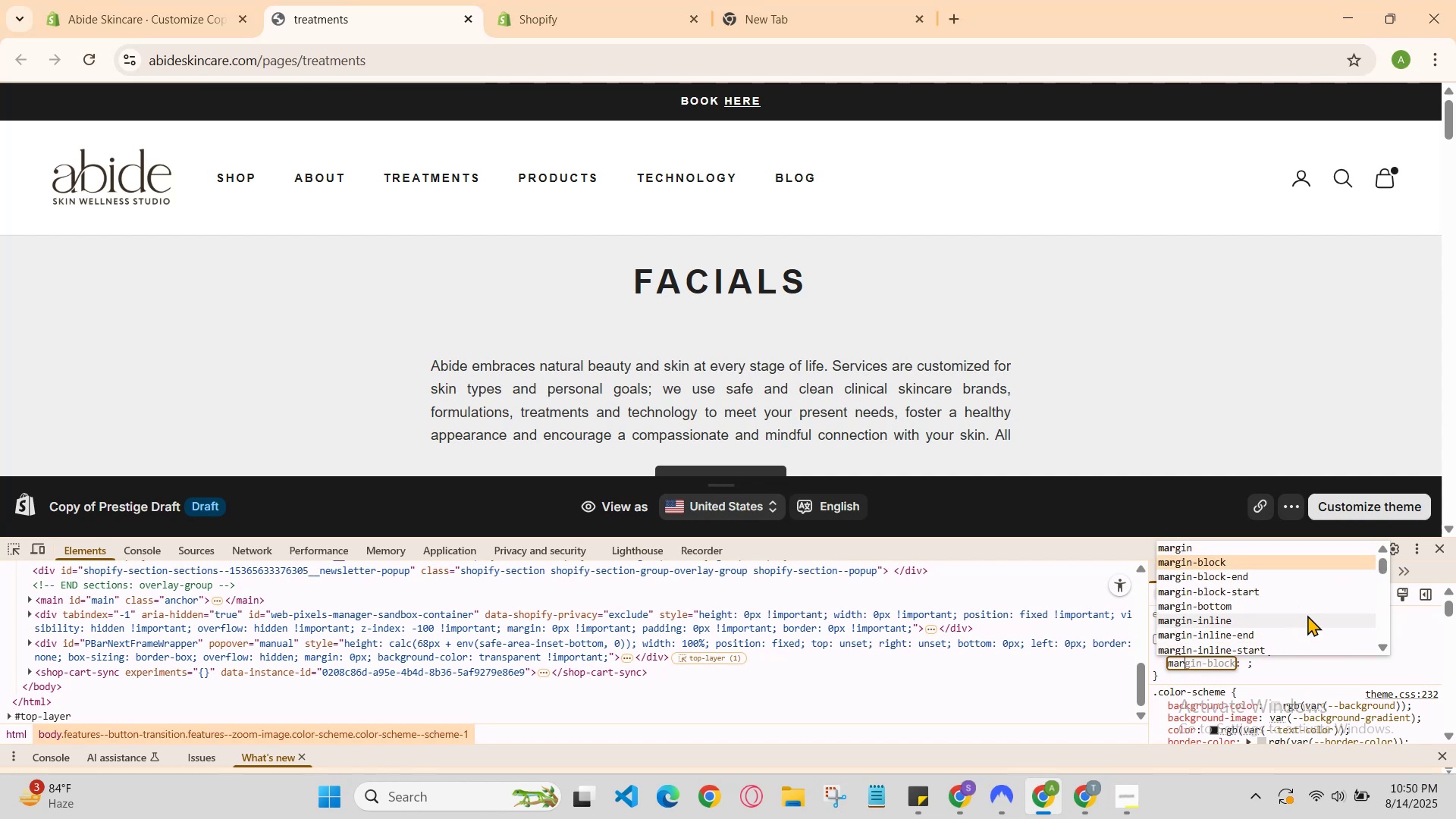 
key(ArrowDown)
 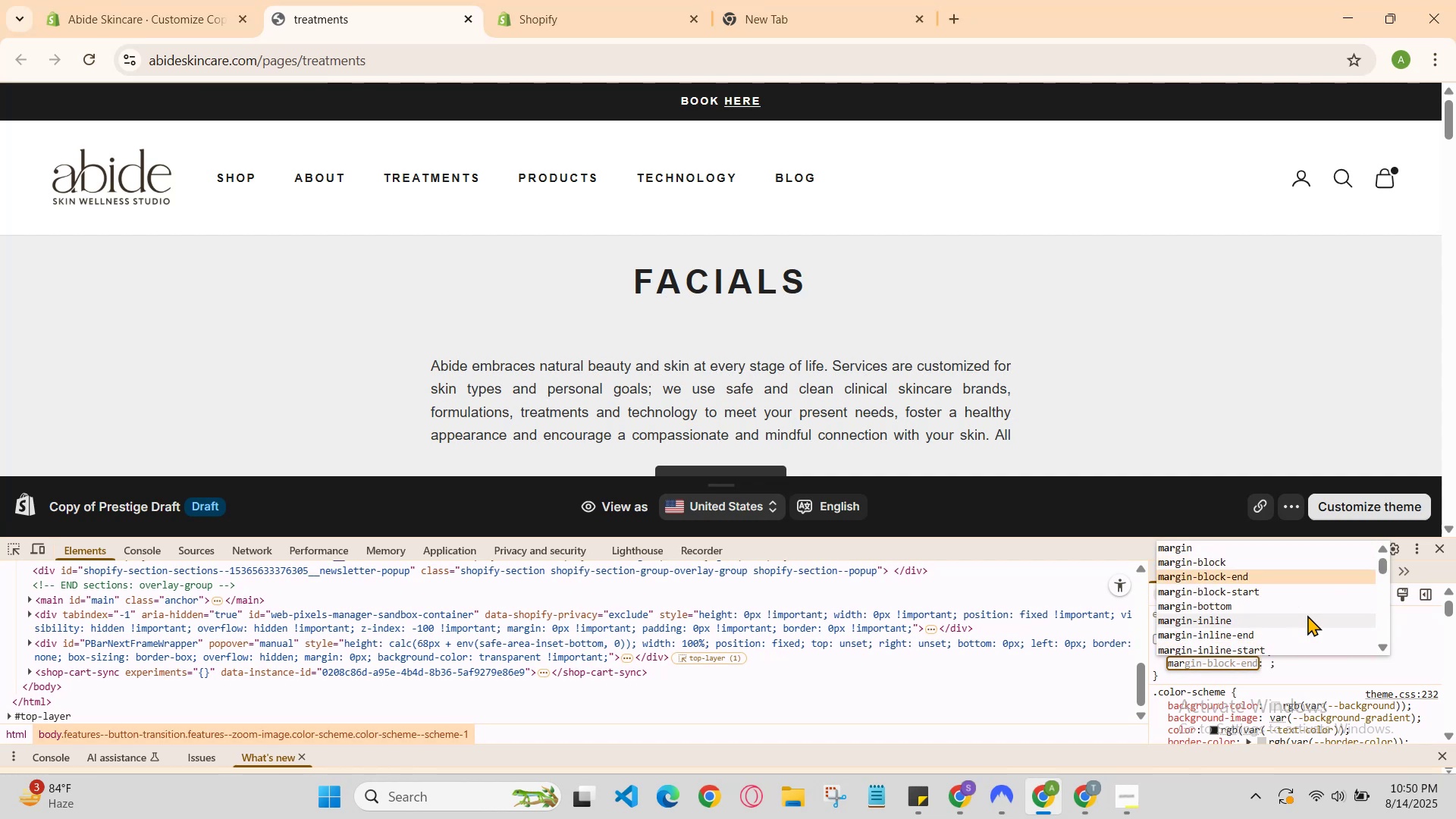 
key(ArrowDown)
 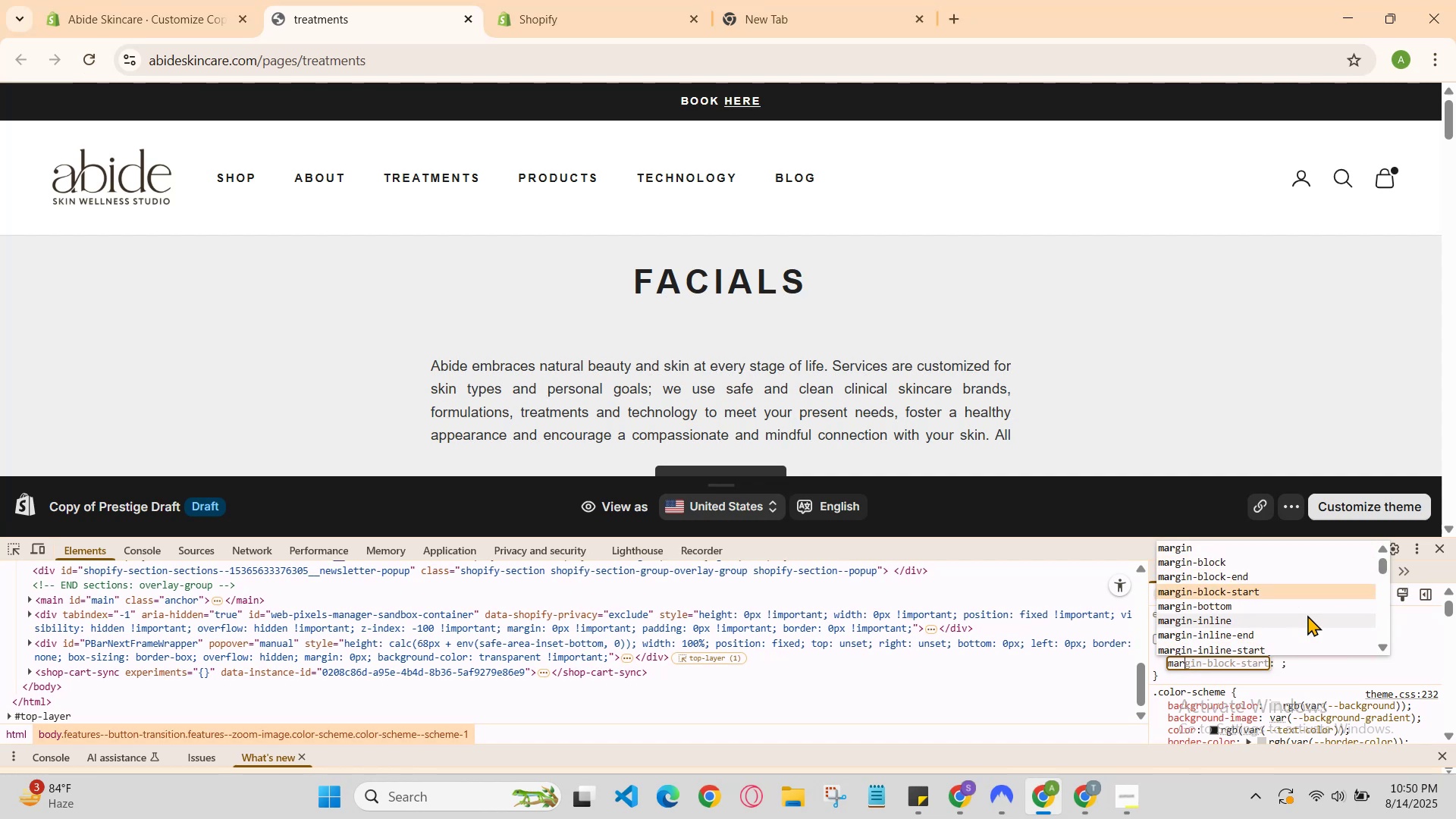 
key(ArrowDown)
 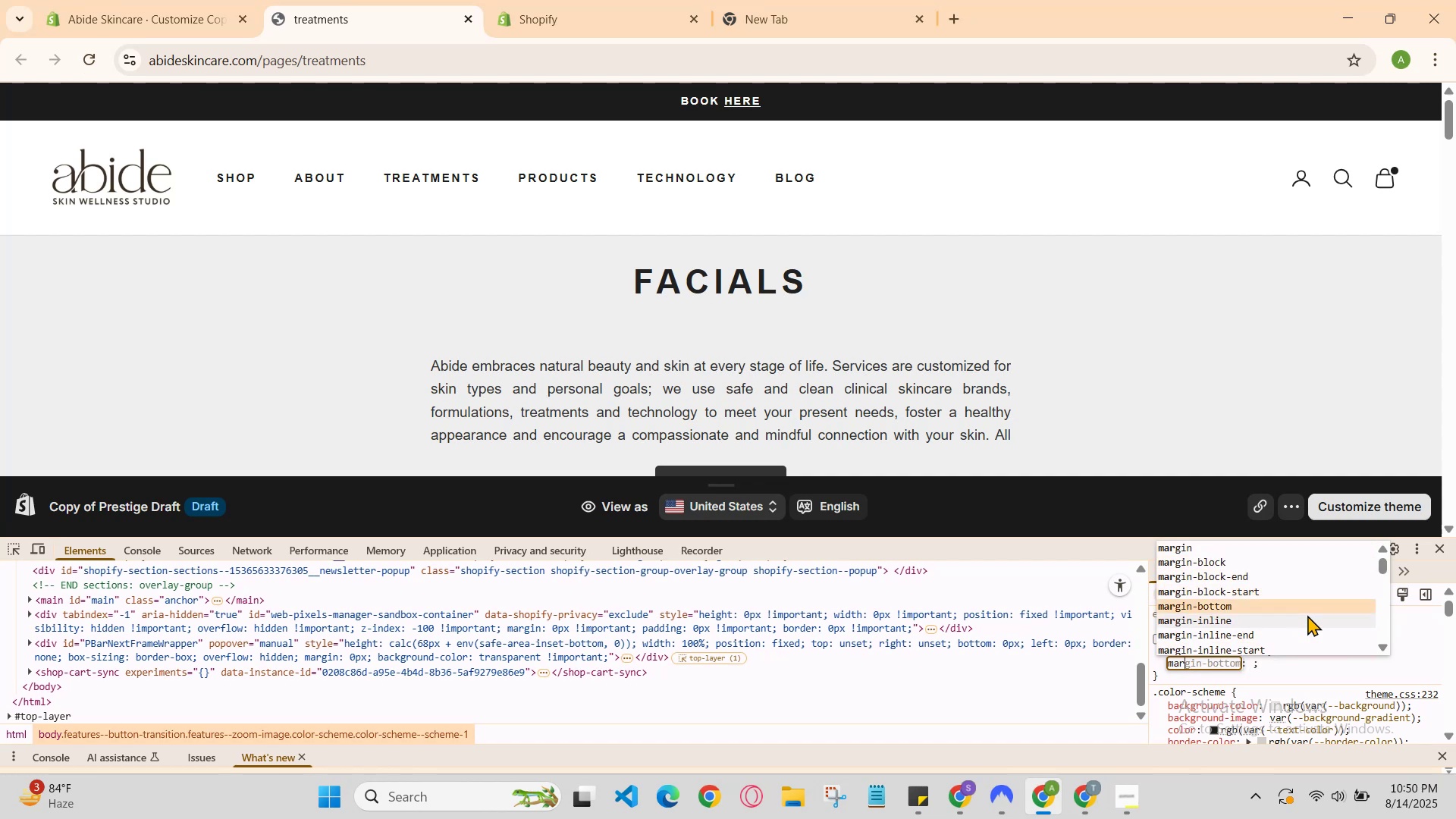 
key(ArrowDown)
 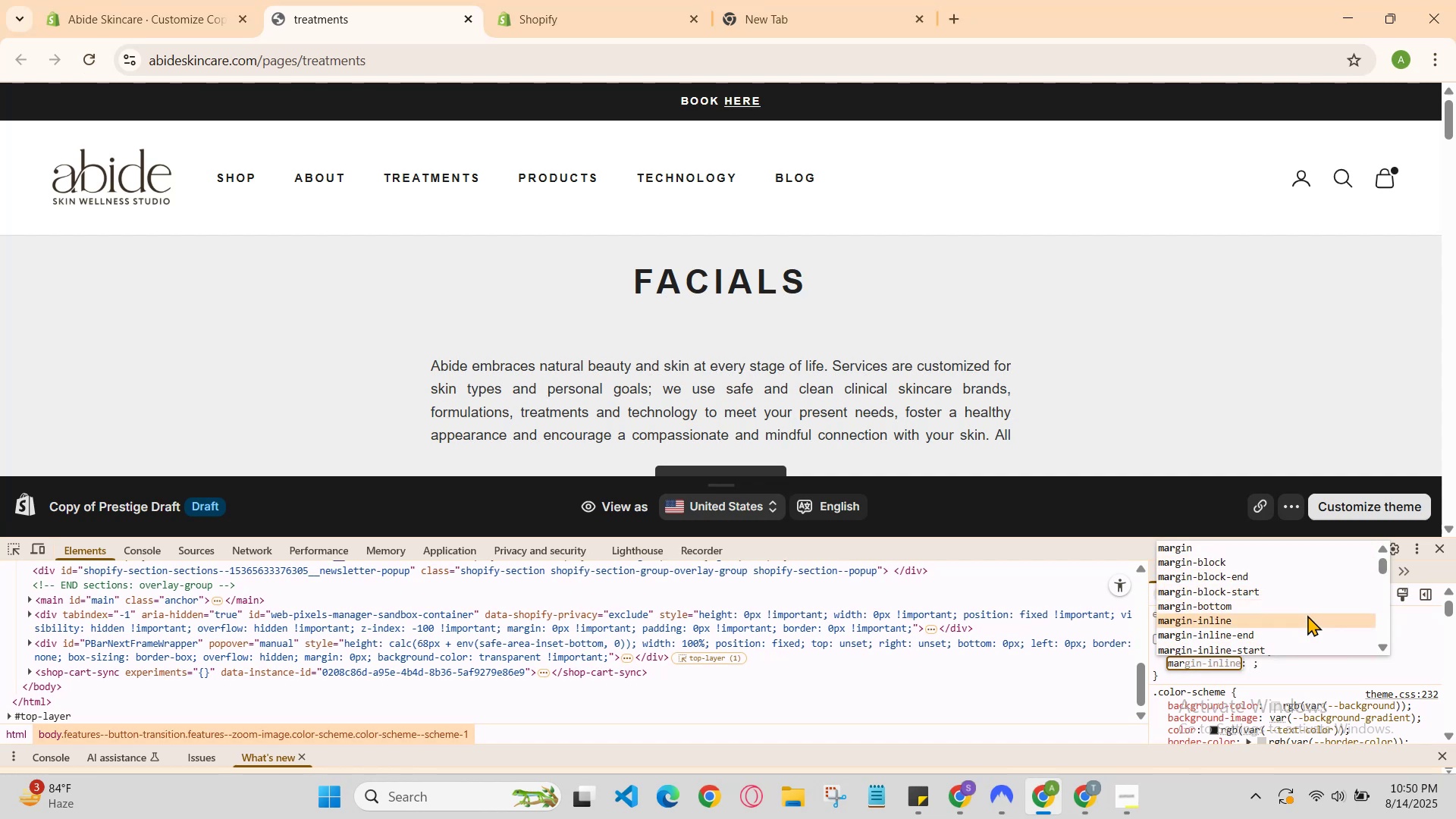 
key(ArrowDown)
 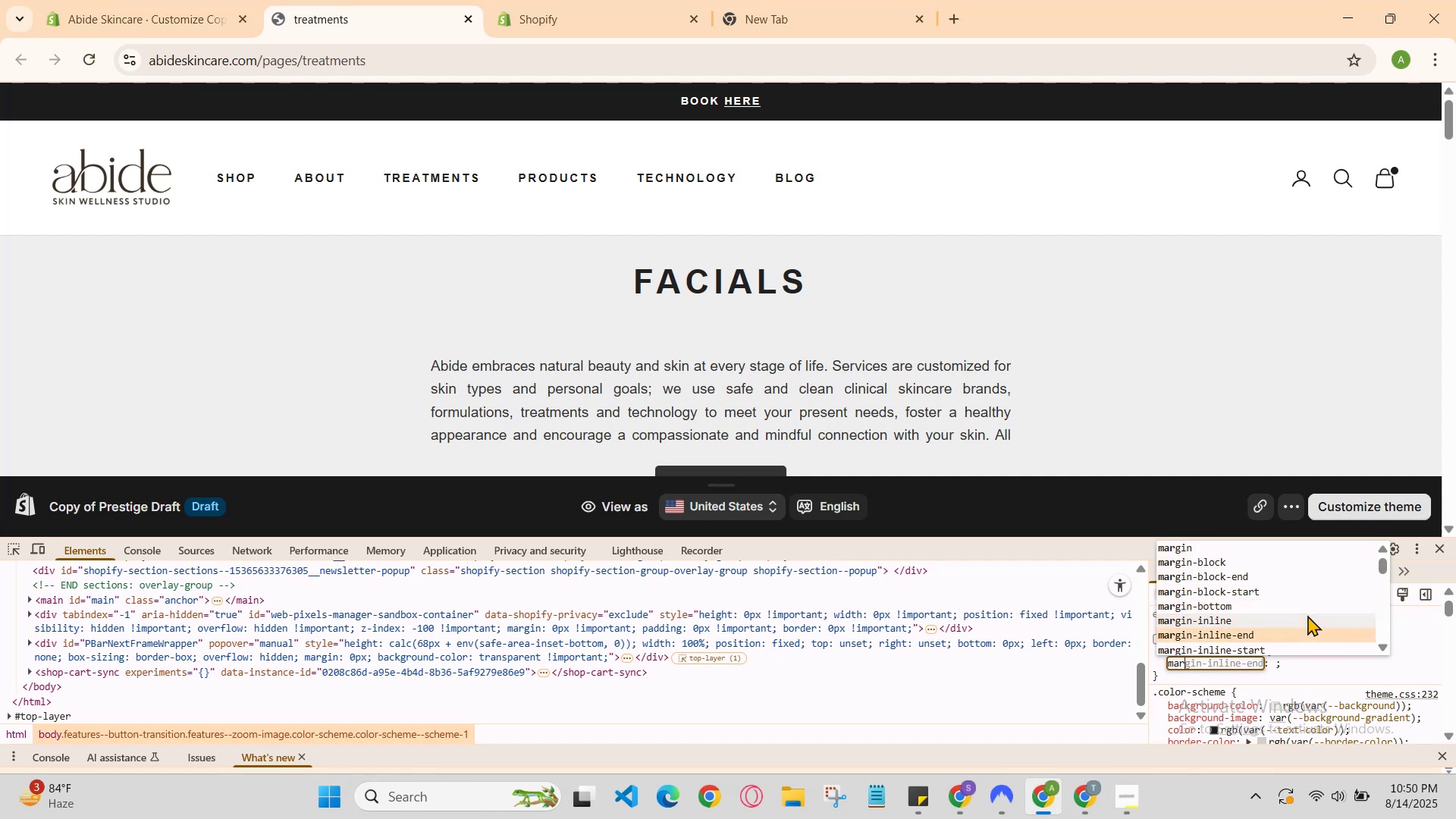 
key(ArrowDown)
 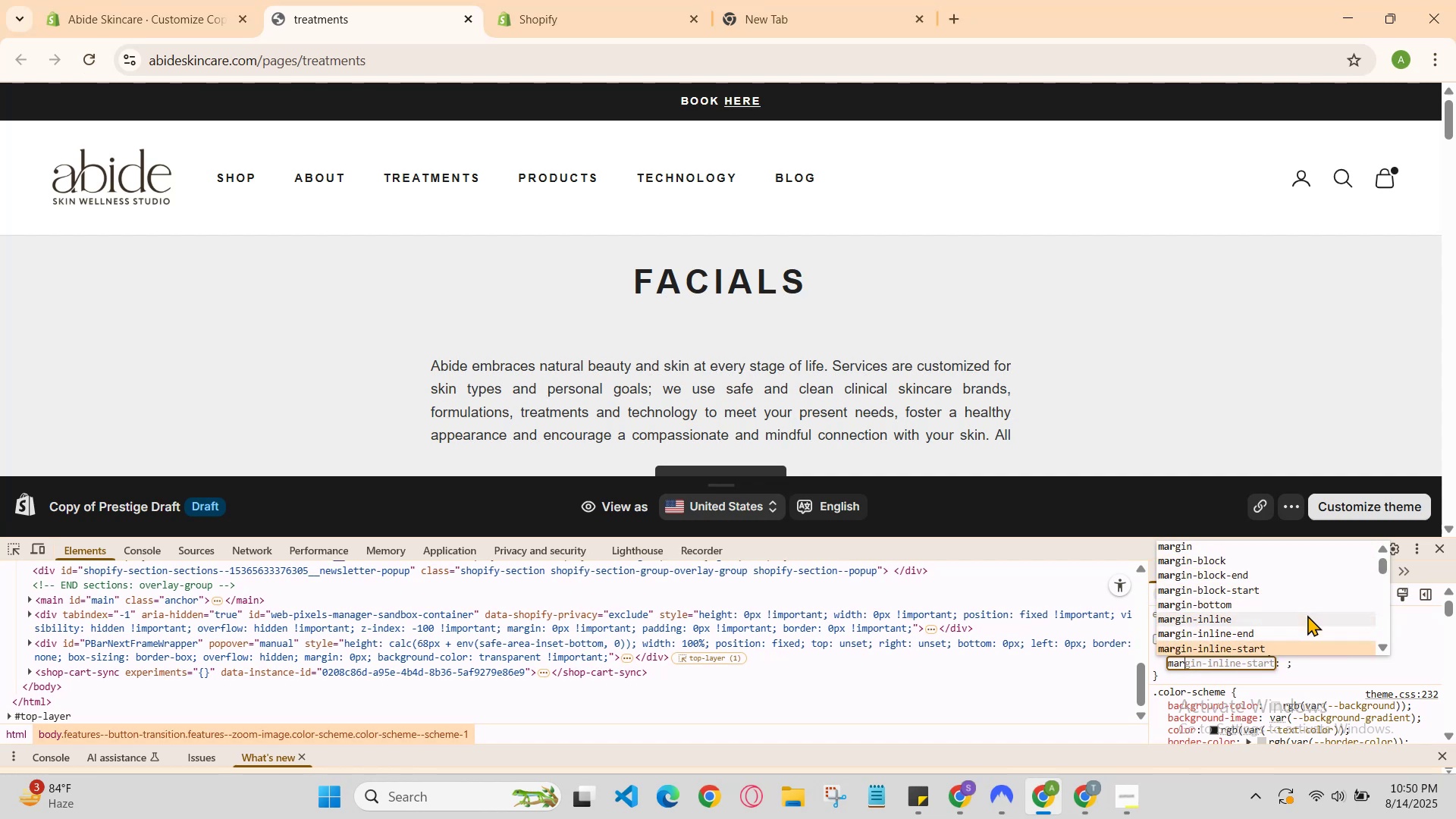 
key(ArrowDown)
 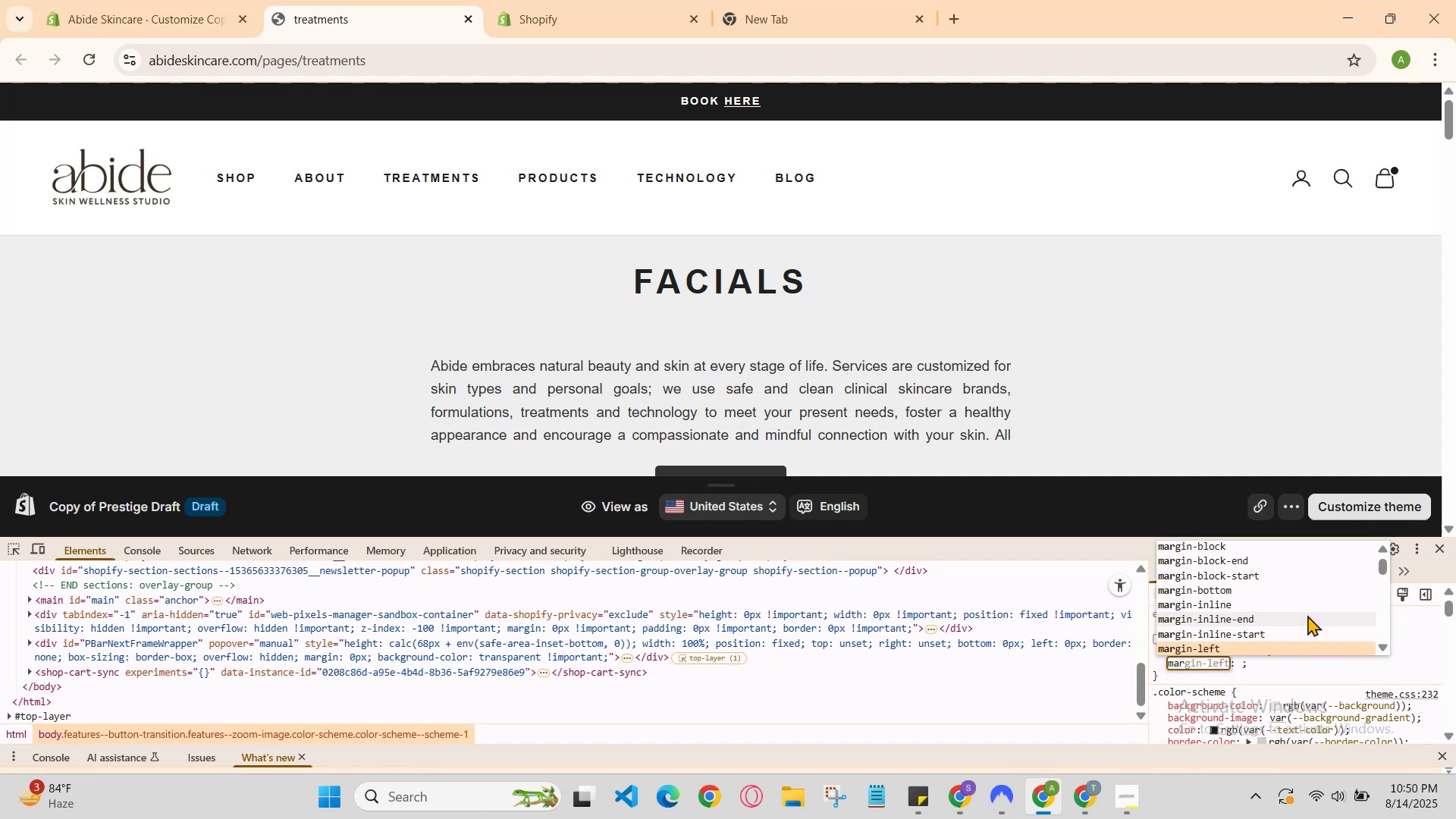 
key(ArrowDown)
 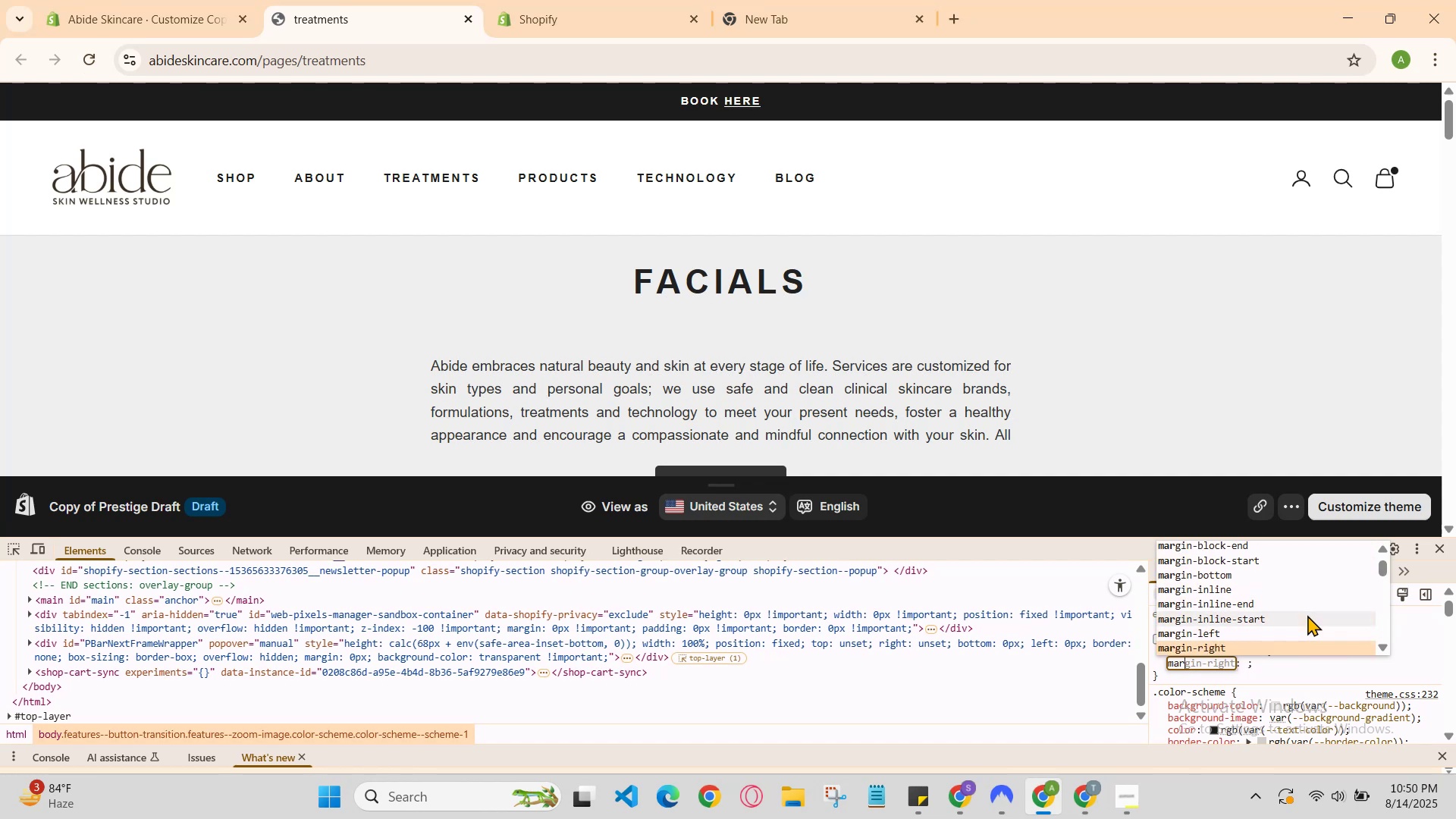 
key(ArrowDown)
 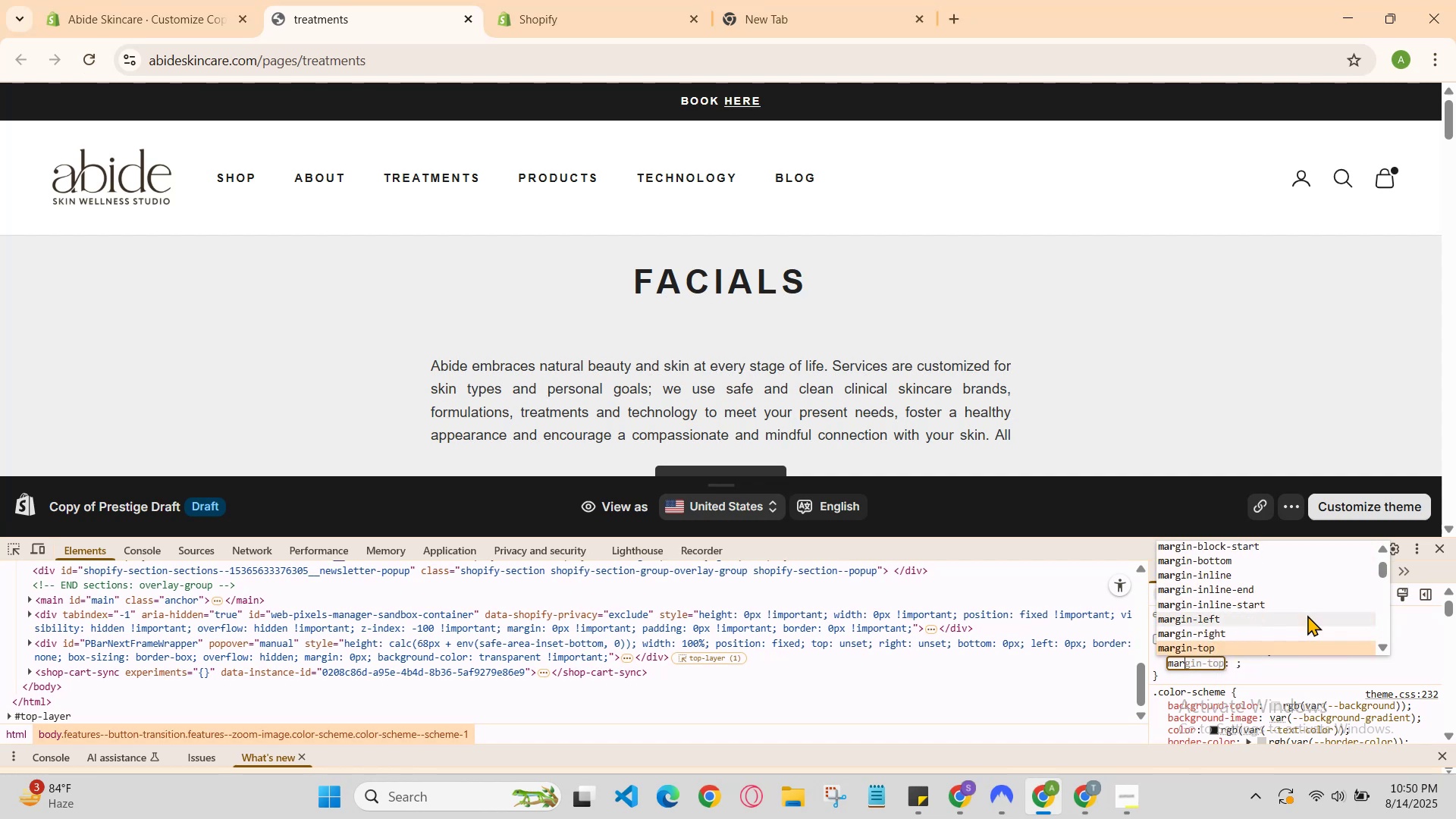 
key(ArrowDown)
 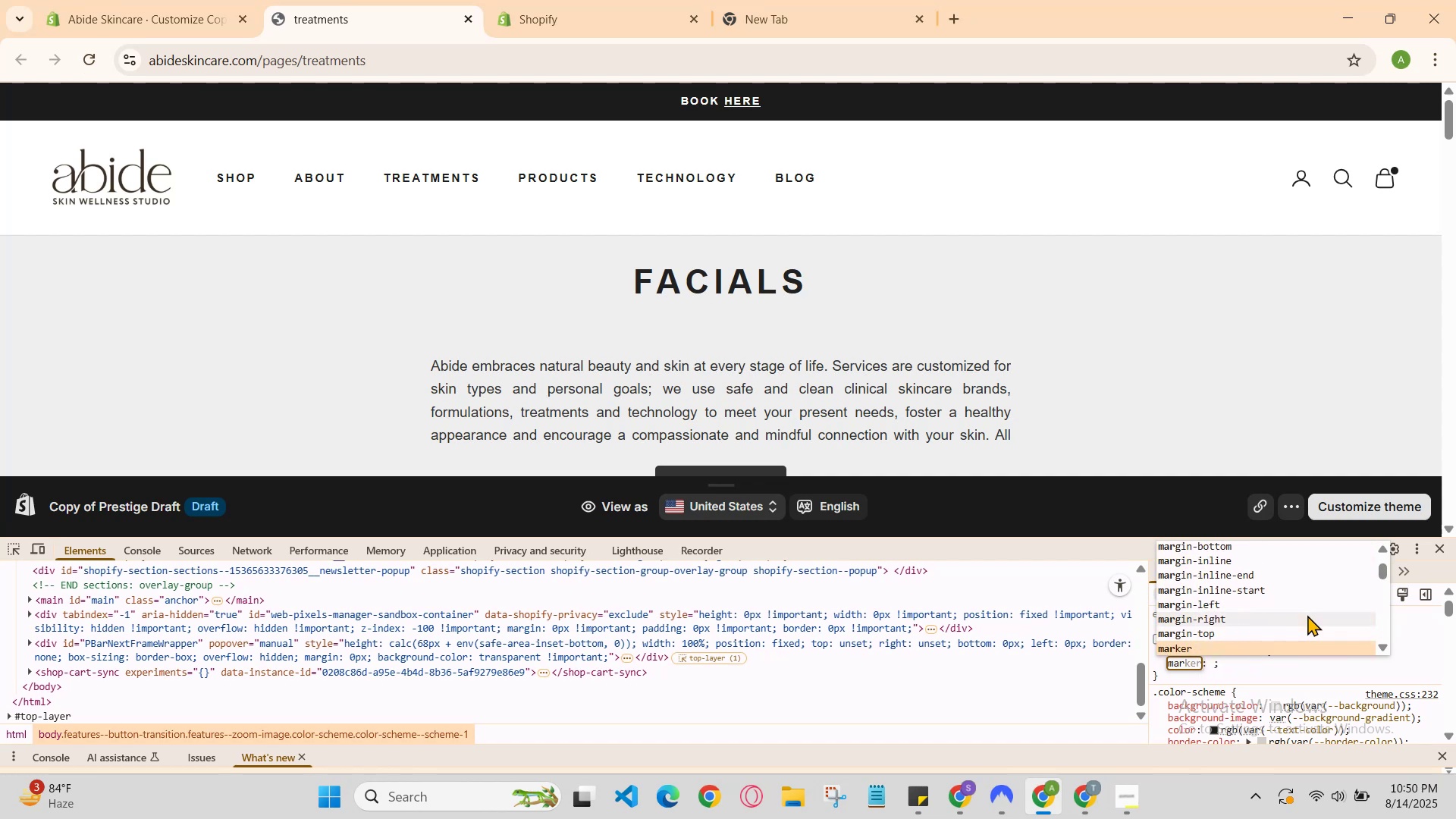 
key(ArrowDown)
 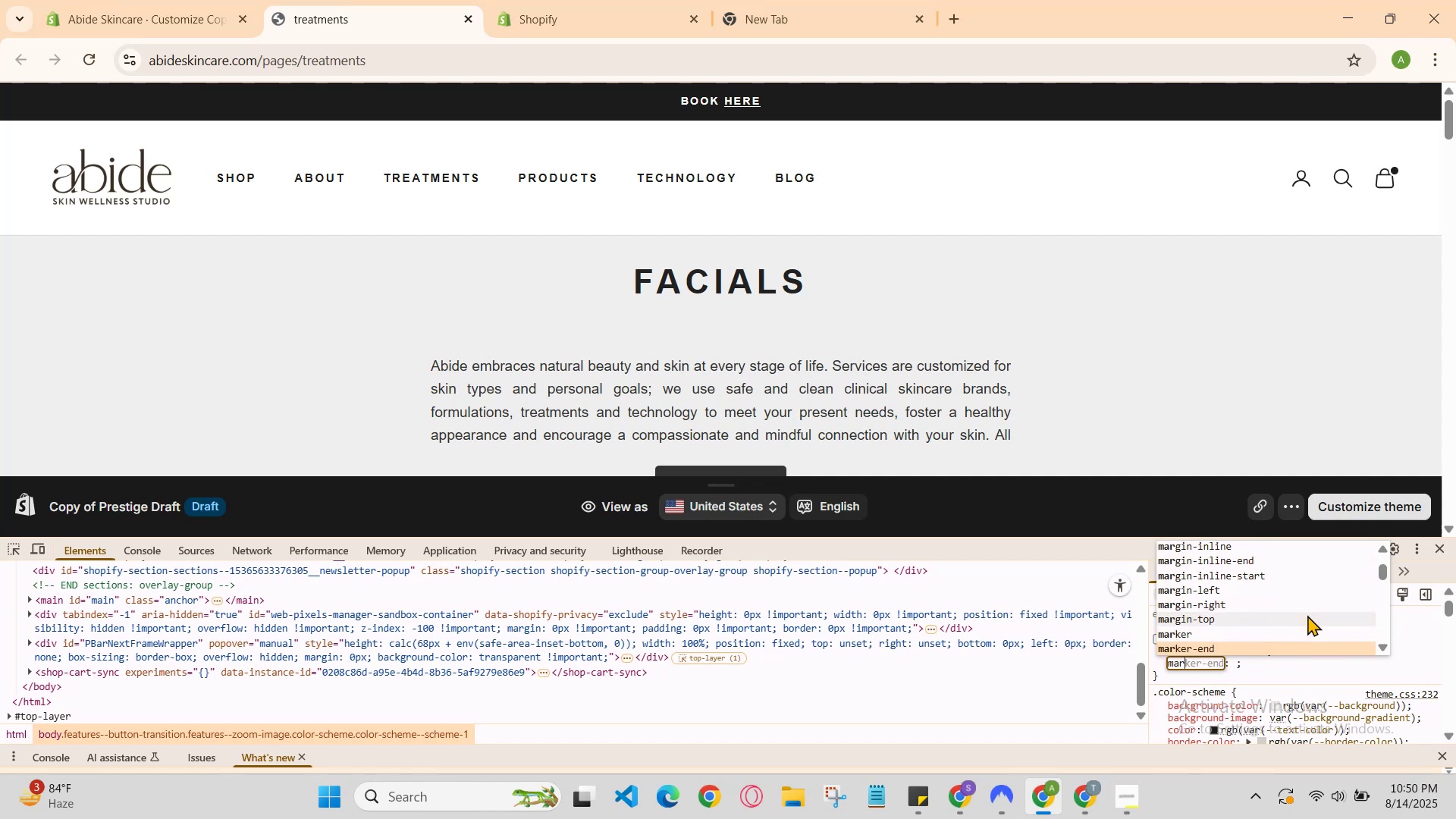 
key(ArrowDown)
 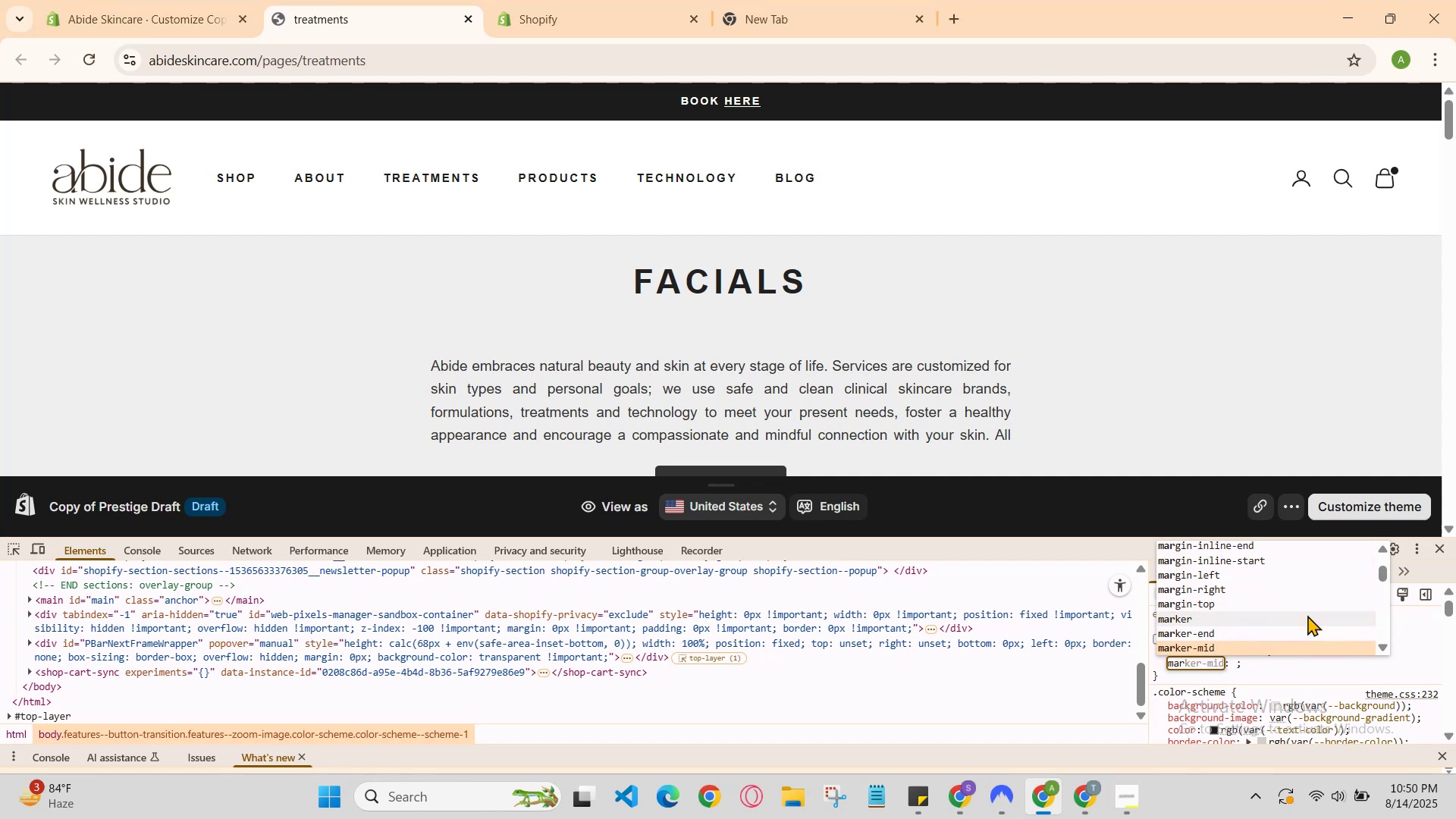 
key(ArrowDown)
 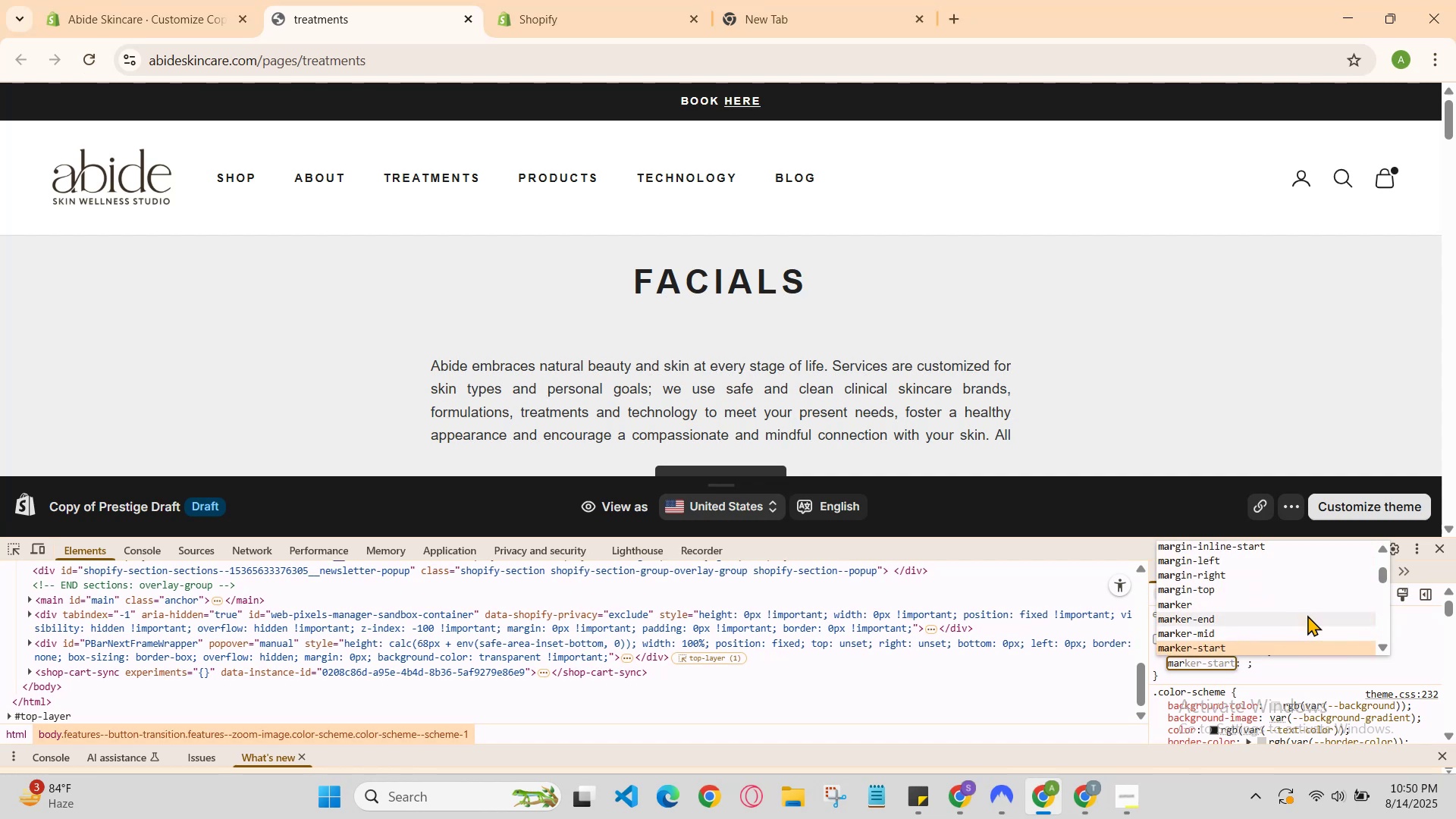 
key(ArrowDown)
 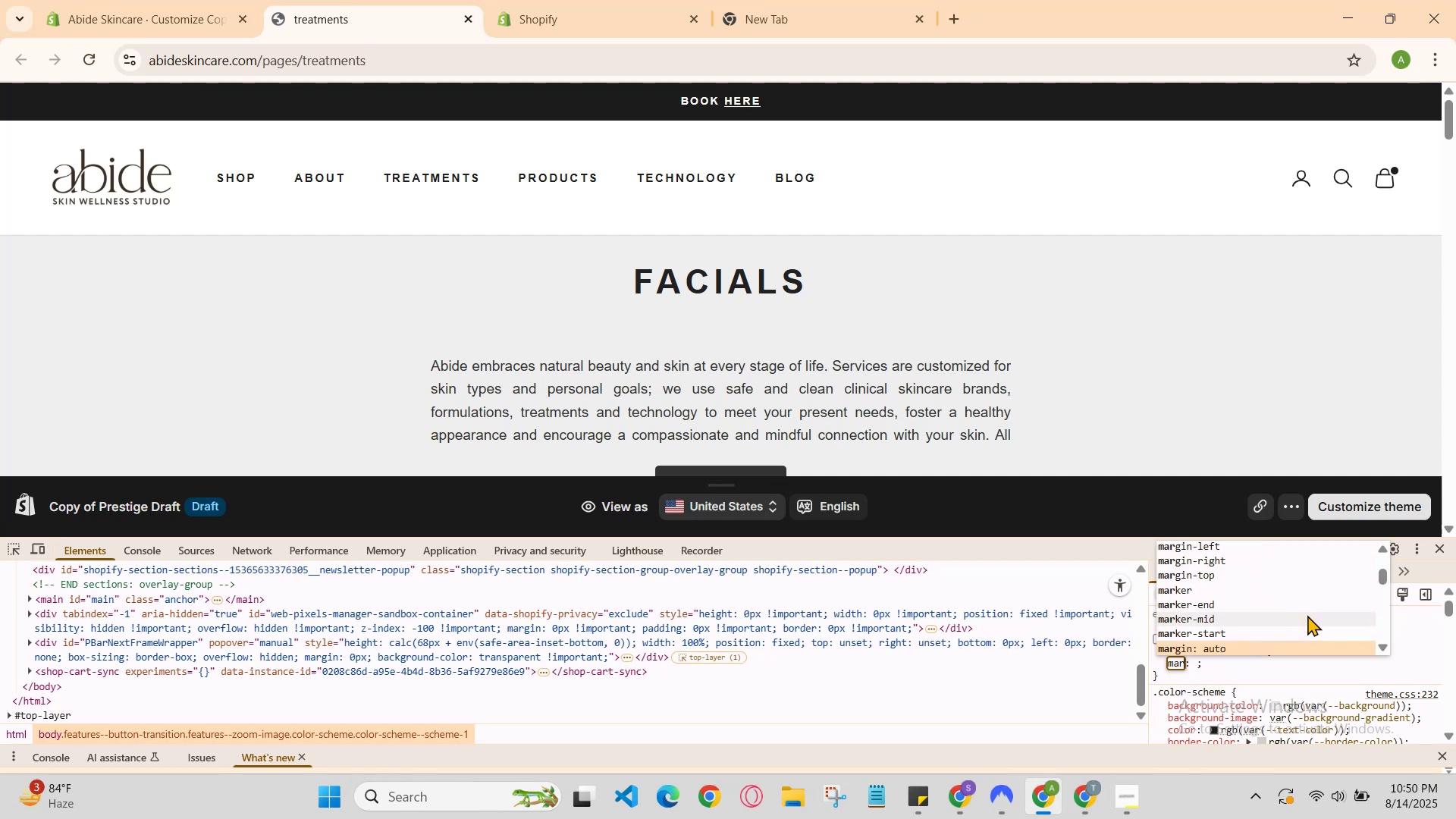 
key(ArrowDown)
 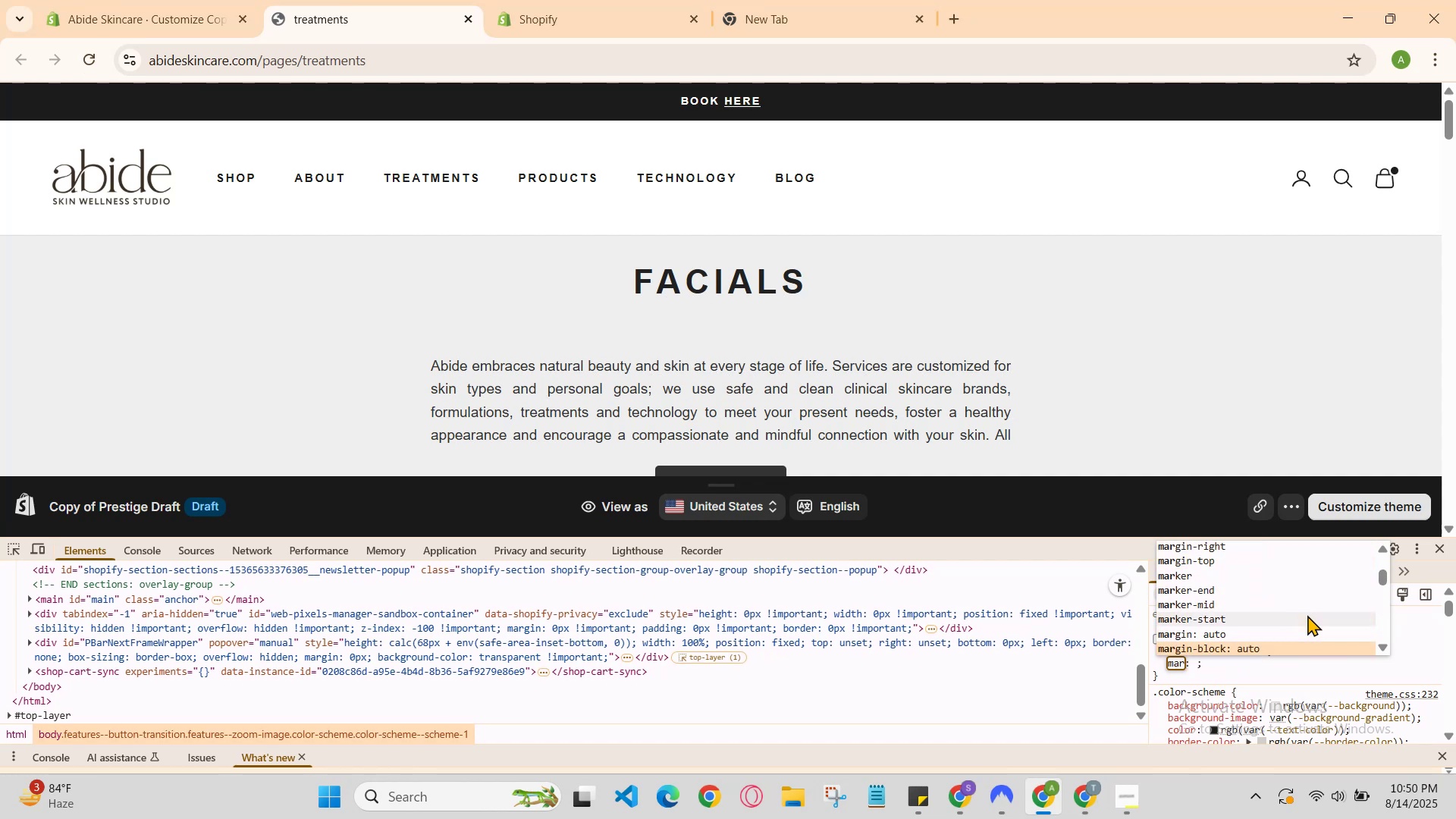 
key(ArrowDown)
 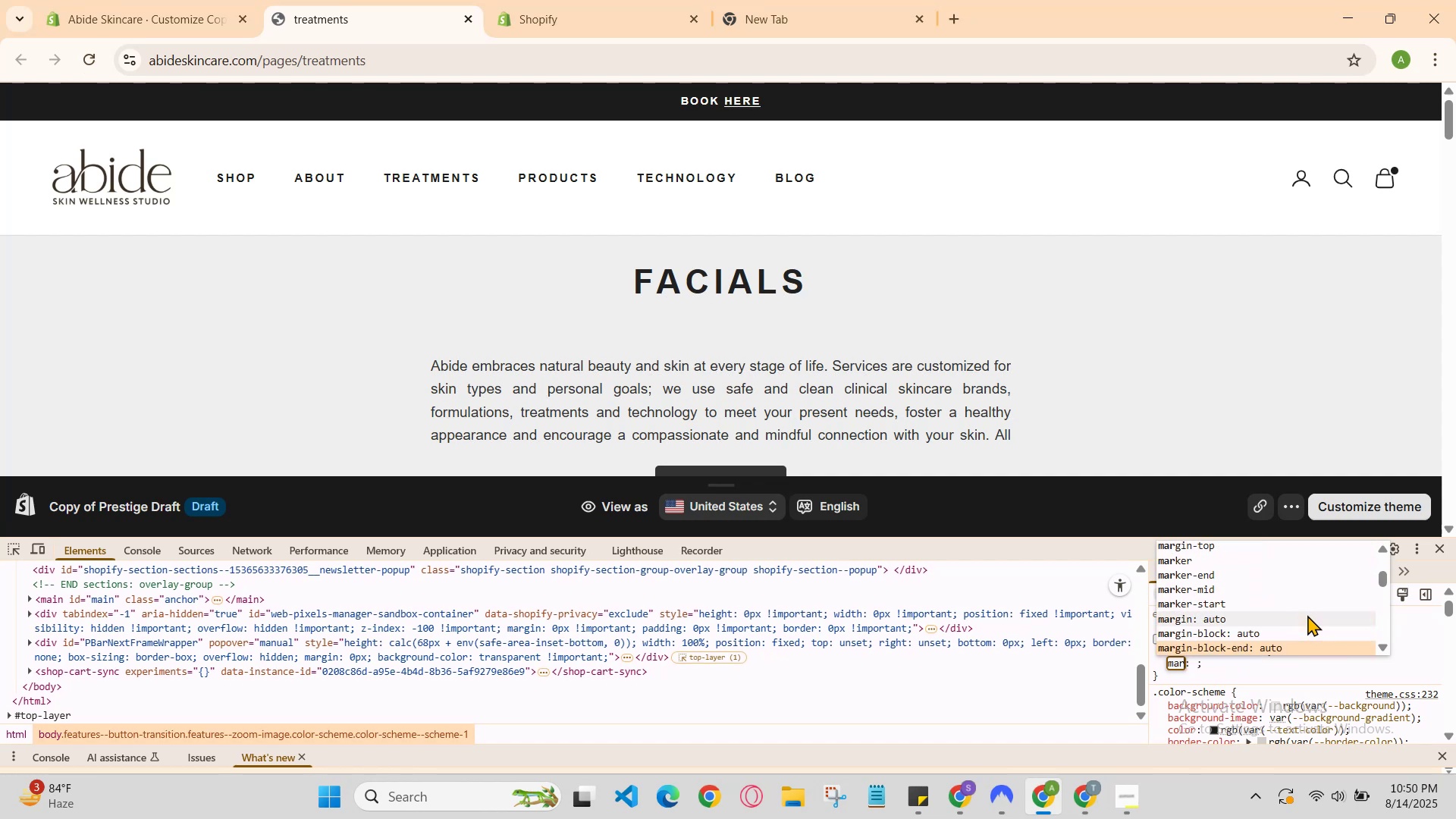 
key(ArrowDown)
 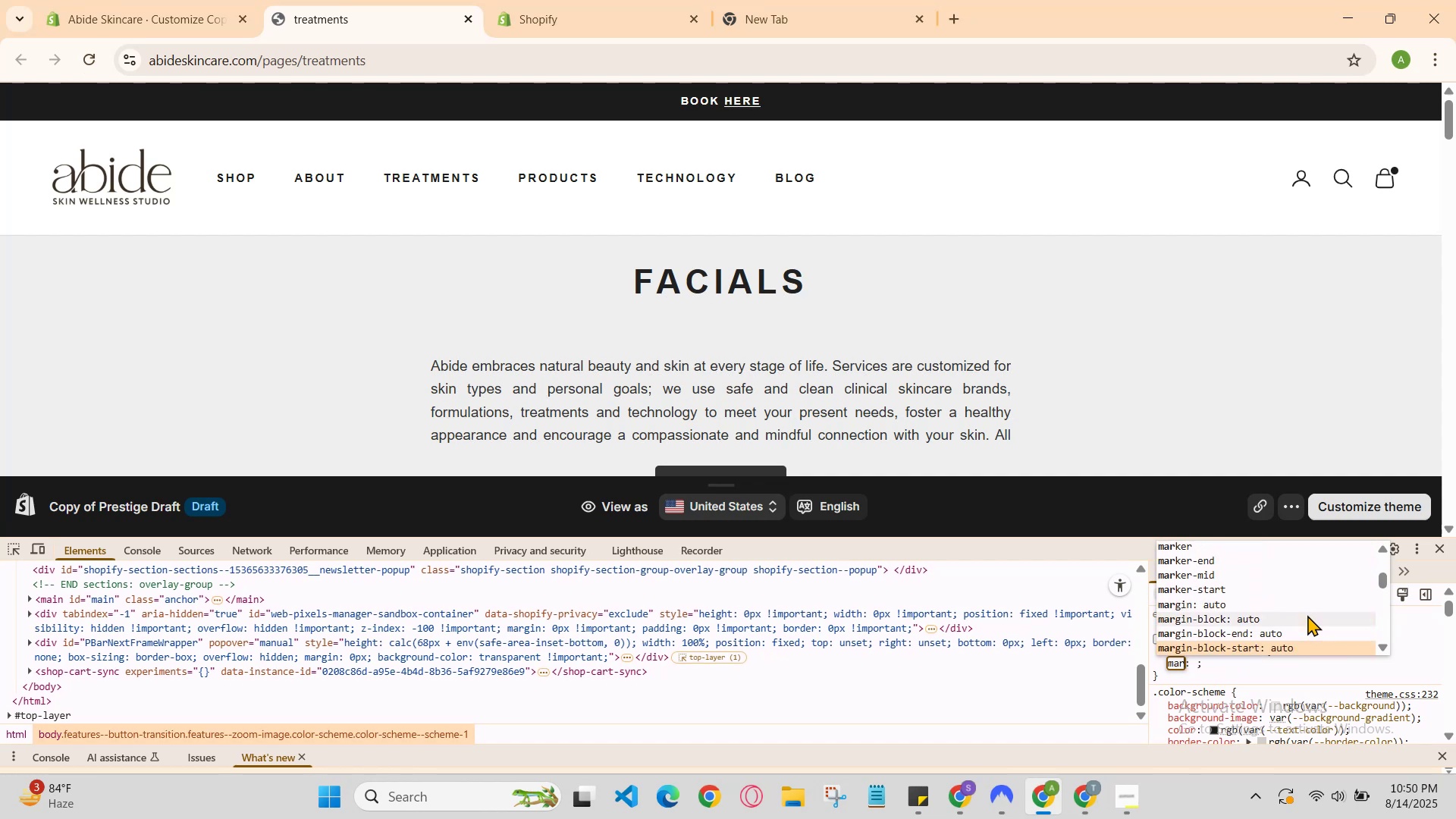 
key(ArrowDown)
 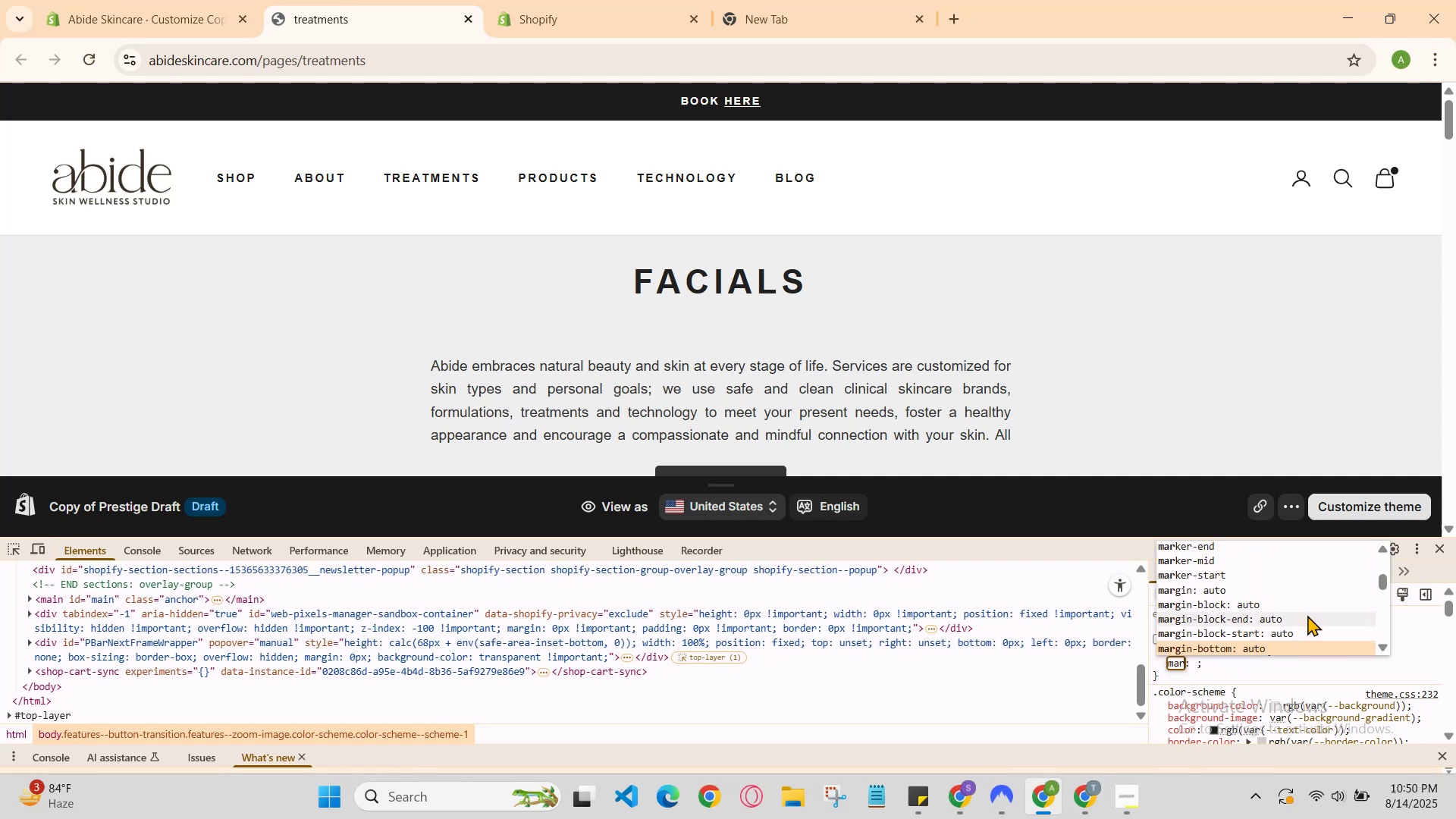 
key(ArrowDown)
 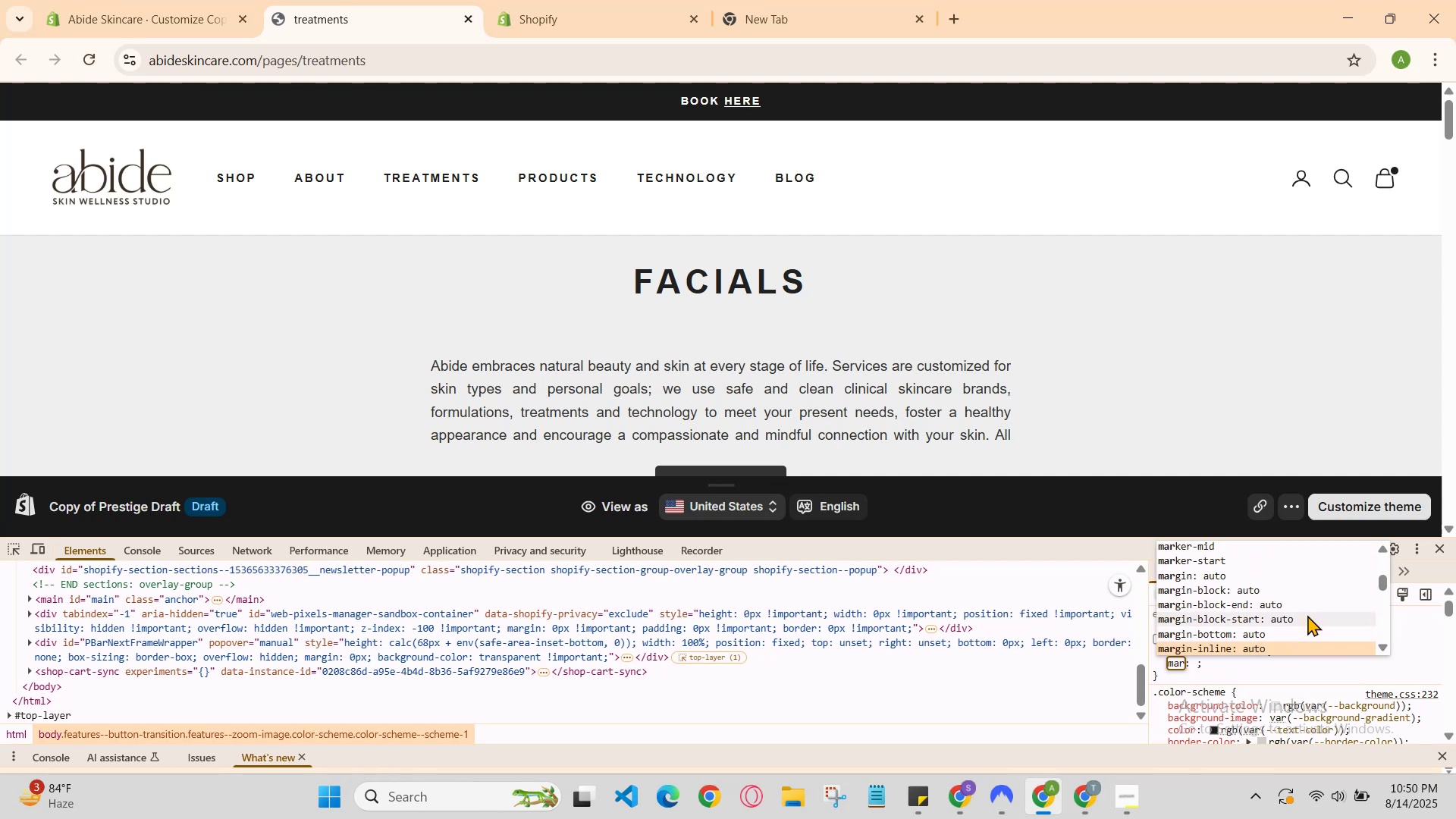 
key(ArrowDown)
 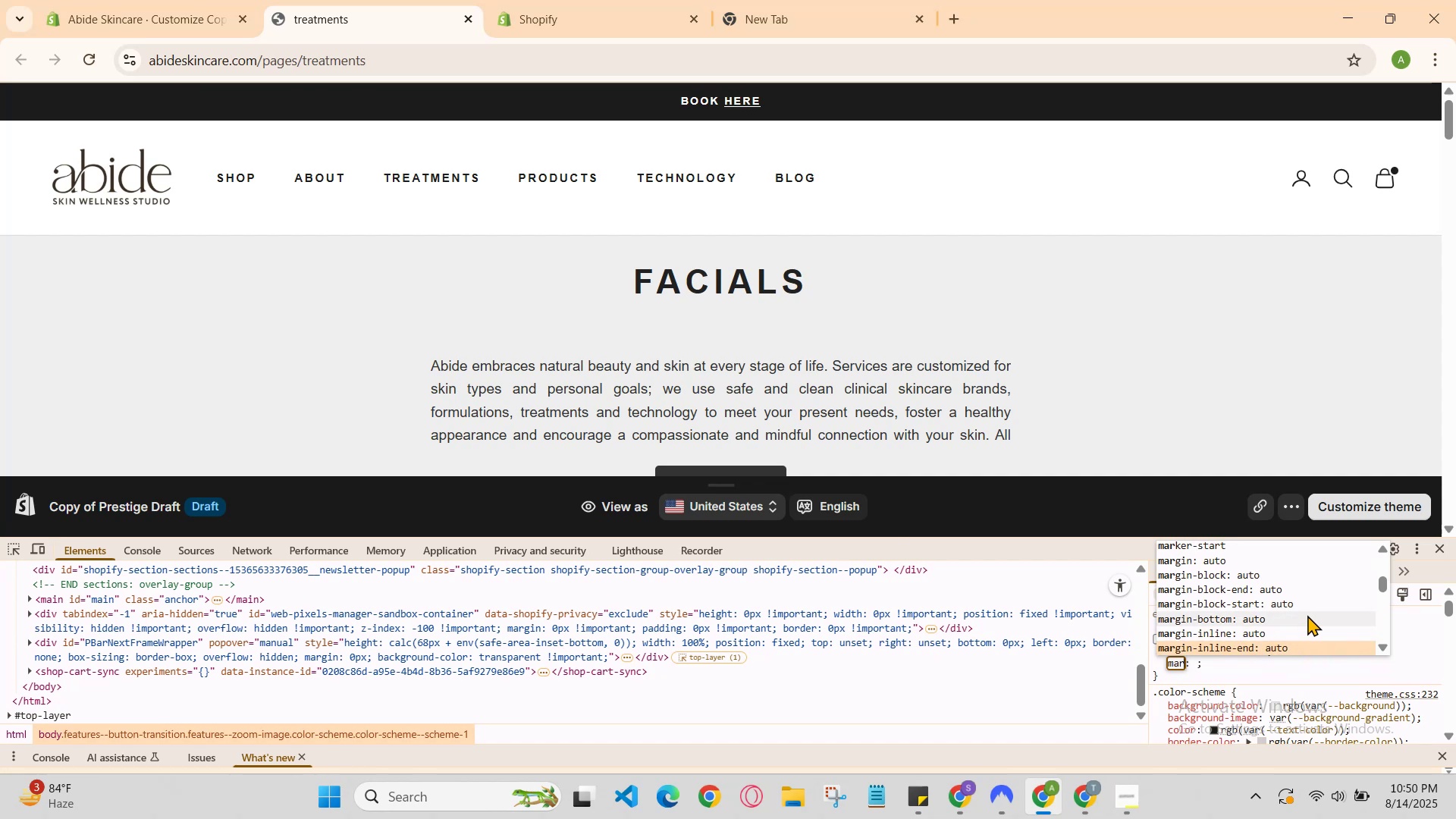 
key(ArrowDown)
 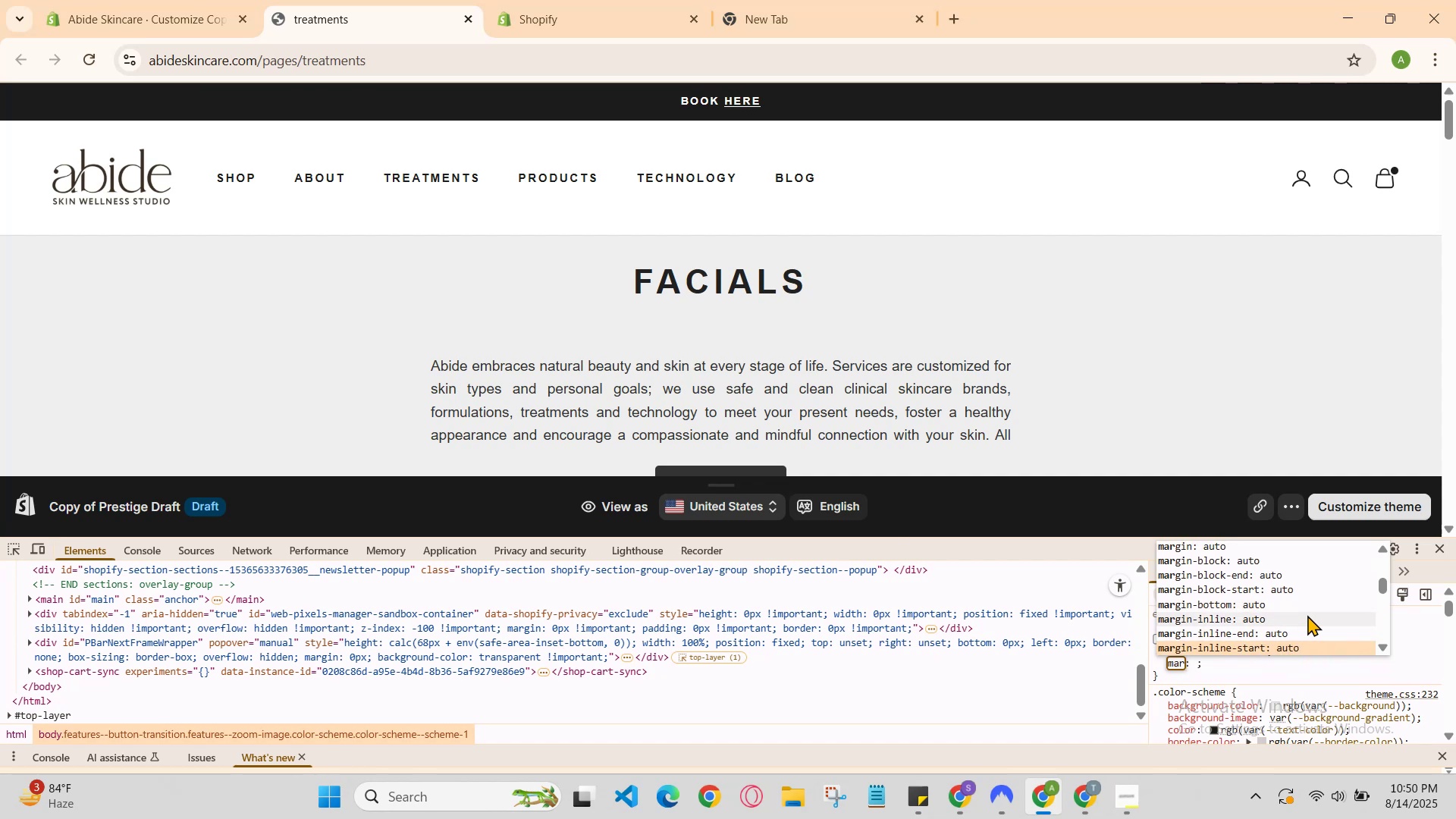 
key(ArrowDown)
 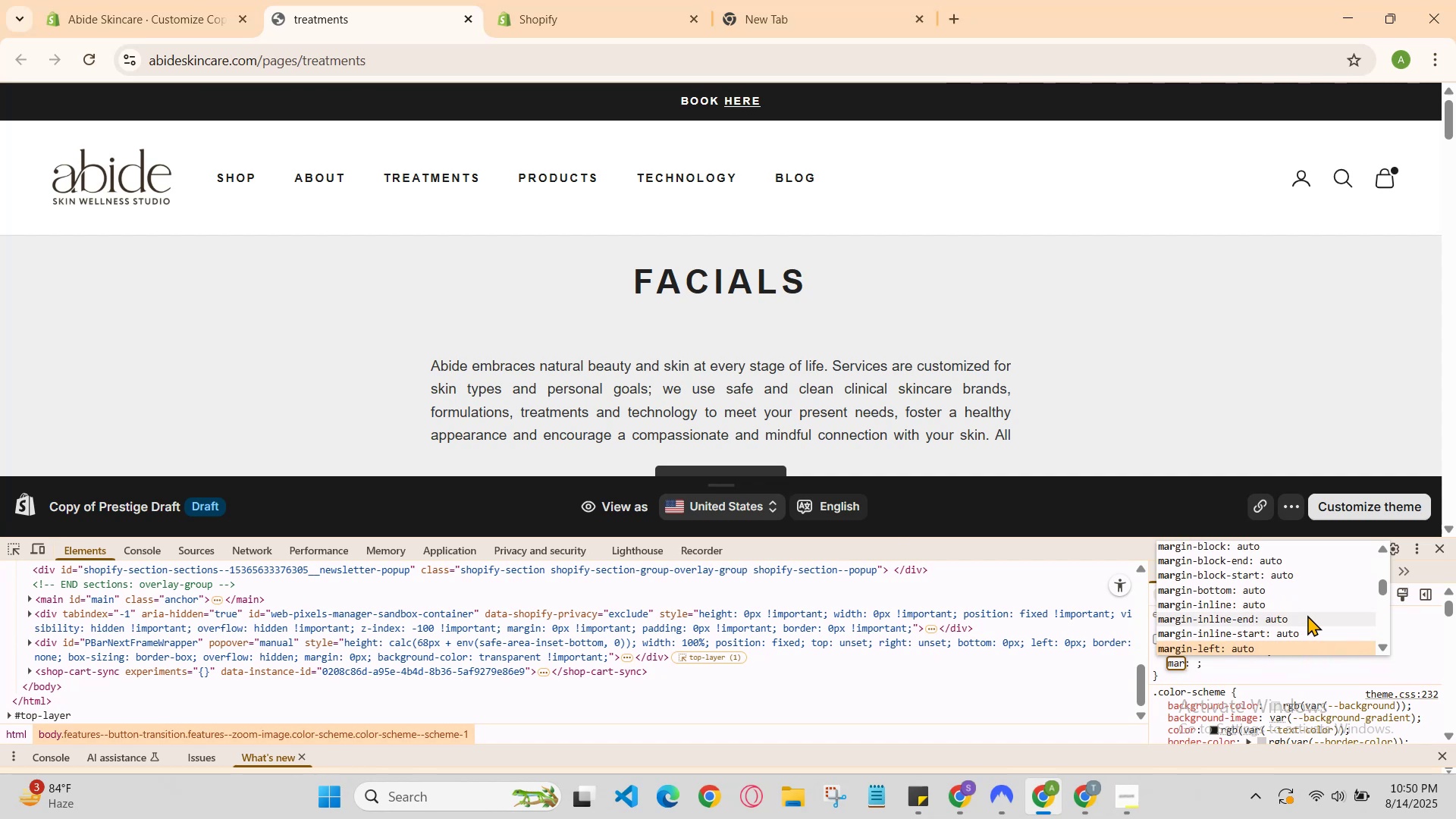 
key(ArrowDown)
 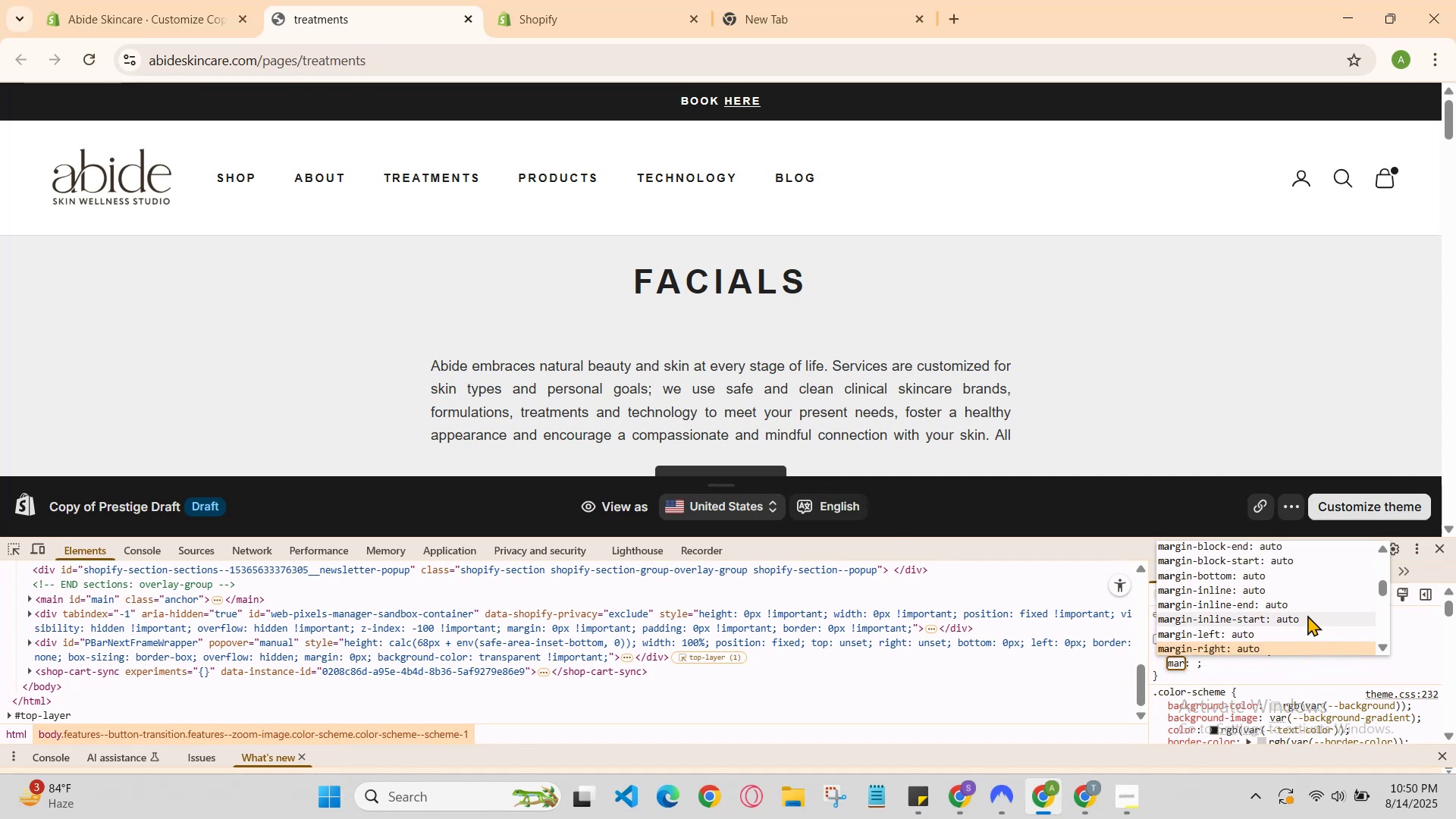 
key(ArrowDown)
 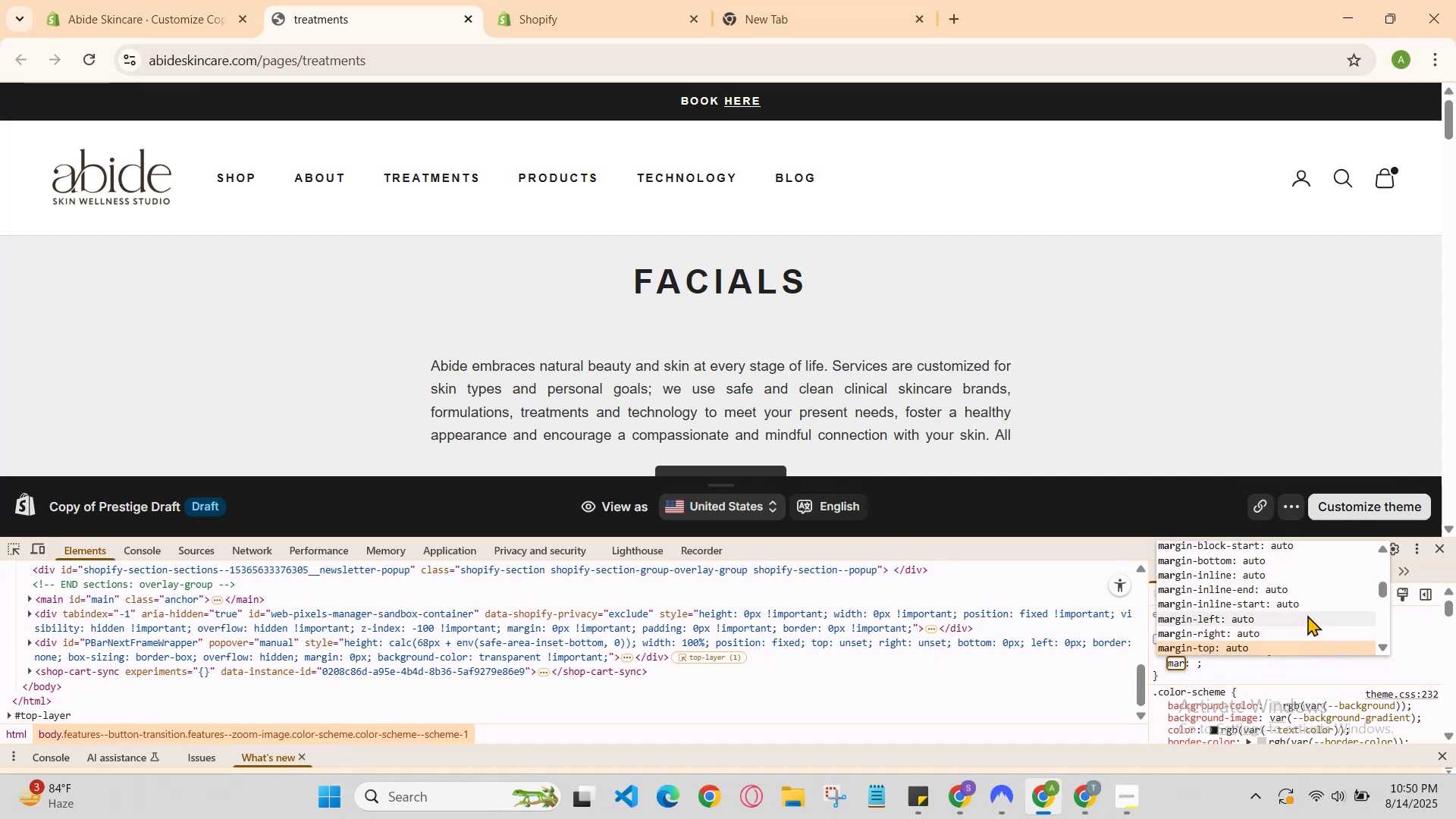 
key(ArrowDown)
 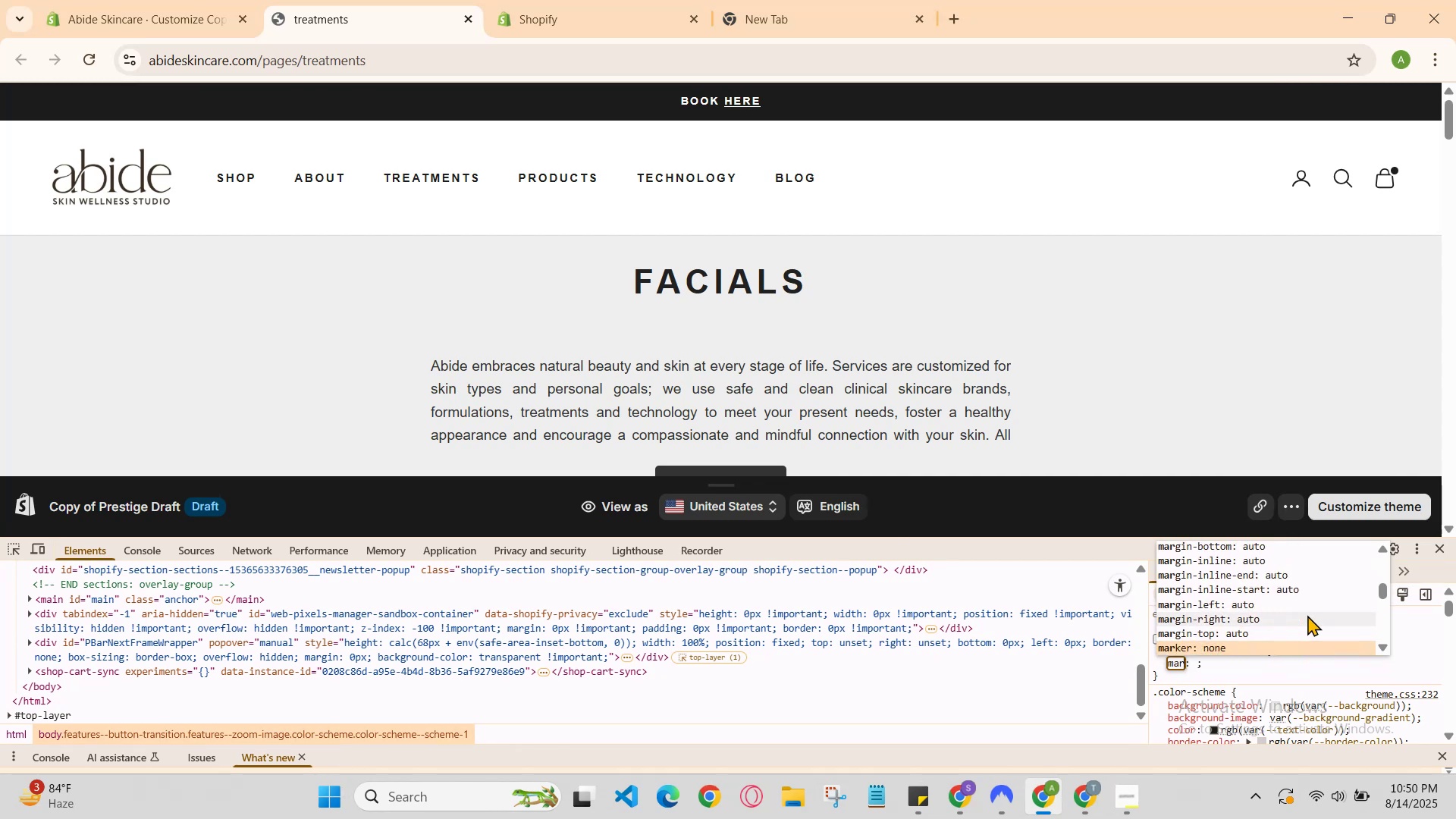 
key(ArrowDown)
 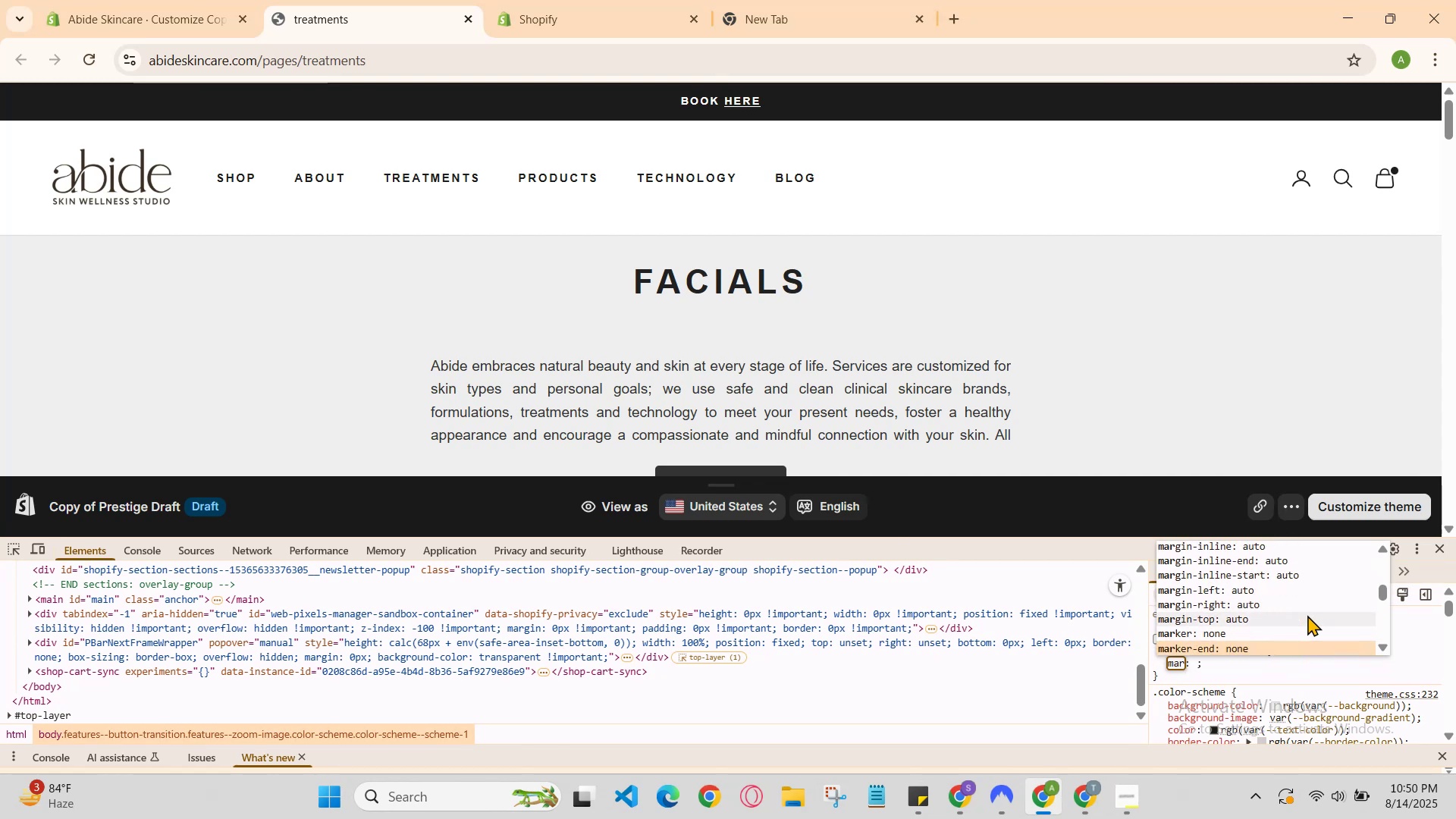 
key(ArrowDown)
 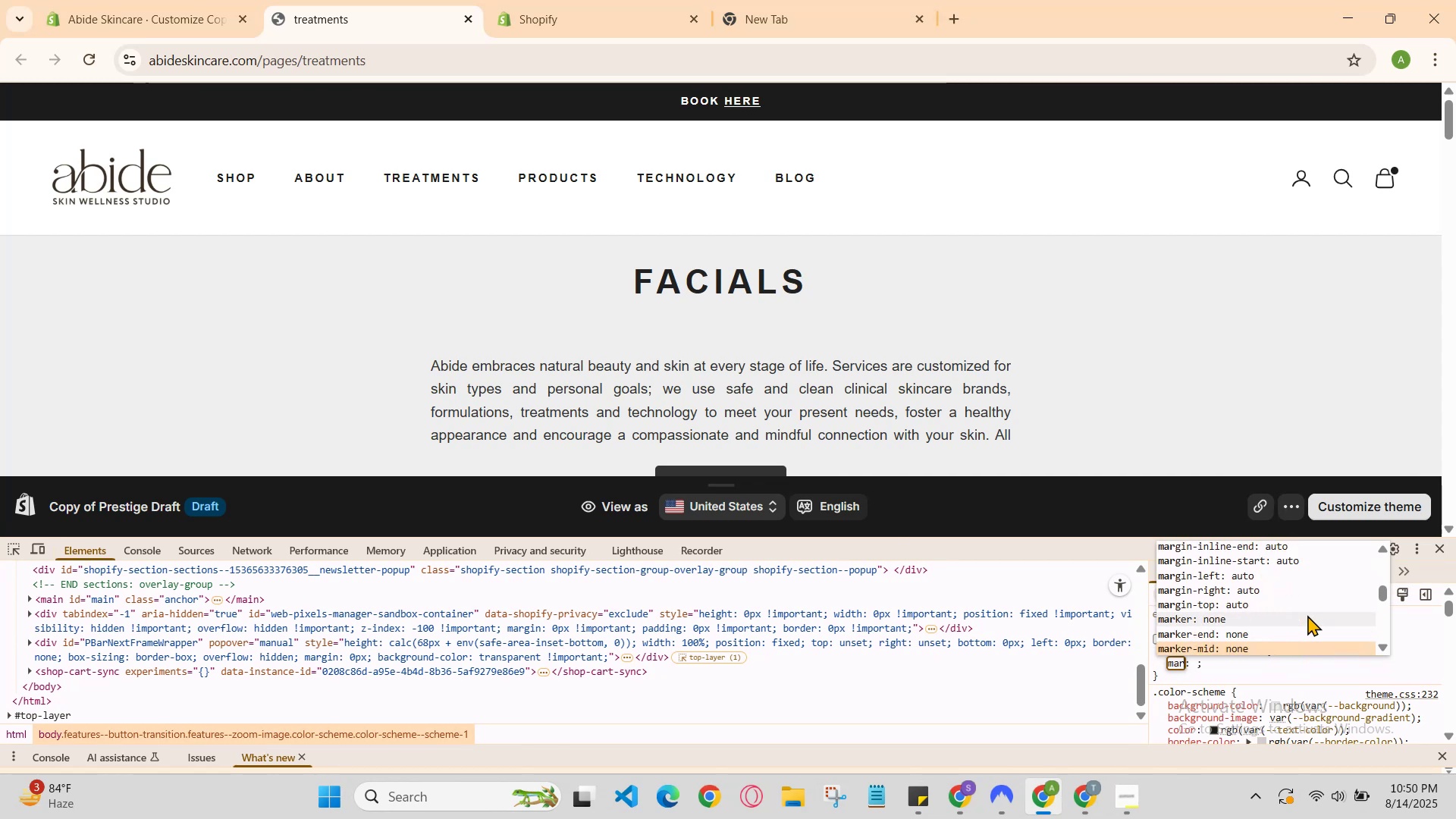 
key(ArrowDown)
 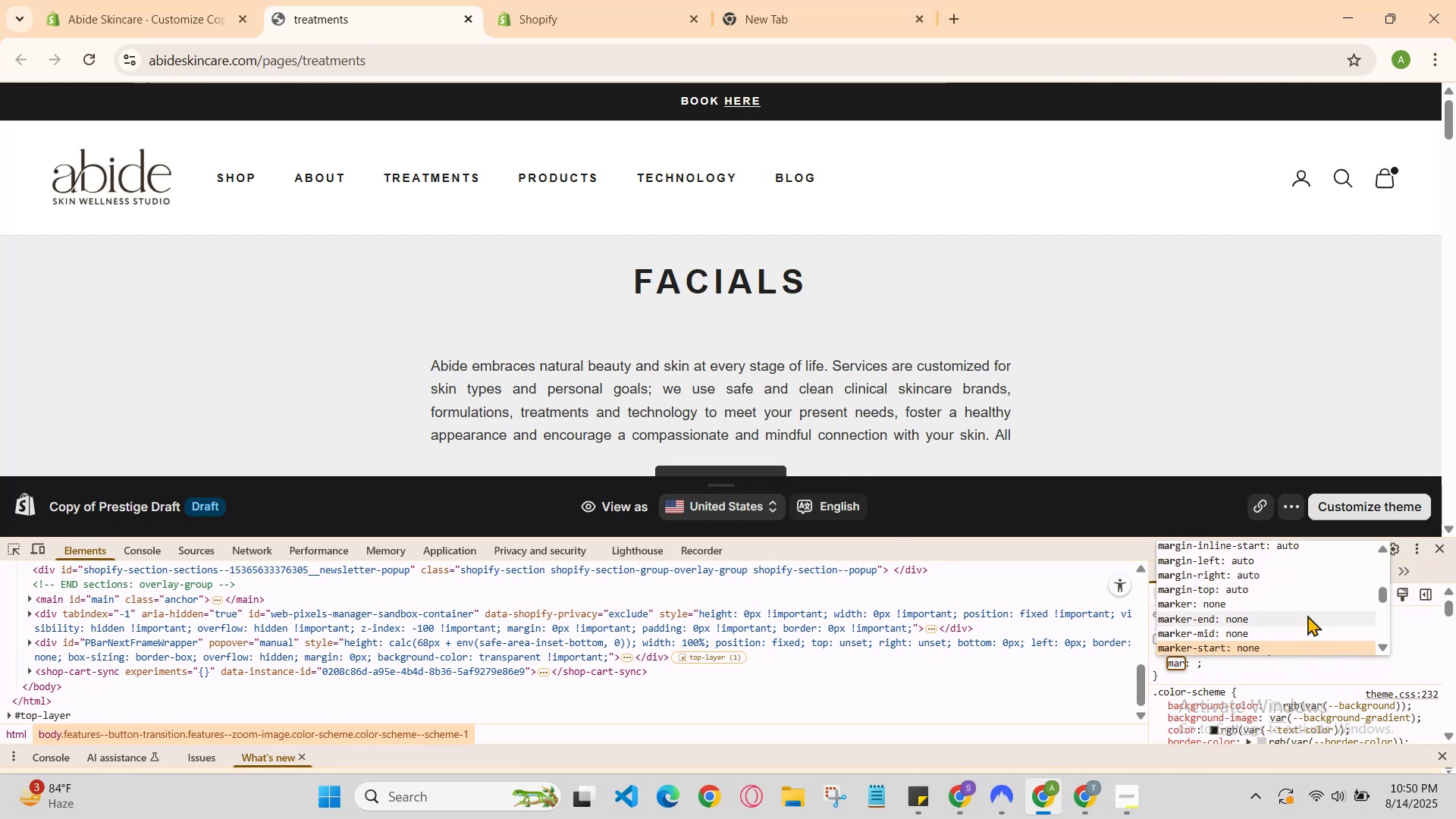 
key(ArrowDown)
 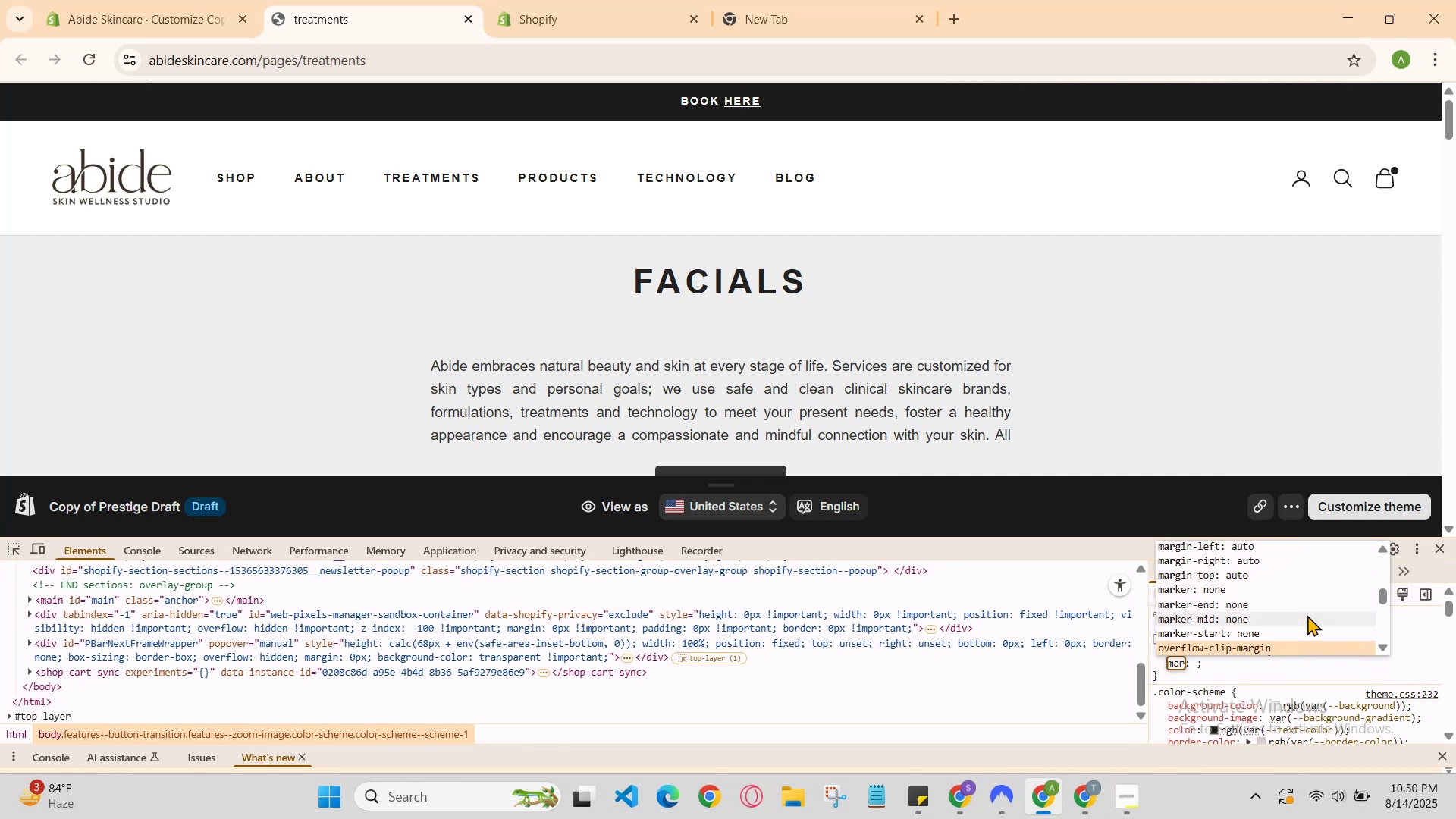 
key(Enter)
 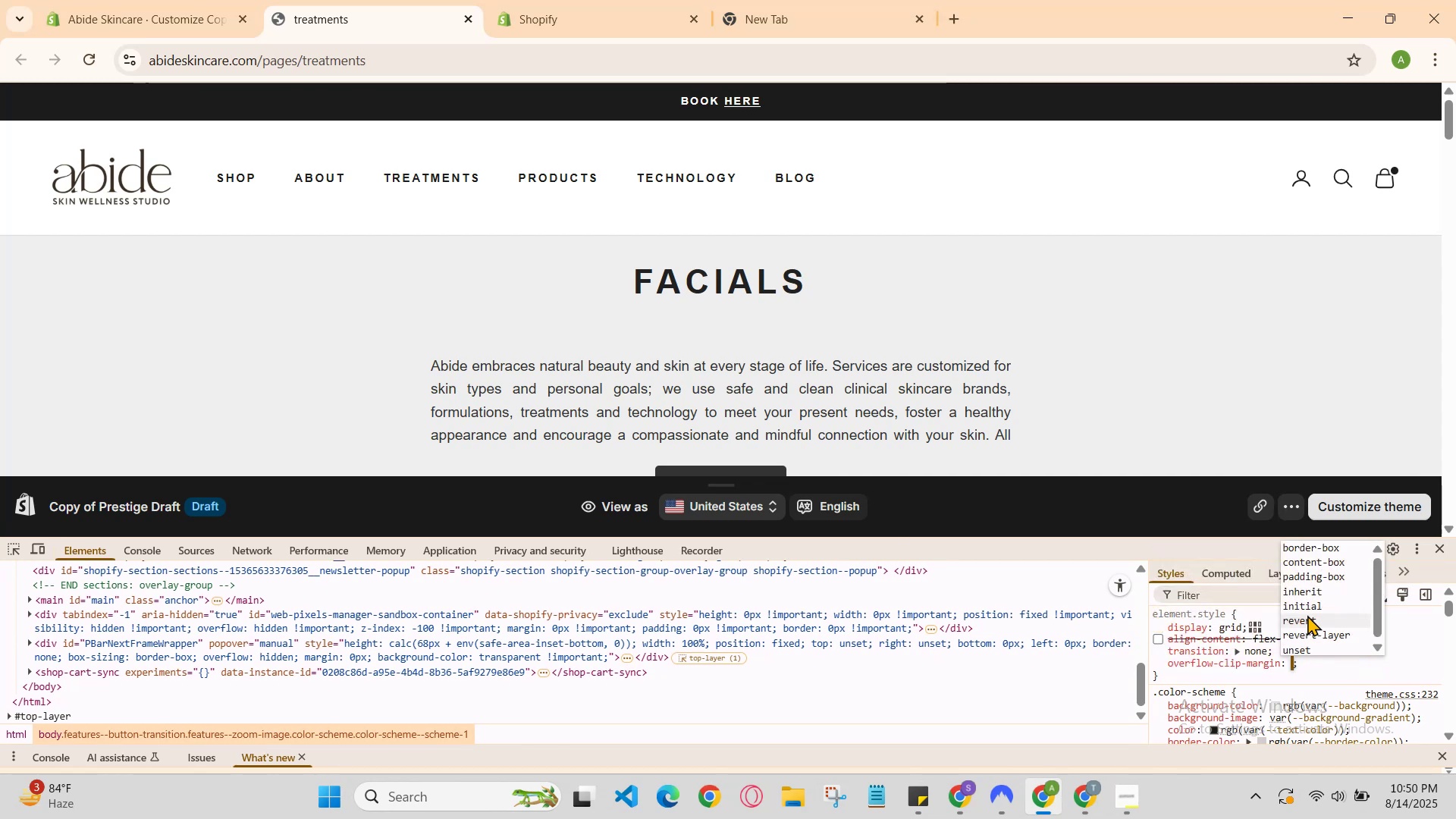 
type(borf)
key(Backspace)
type(der-b)
key(Backspace)
type(size)
key(Backspace)
key(Backspace)
key(Backspace)
key(Backspace)
type(box)
key(Backspace)
key(Backspace)
key(Backspace)
type(size)
key(Backspace)
key(Backspace)
key(Backspace)
key(Backspace)
type(boder)
key(Backspace)
key(Backspace)
key(Backspace)
key(Backspace)
 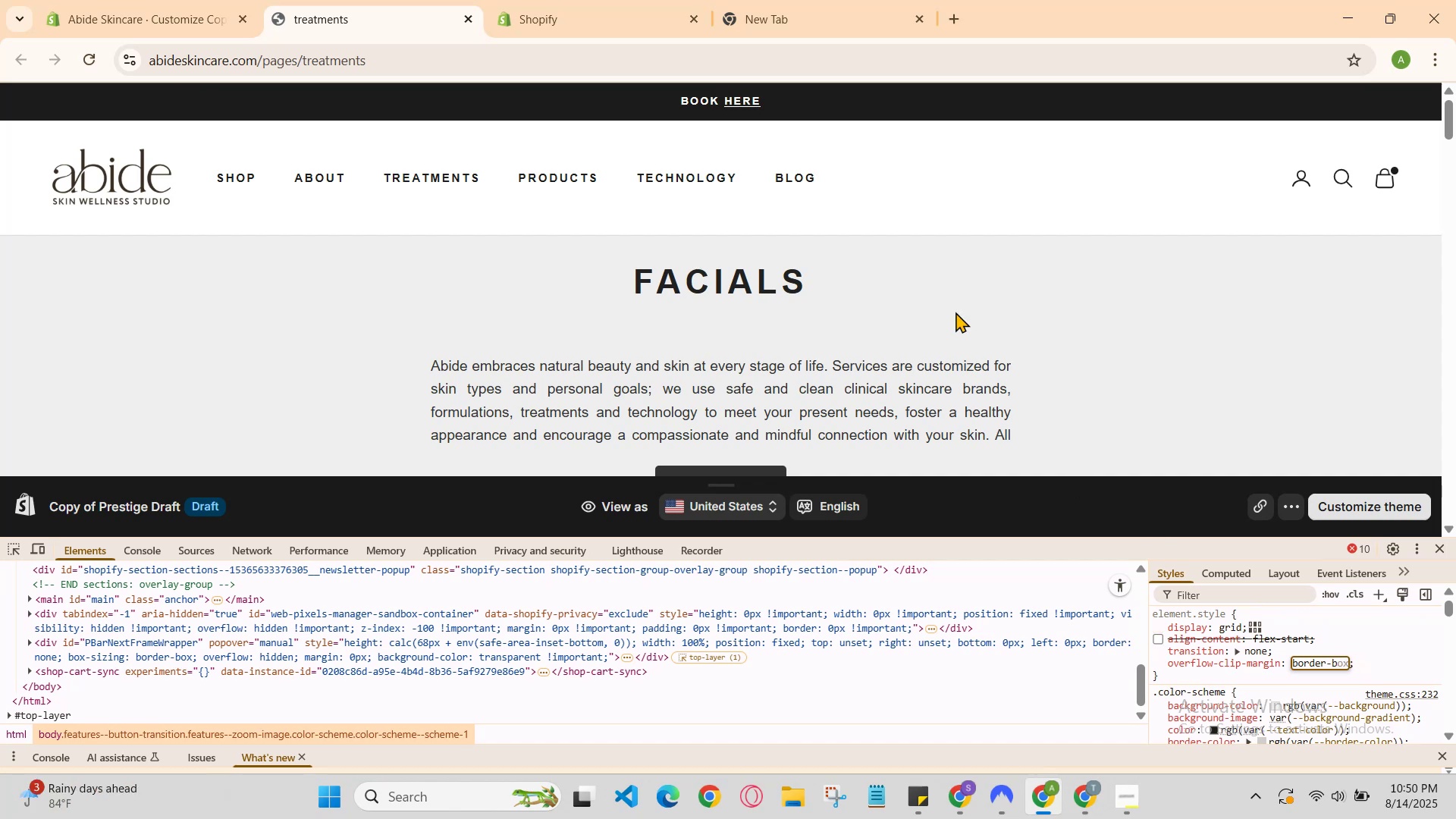 
left_click([622, 0])
 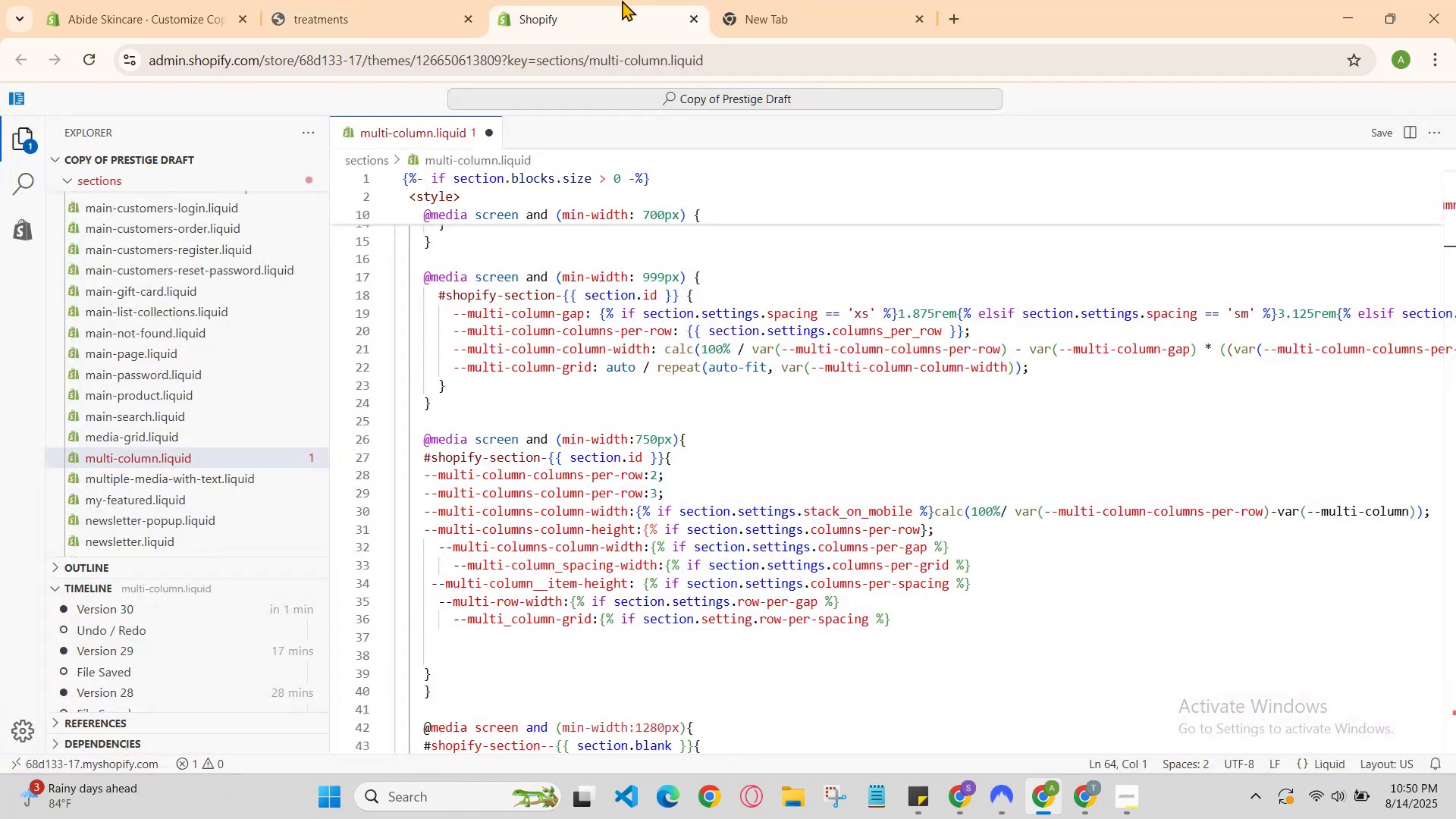 
hold_key(key=Z, duration=1.51)
 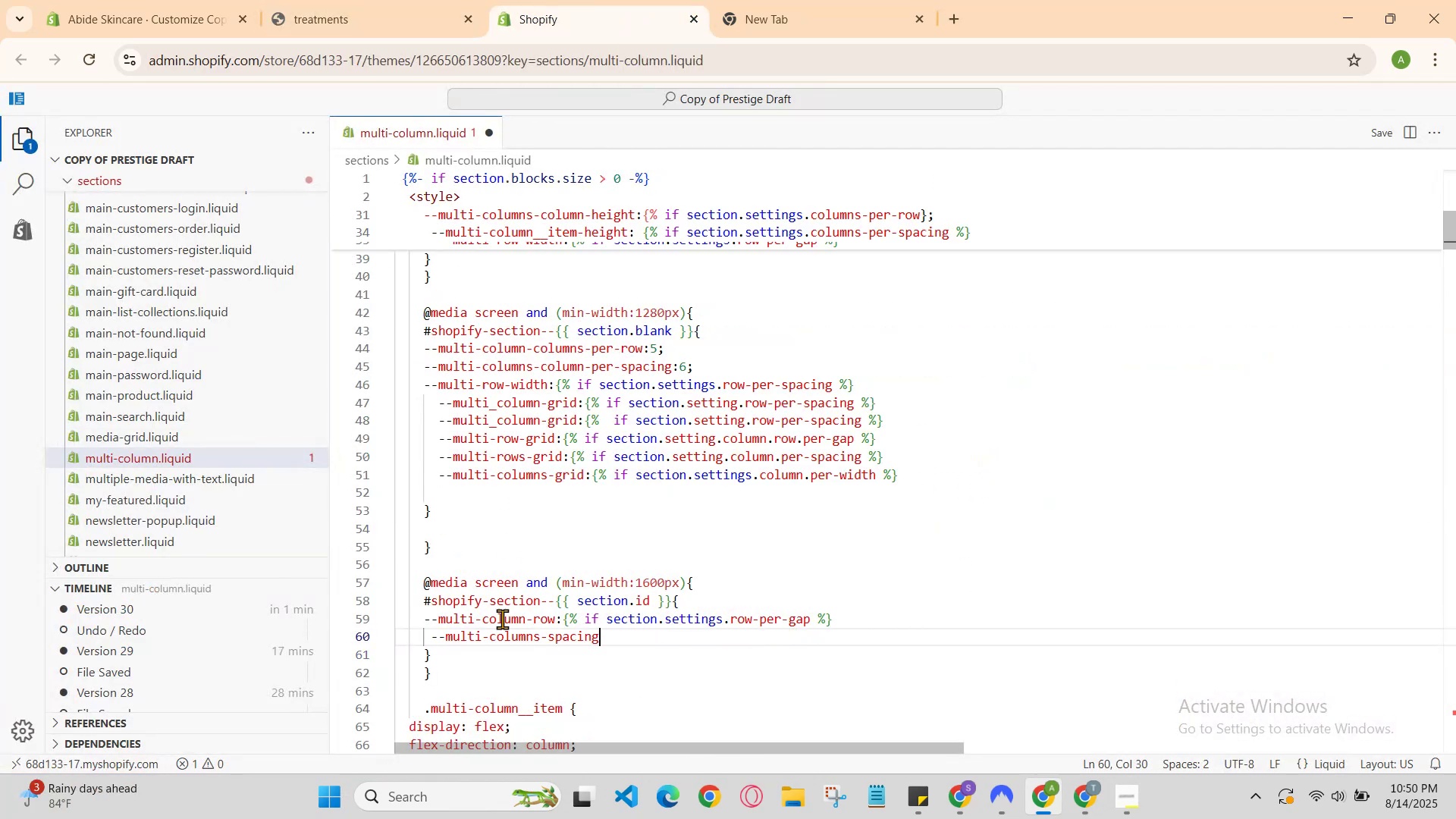 
hold_key(key=Z, duration=1.53)
 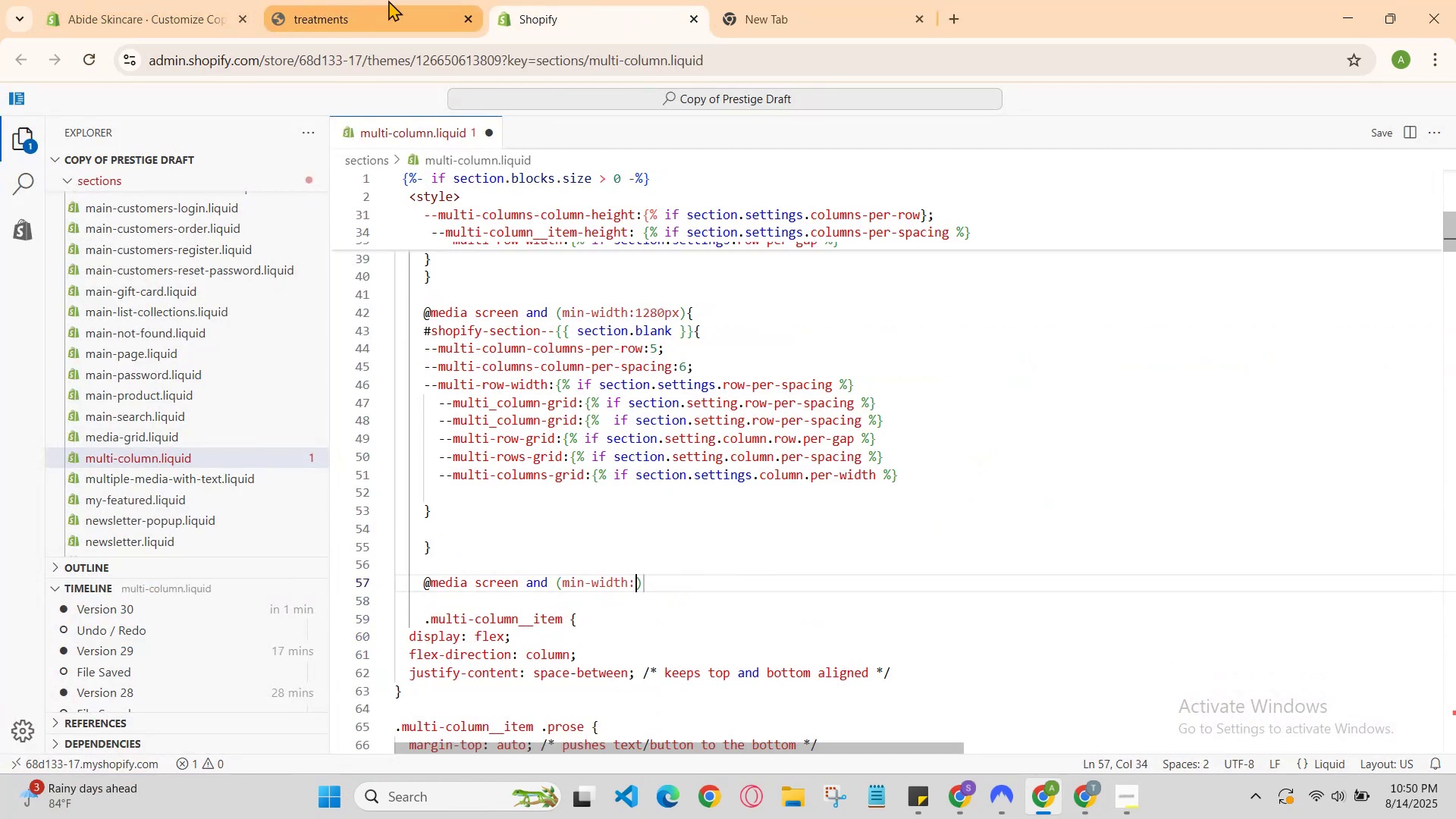 
hold_key(key=Z, duration=1.52)
 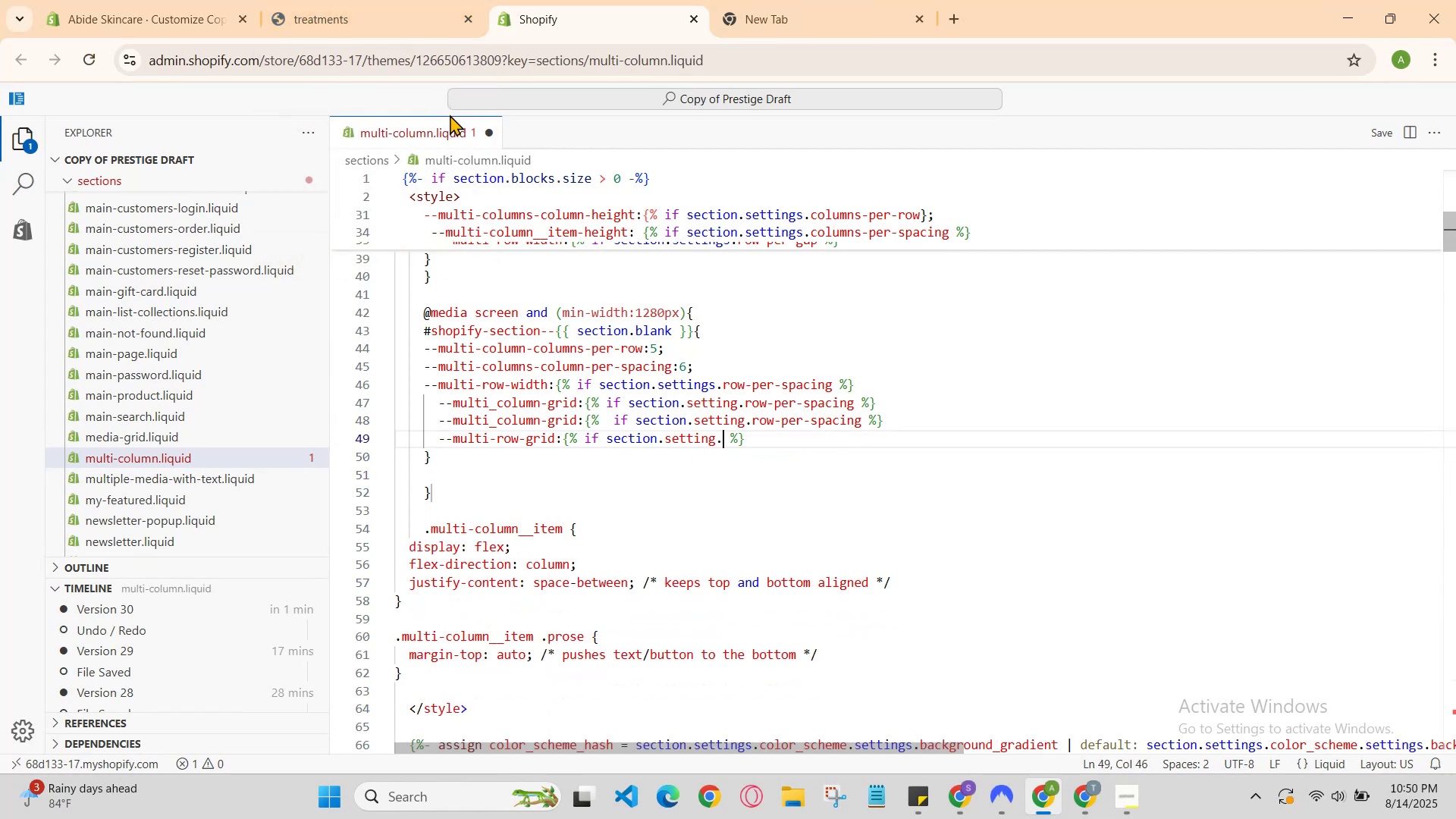 
hold_key(key=Z, duration=1.52)
 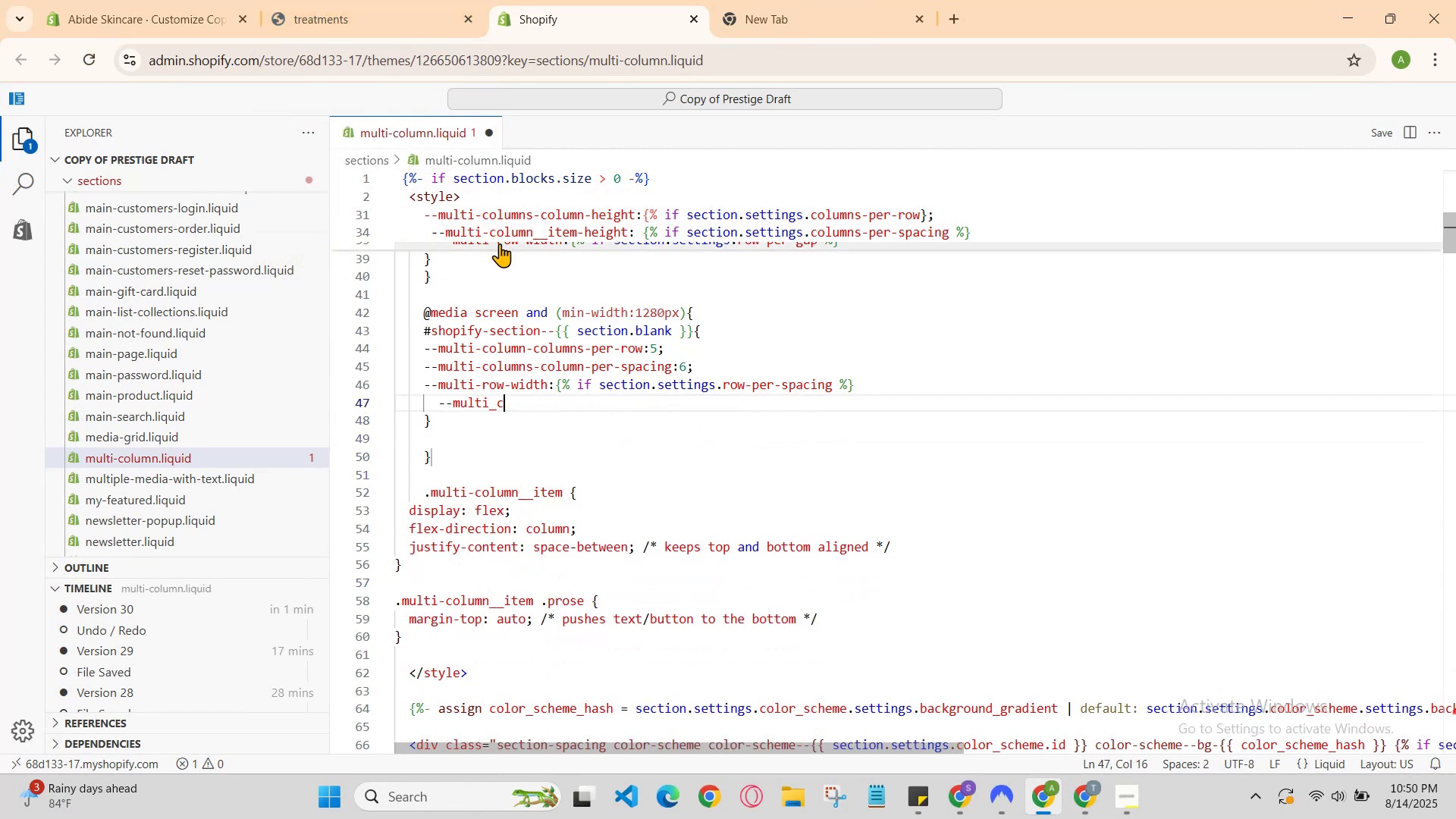 
hold_key(key=Z, duration=1.53)
 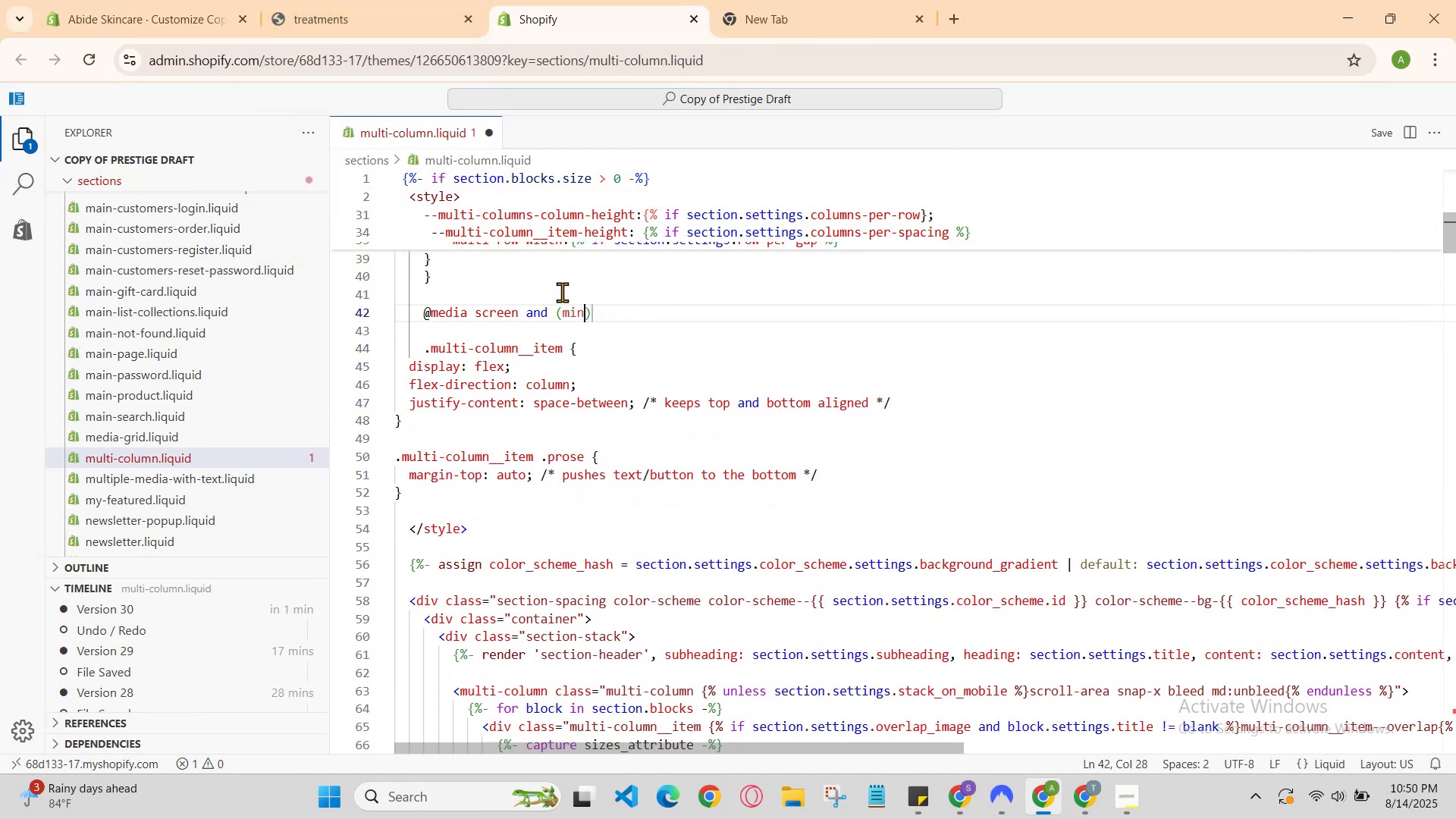 
hold_key(key=Z, duration=1.52)
 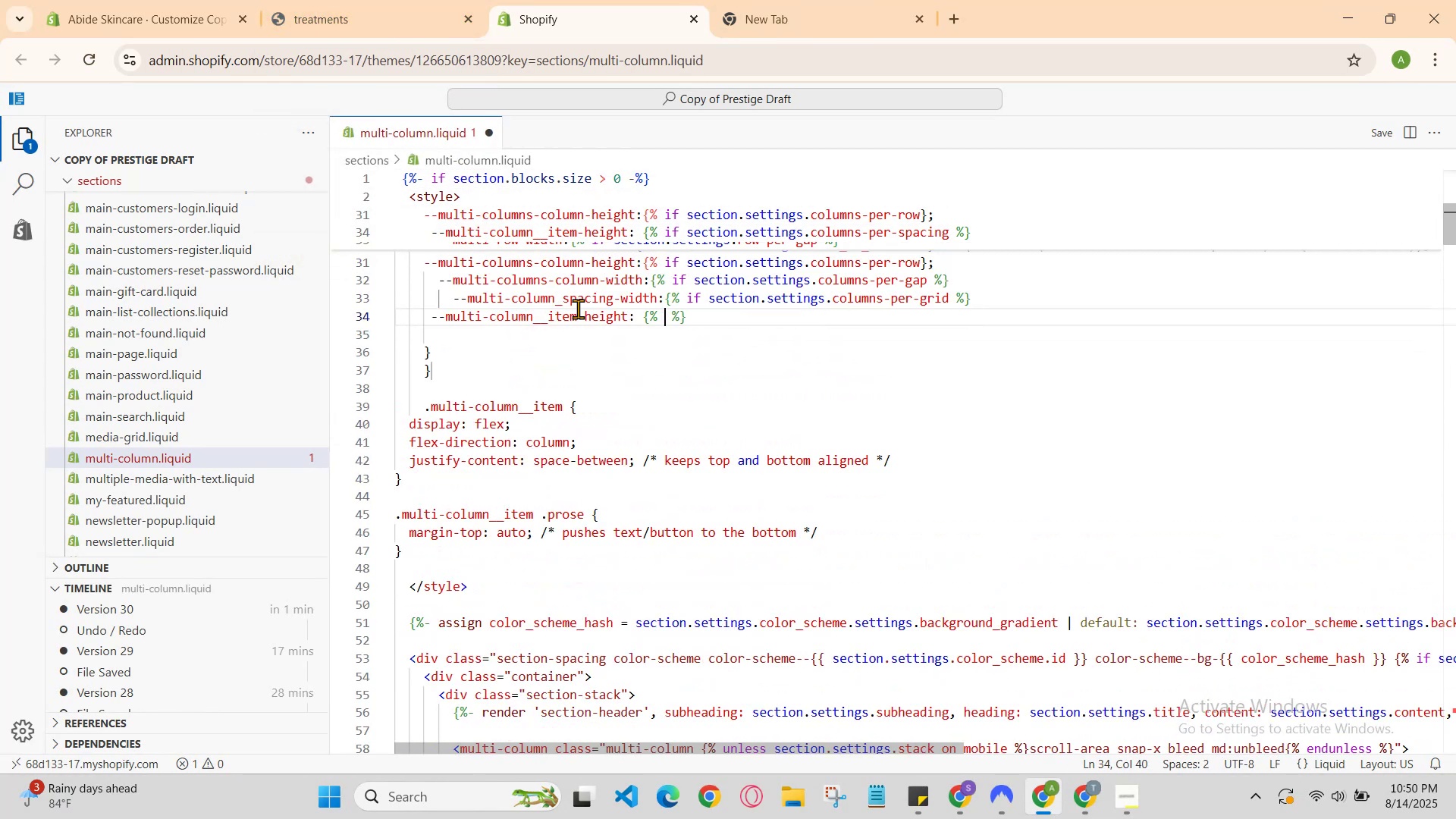 
hold_key(key=Z, duration=1.52)
 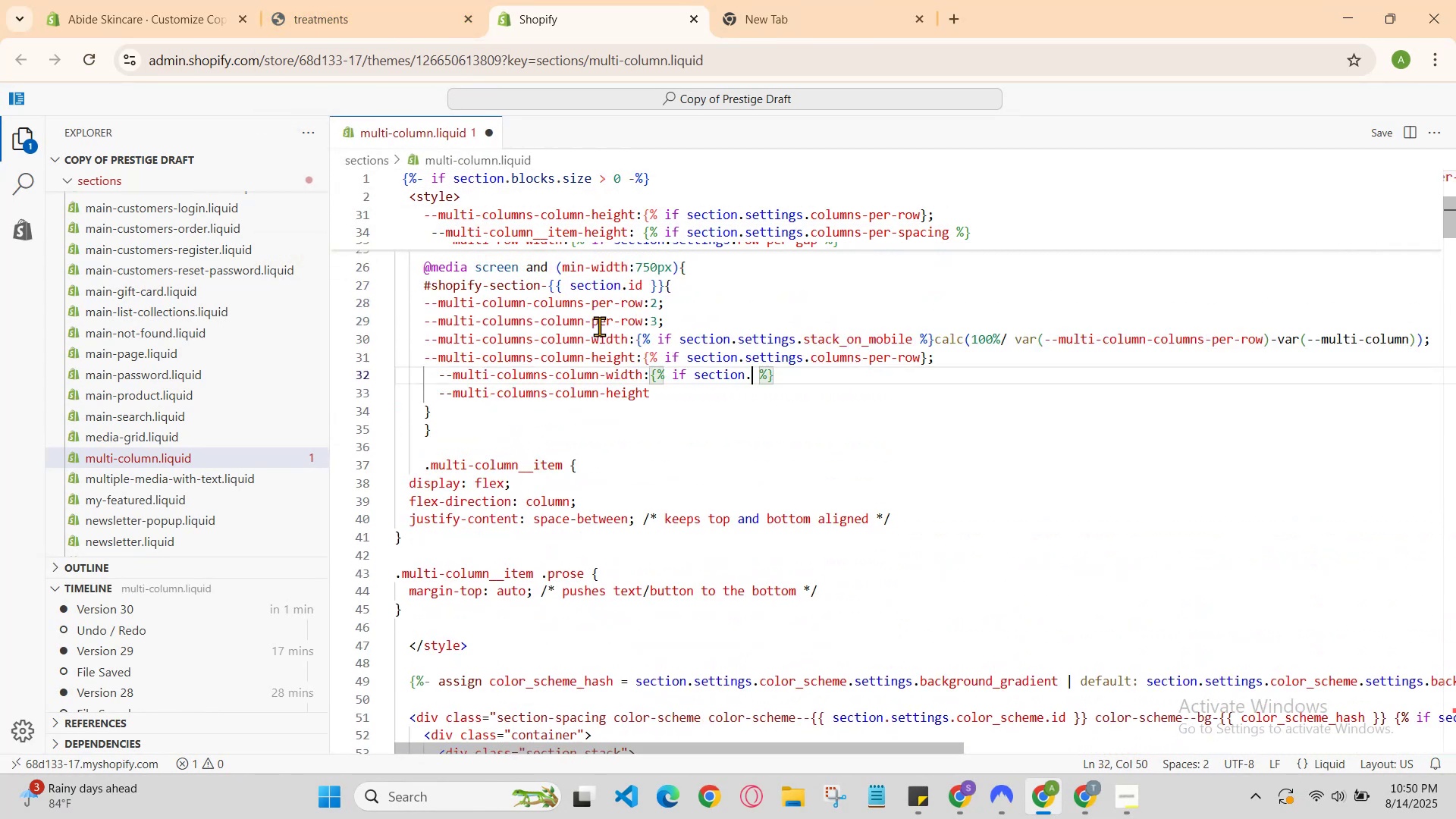 
scroll: coordinate [578, 309], scroll_direction: up, amount: 1.0
 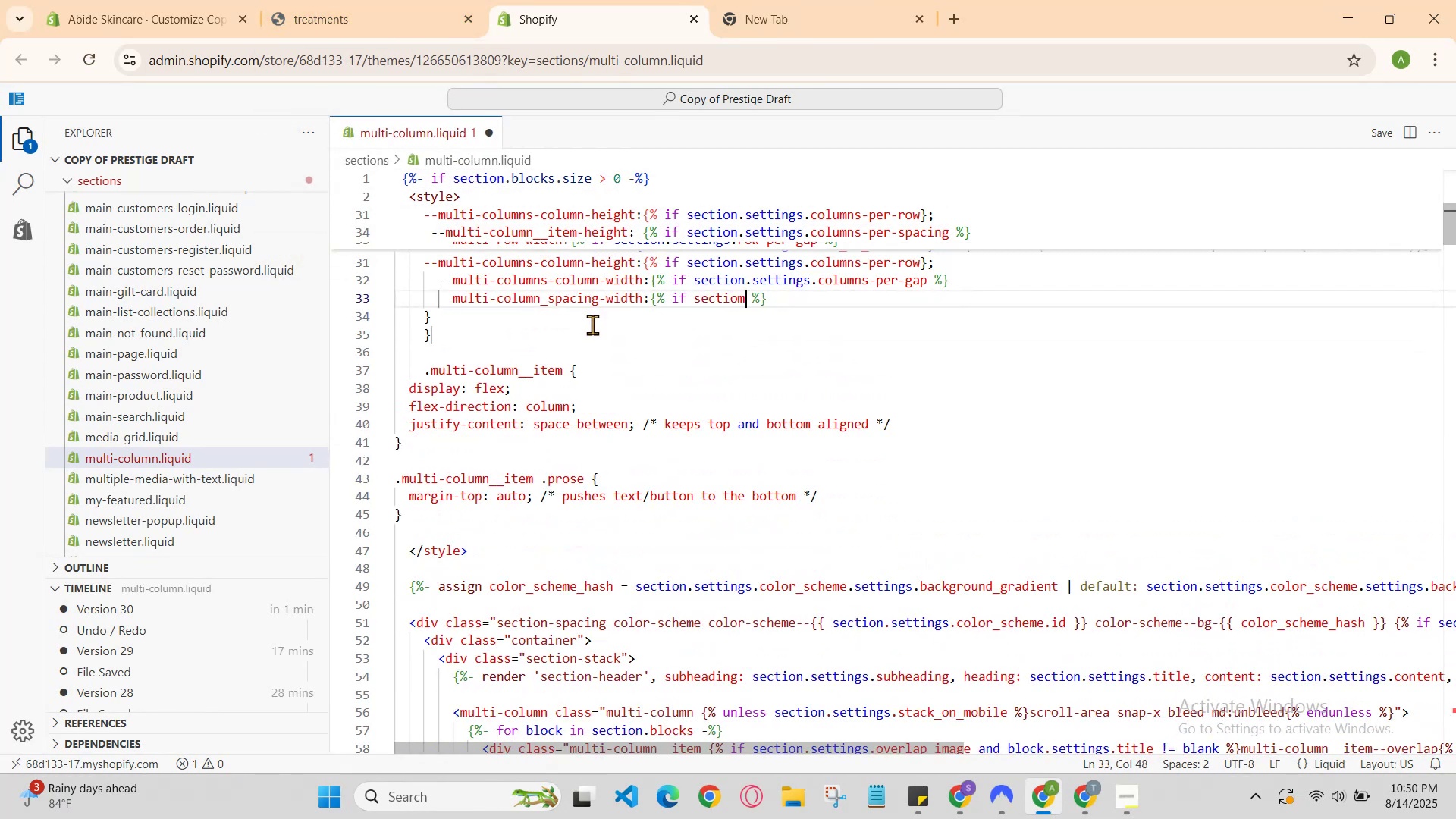 
key(Control+Z)
 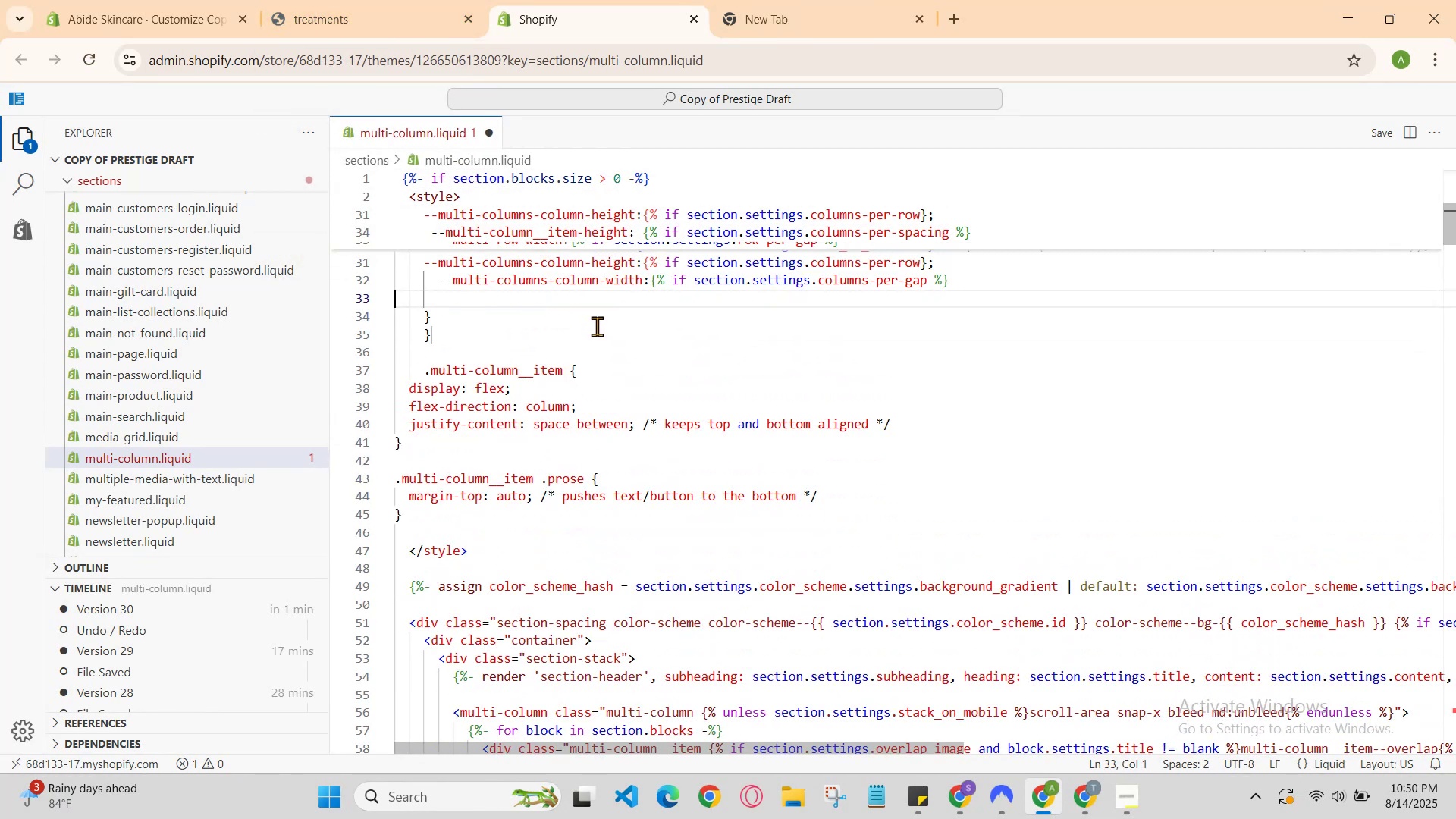 
key(Control+Z)
 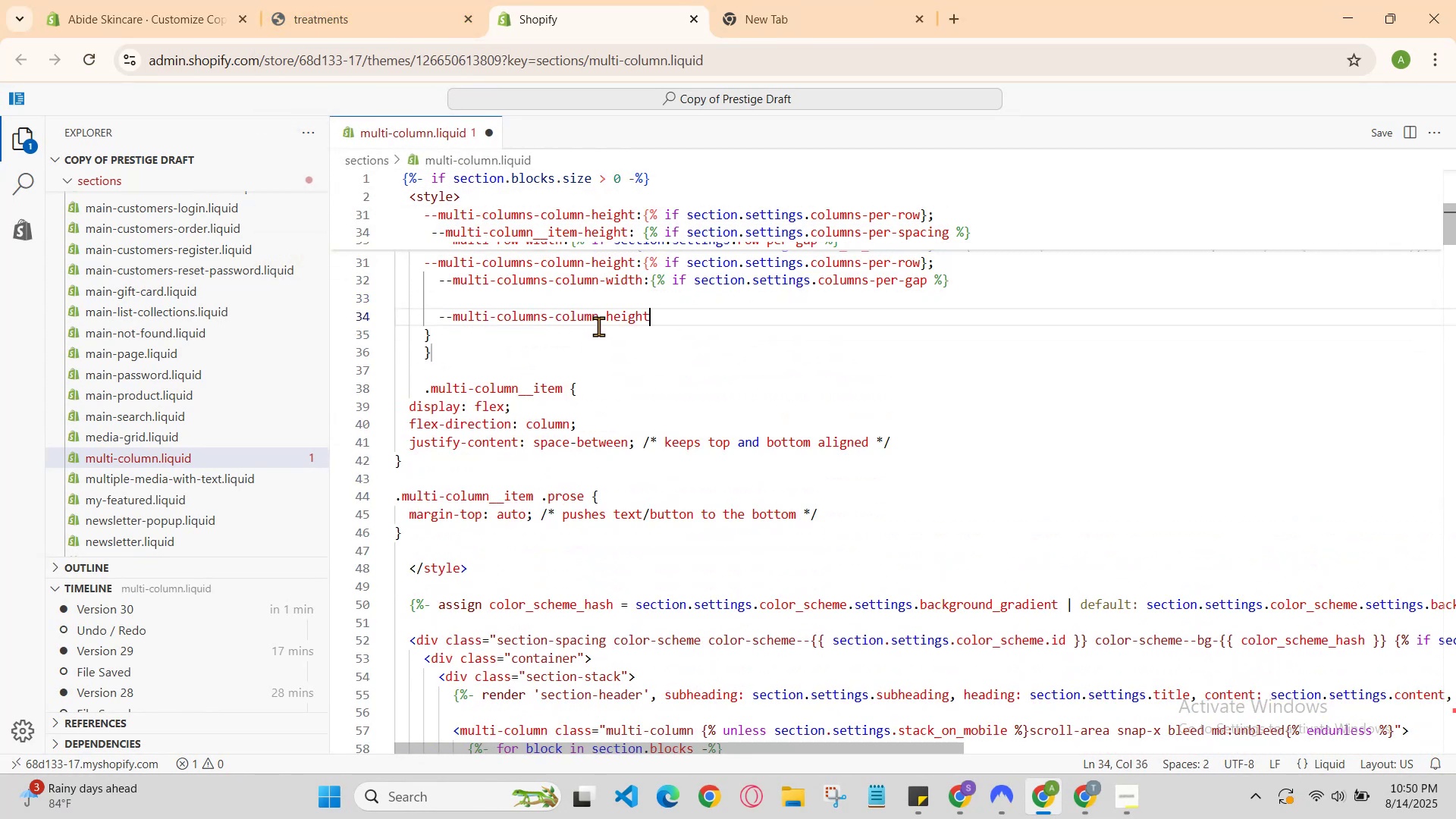 
key(Control+Z)
 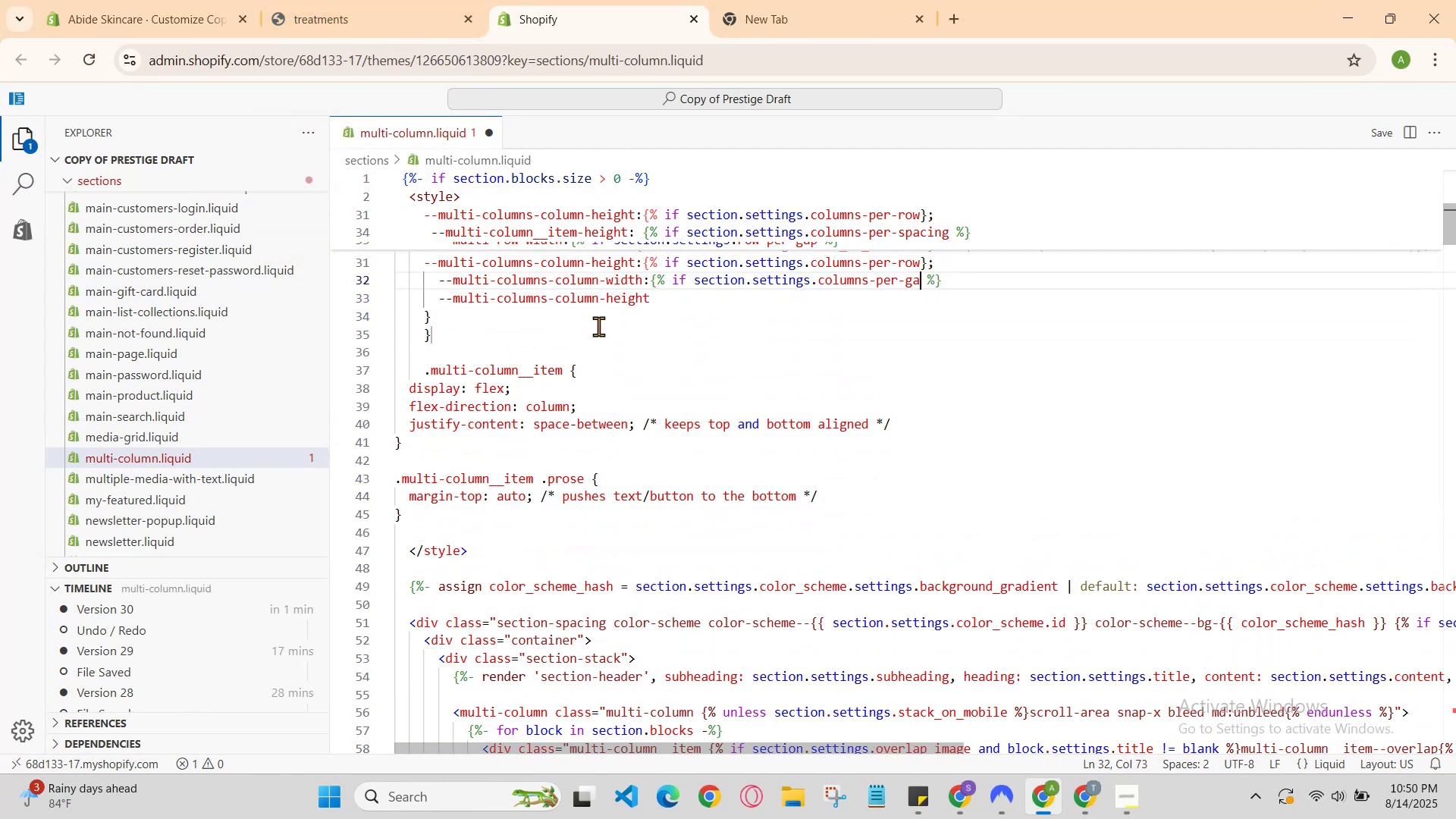 
key(Control+Z)
 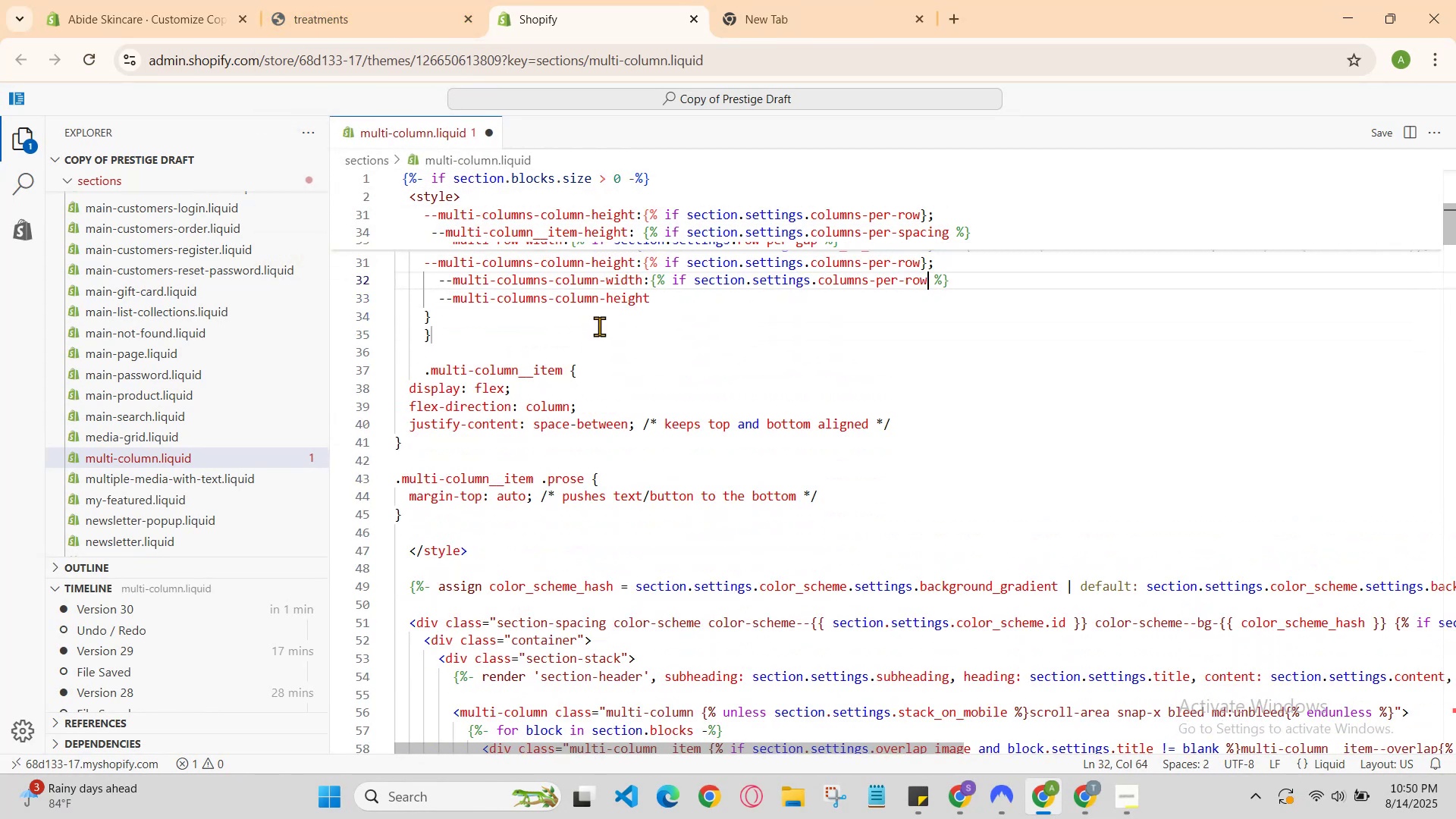 
key(Control+Z)
 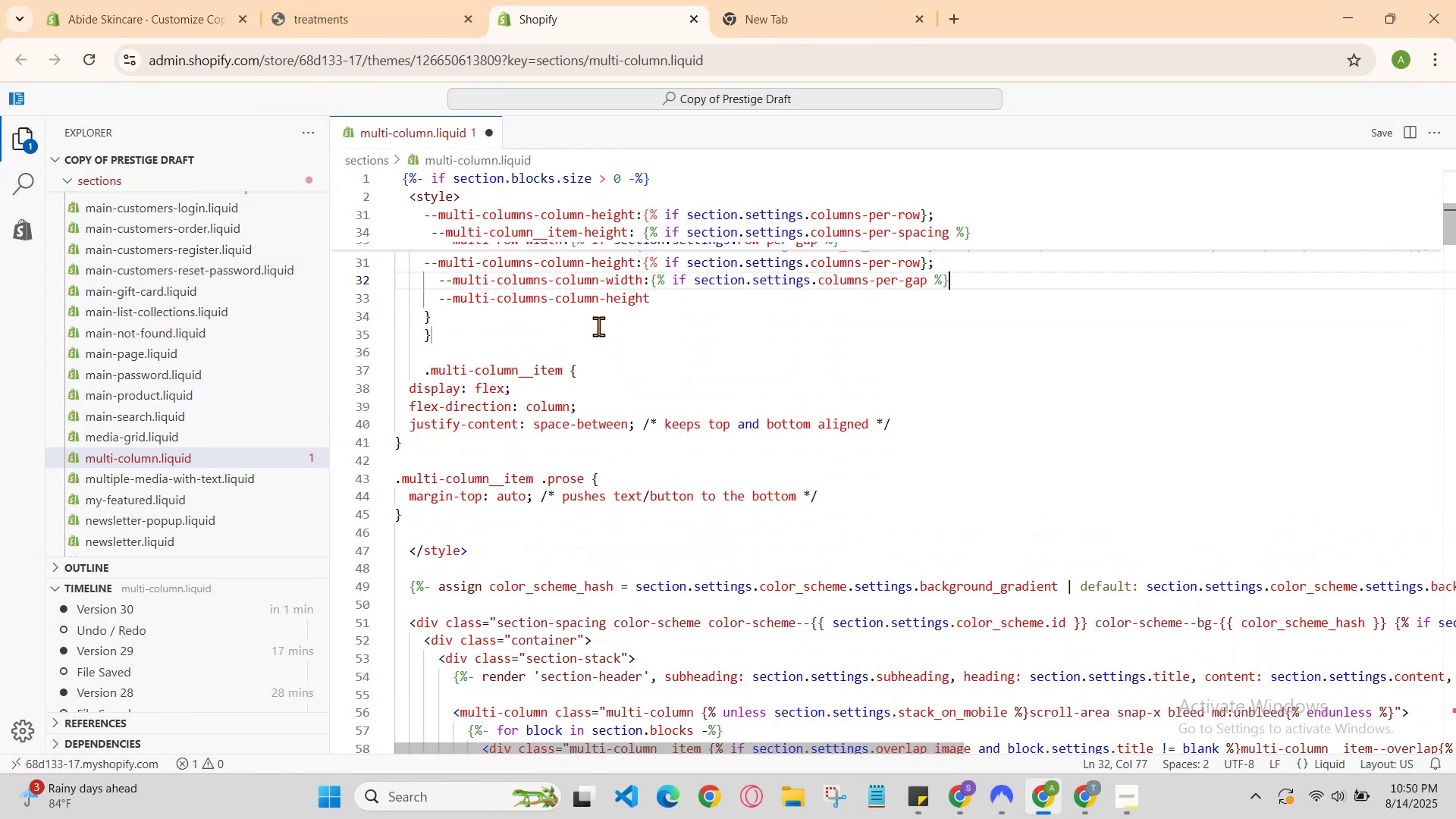 
key(Control+Z)
 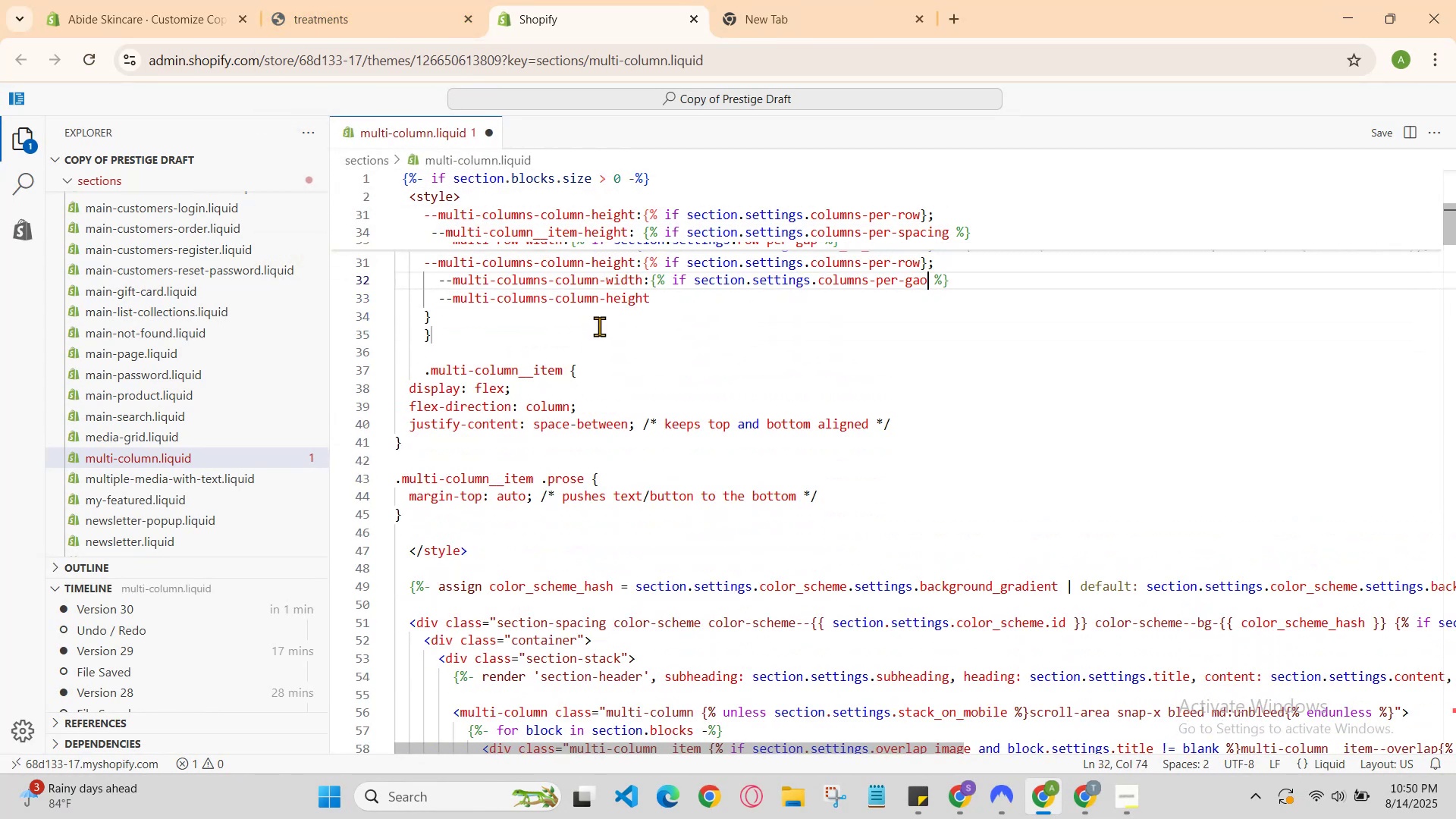 
key(Control+Z)
 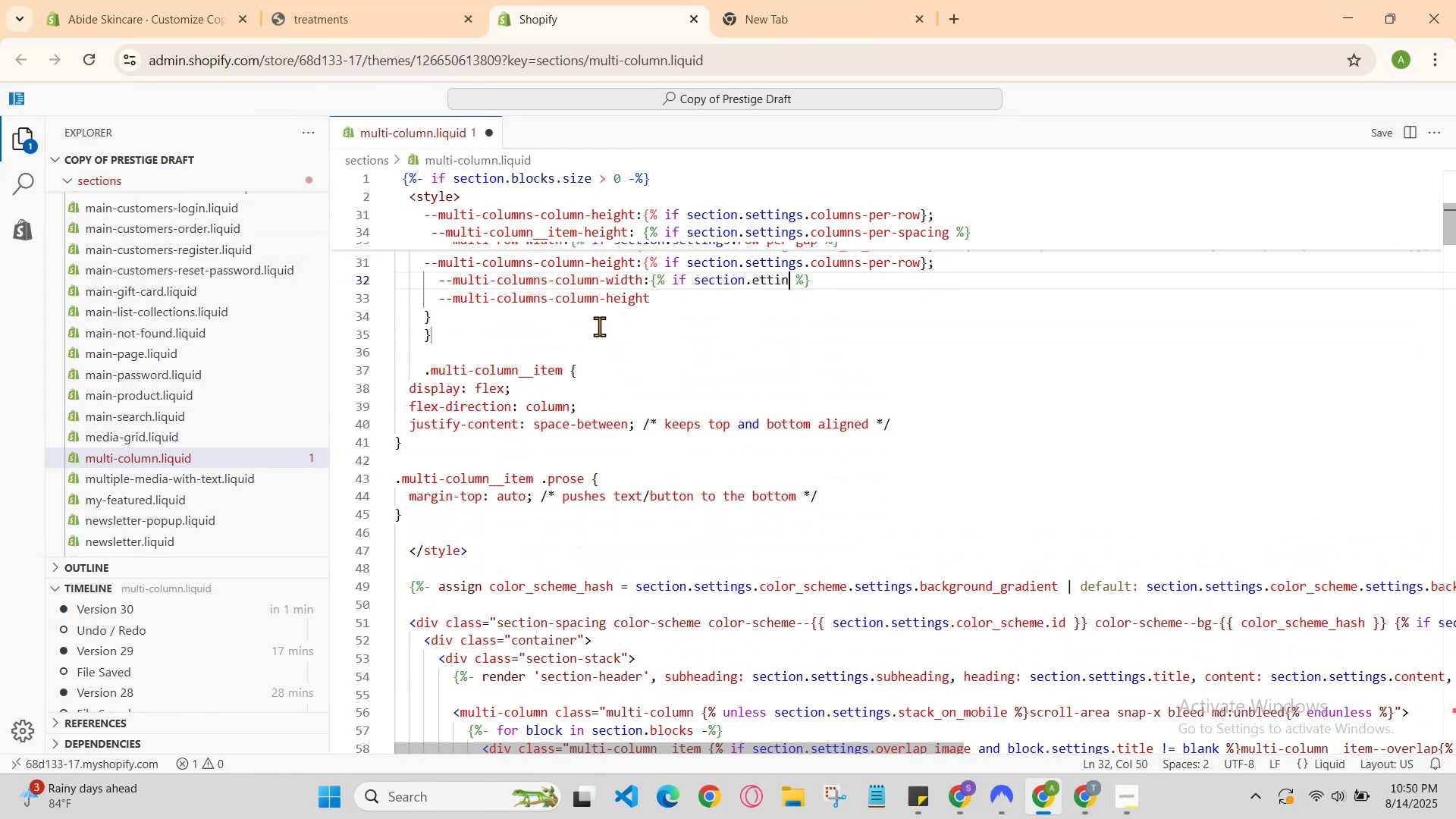 
scroll: coordinate [599, 326], scroll_direction: up, amount: 2.0
 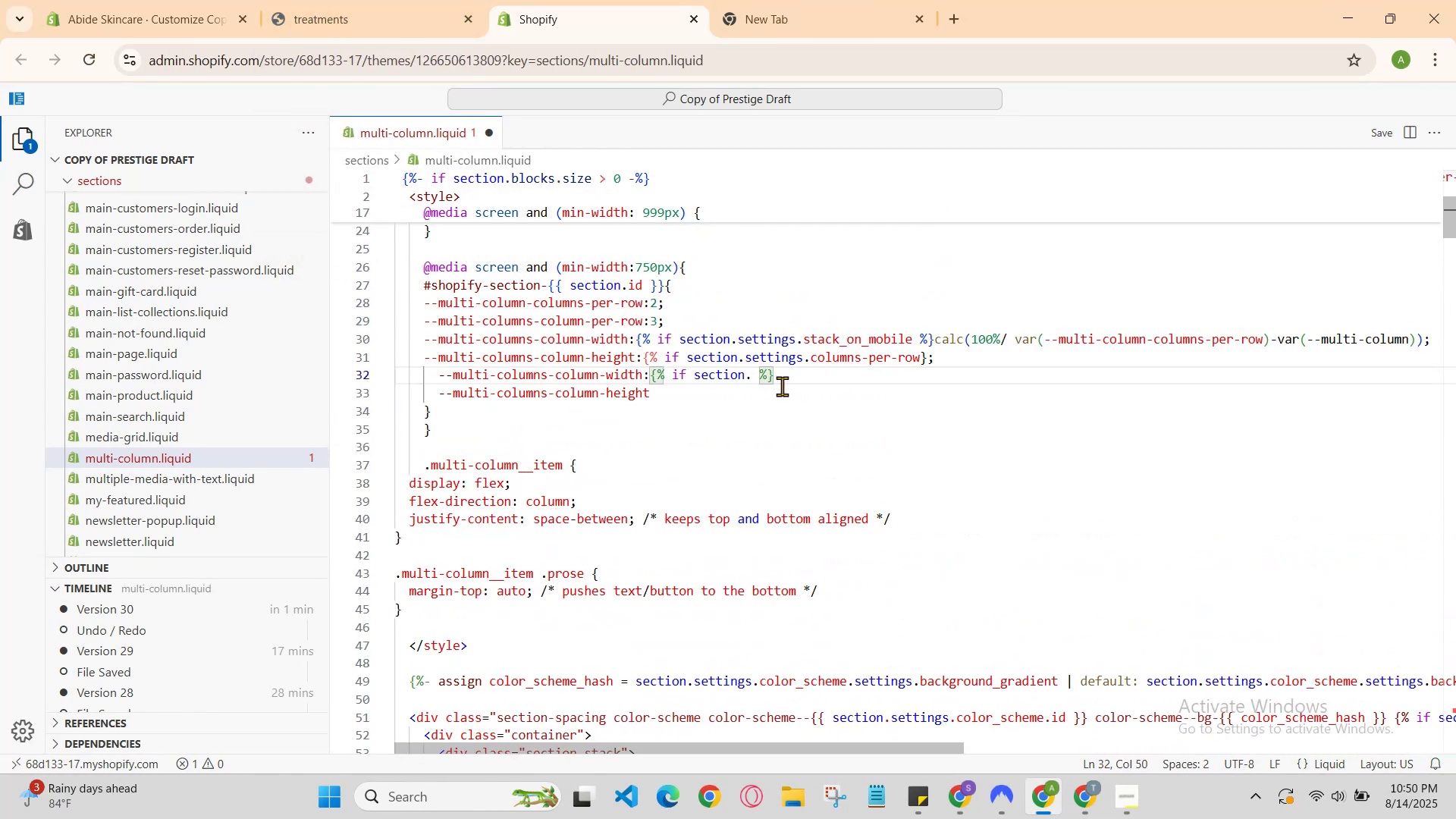 
left_click([786, 394])
 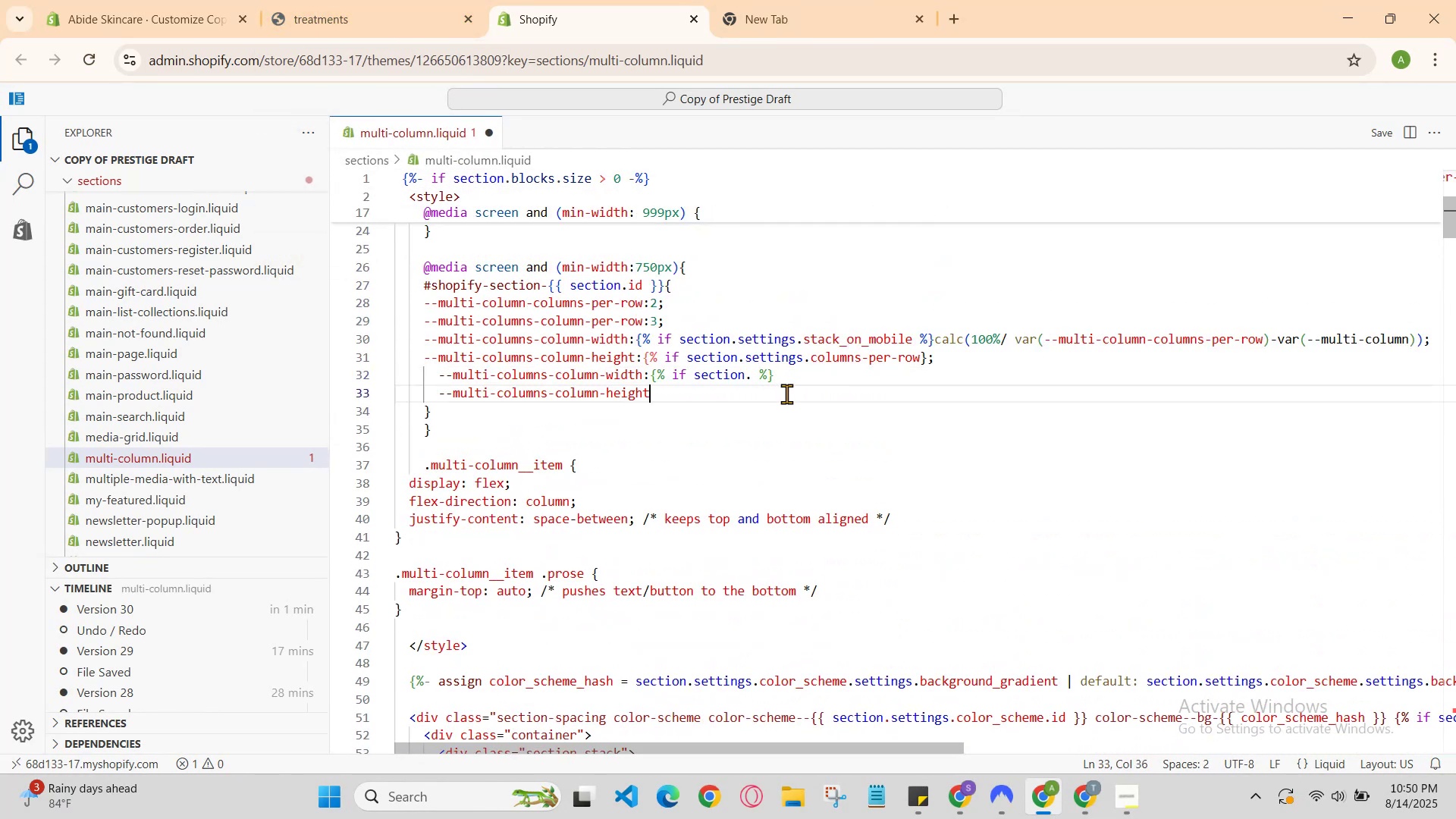 
hold_key(key=Z, duration=0.58)
 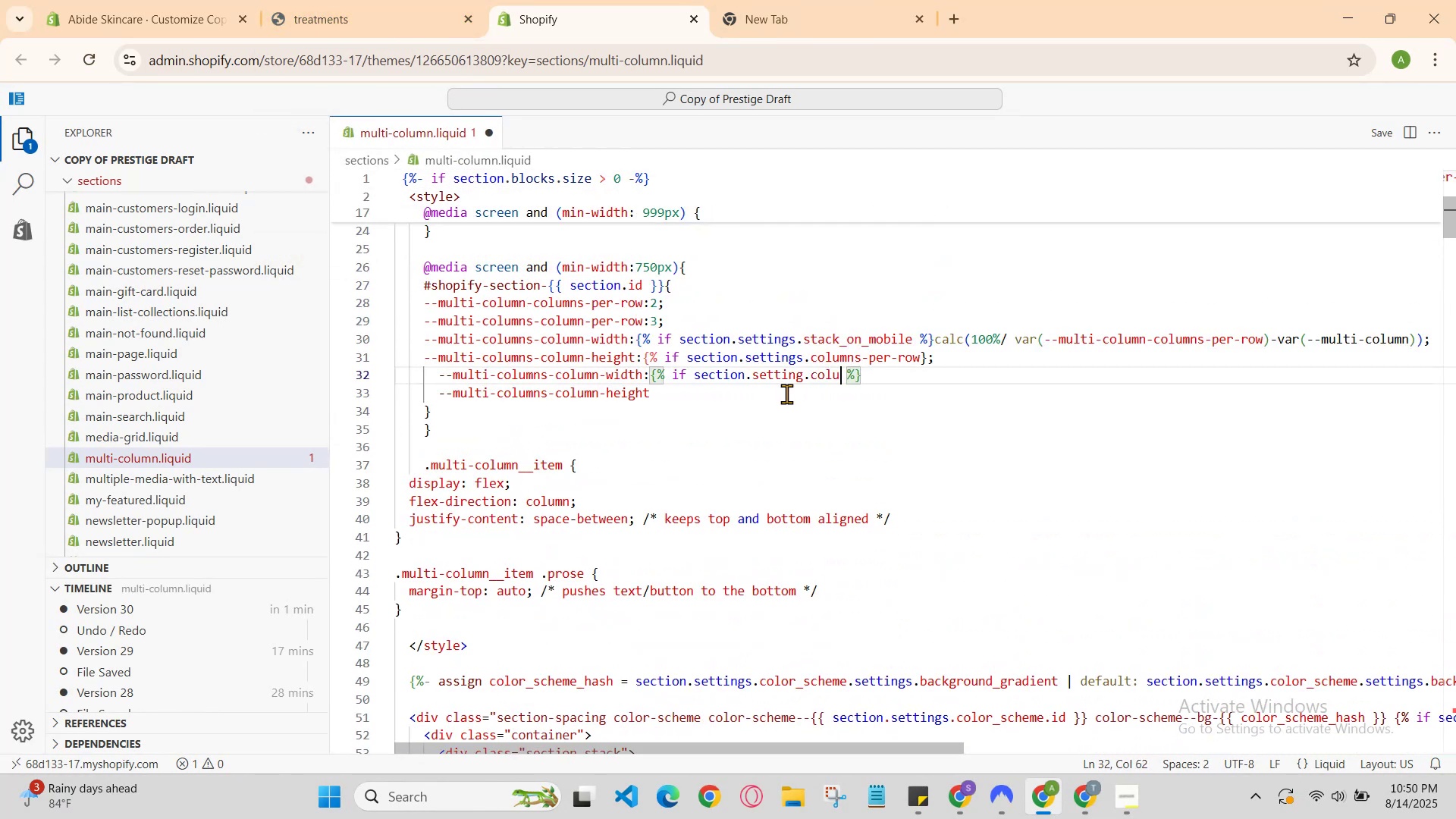 
key(Control+Z)
 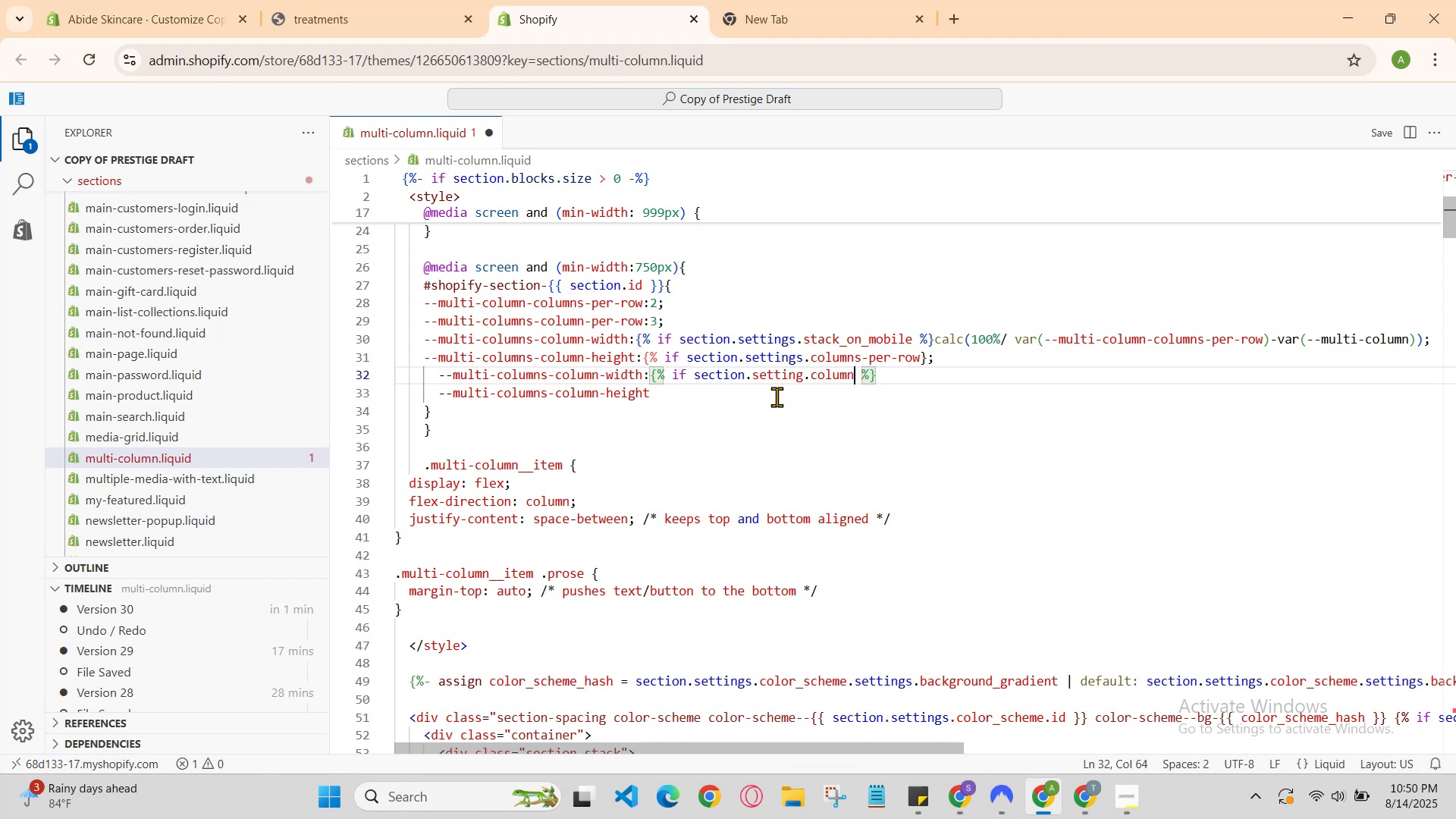 
scroll: coordinate [734, 397], scroll_direction: up, amount: 5.0
 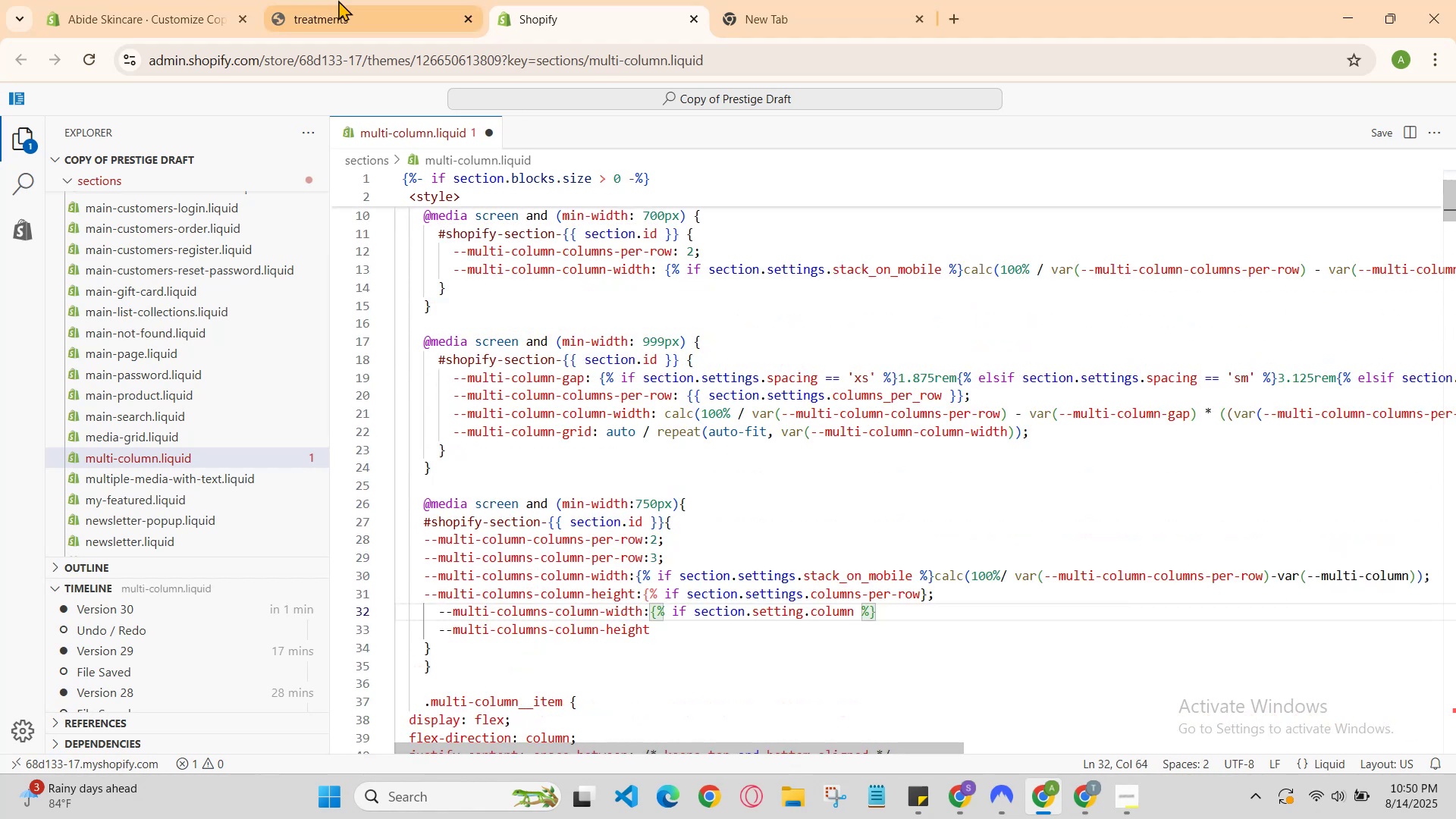 
left_click([325, 0])
 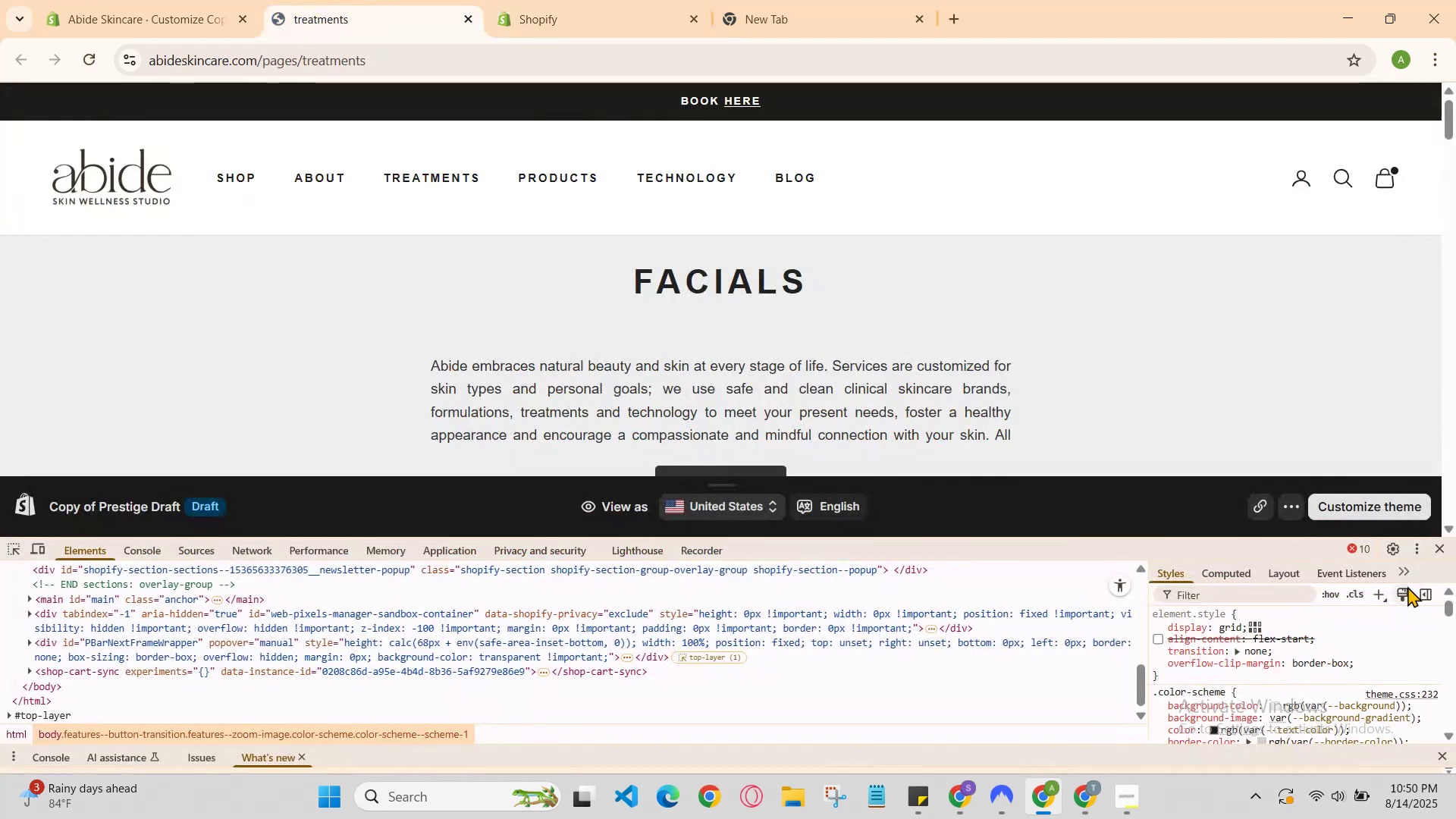 
scroll: coordinate [1377, 642], scroll_direction: down, amount: 1.0
 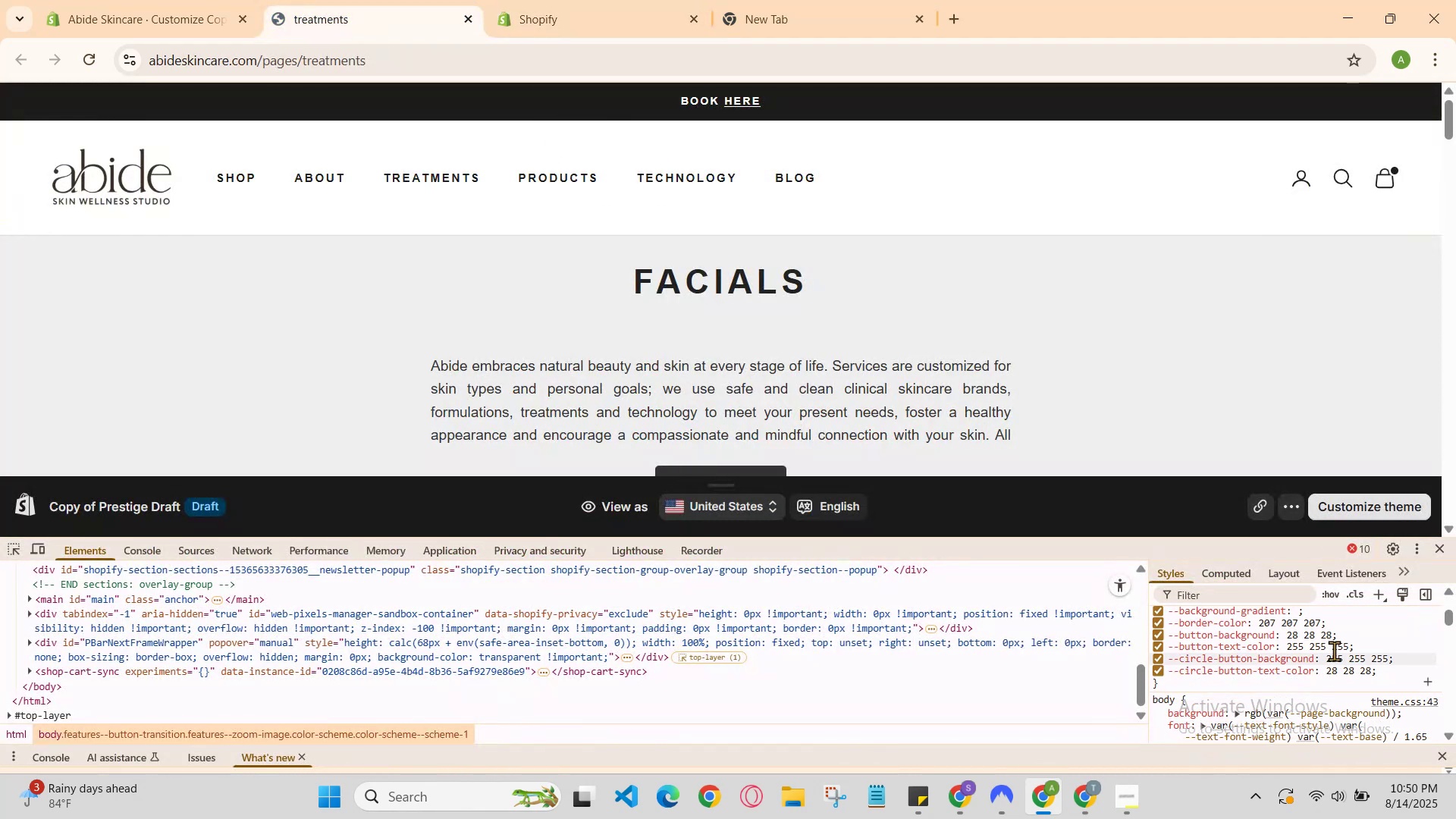 
key(Control+R)
 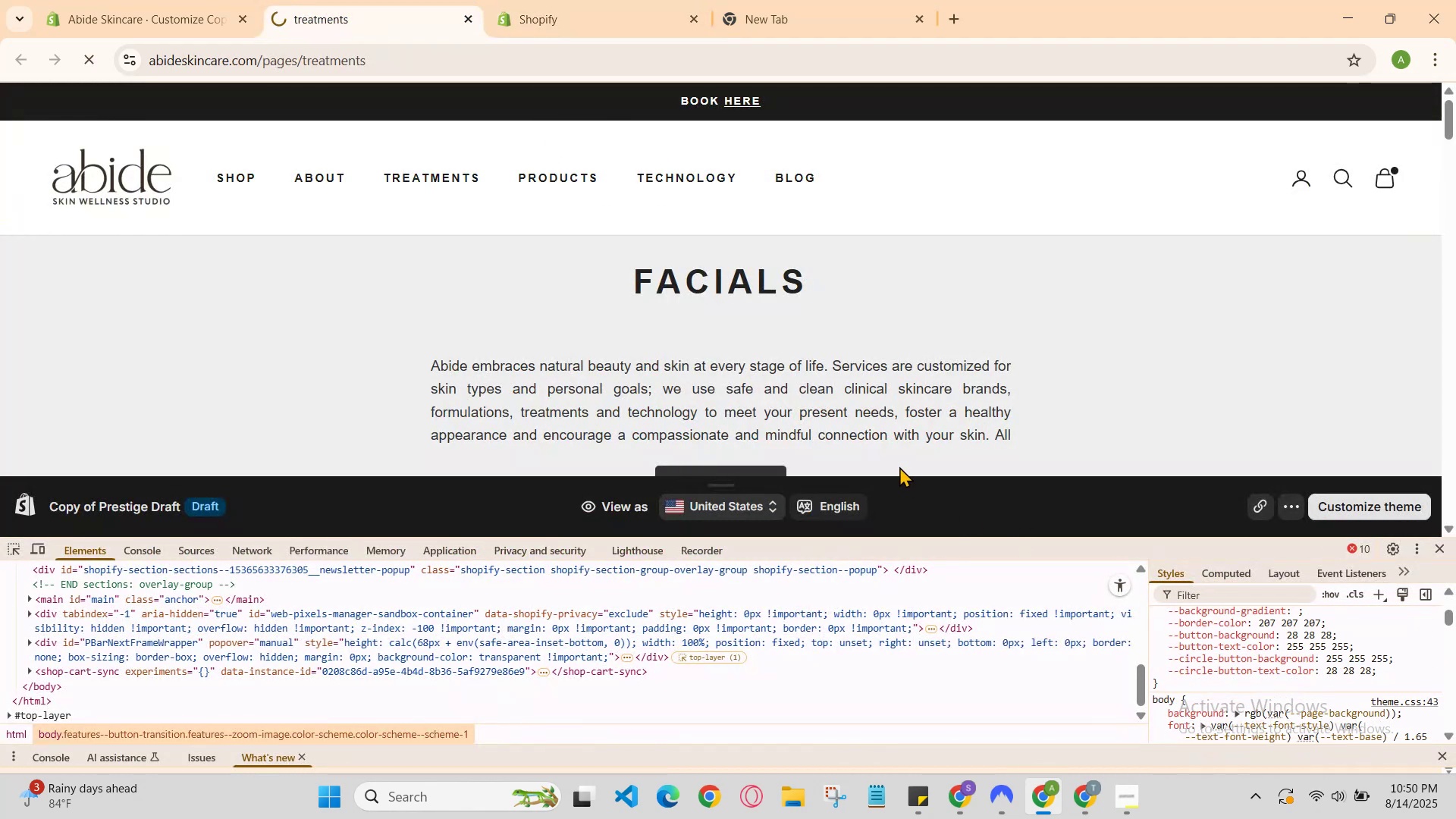 
scroll: coordinate [916, 477], scroll_direction: down, amount: 2.0
 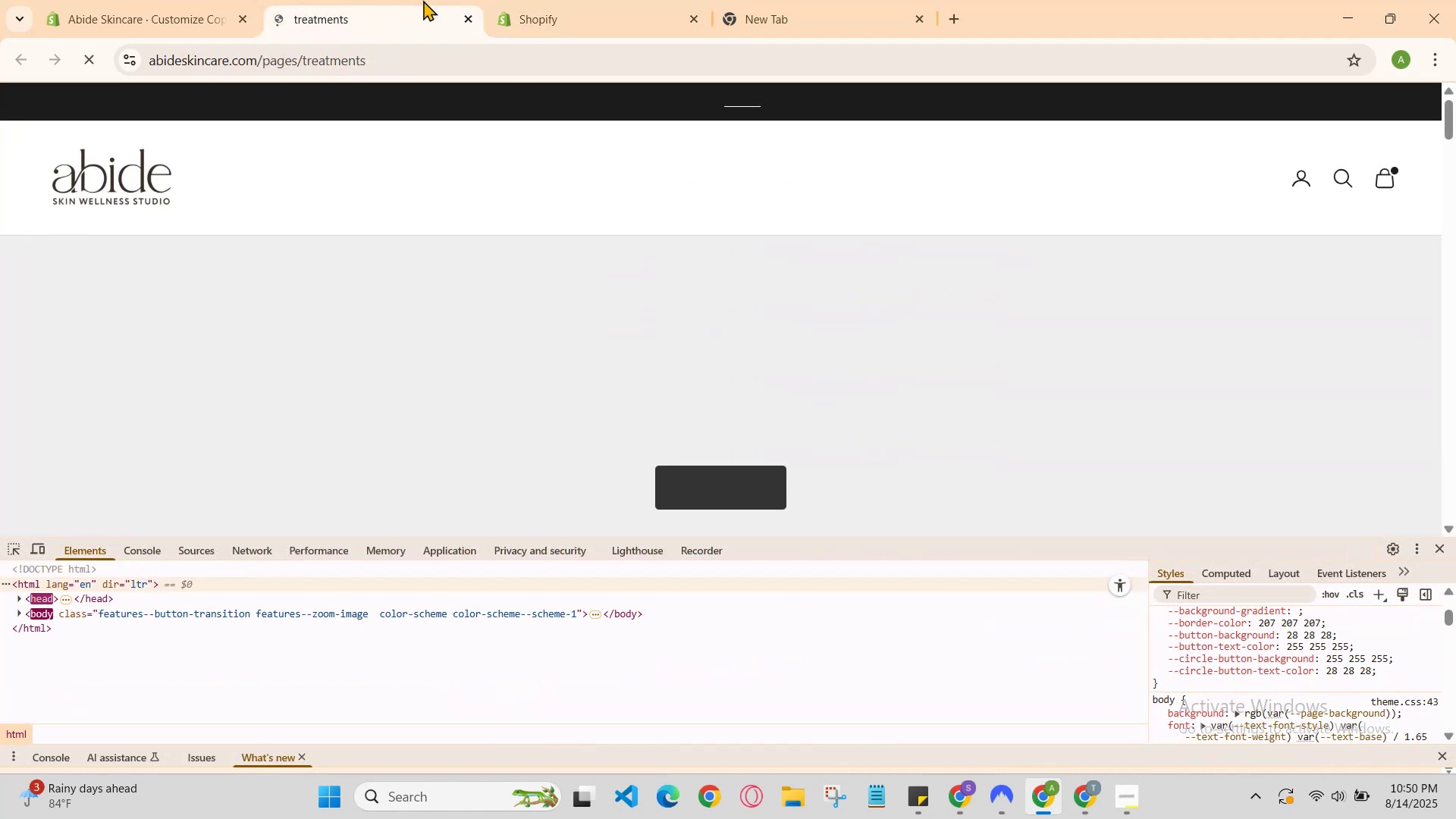 
left_click([573, 0])
 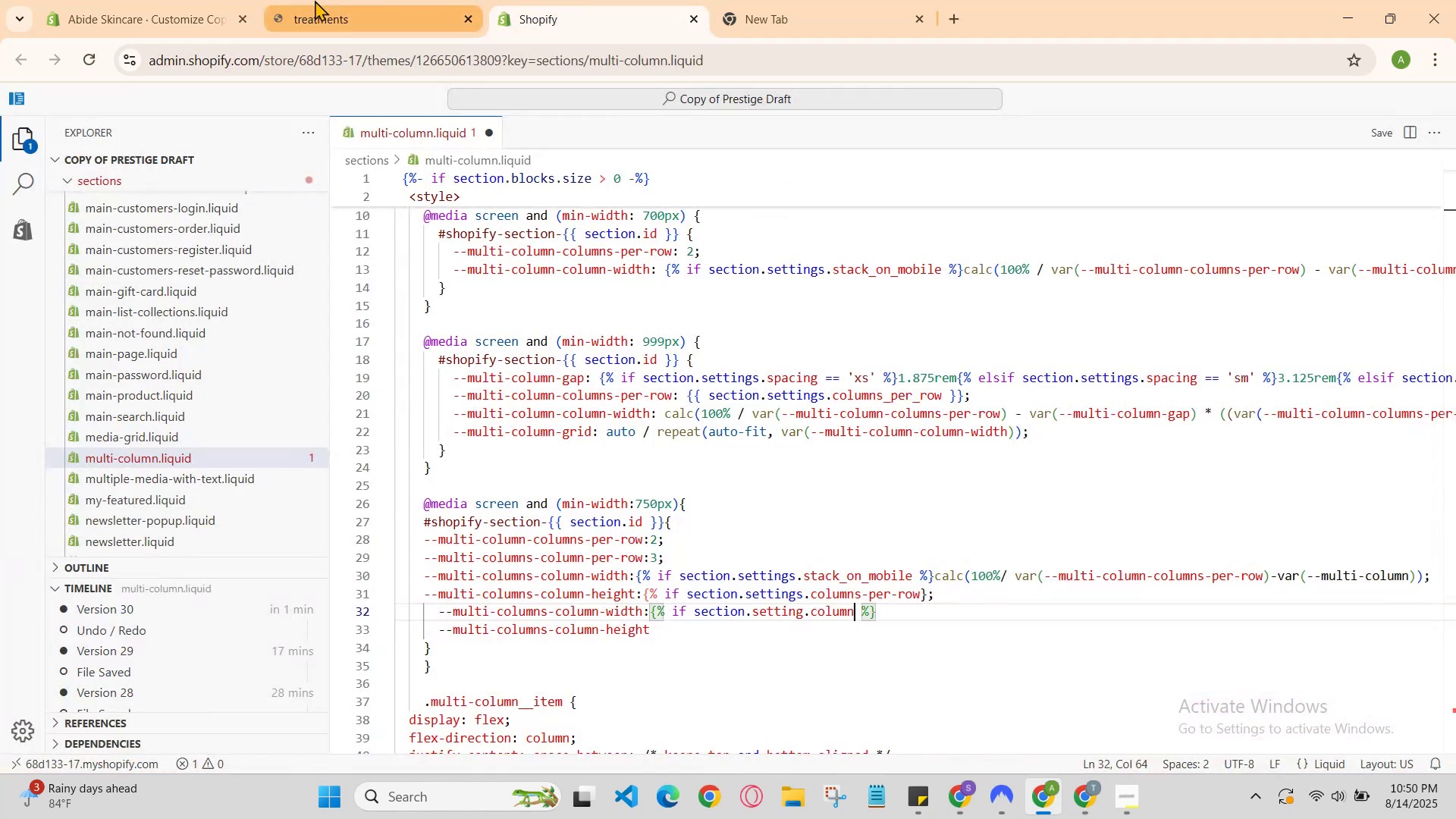 
left_click([362, 0])
 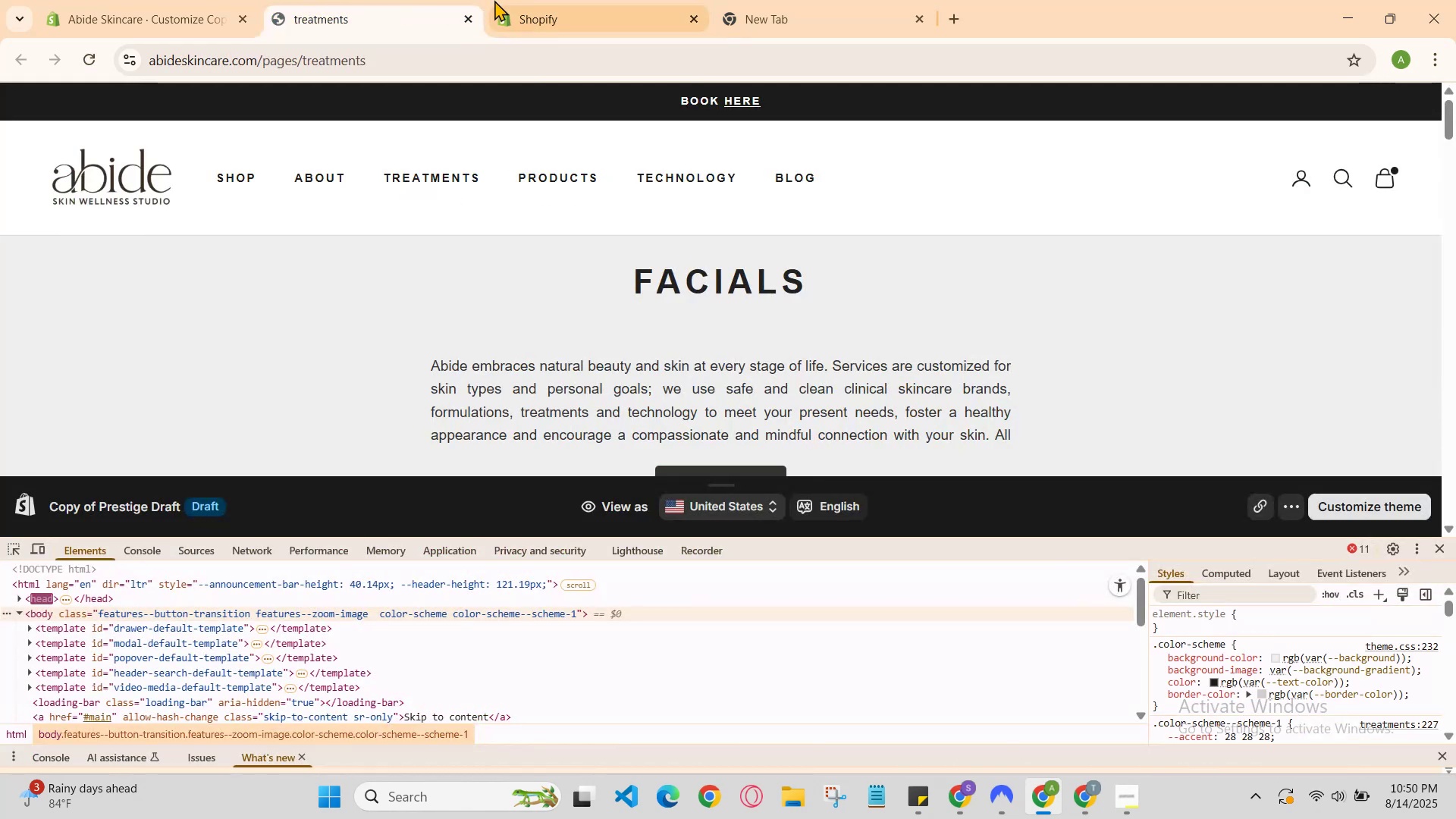 
left_click([500, 0])
 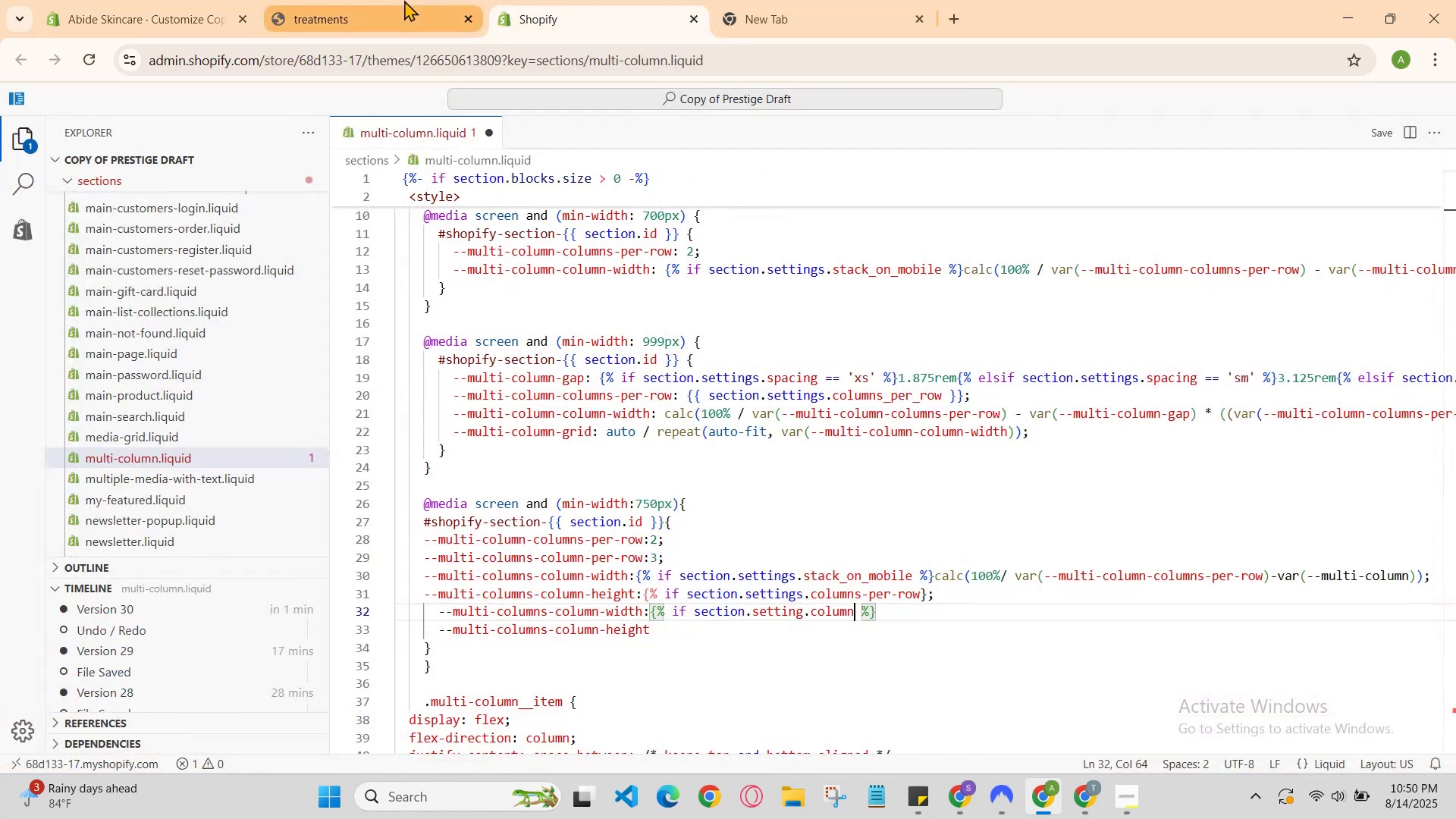 
left_click([403, 0])
 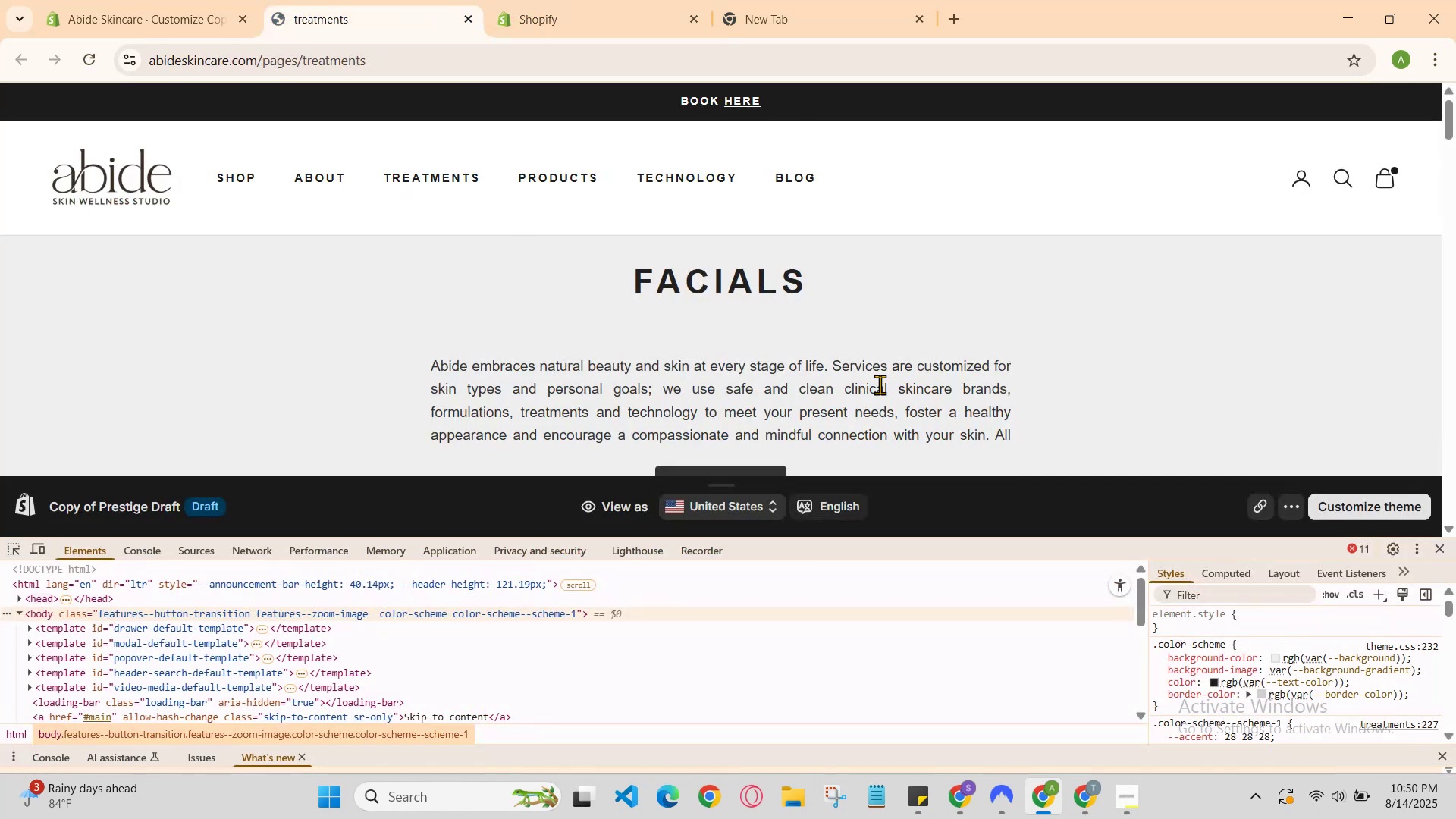 
scroll: coordinate [1310, 663], scroll_direction: down, amount: 2.0
 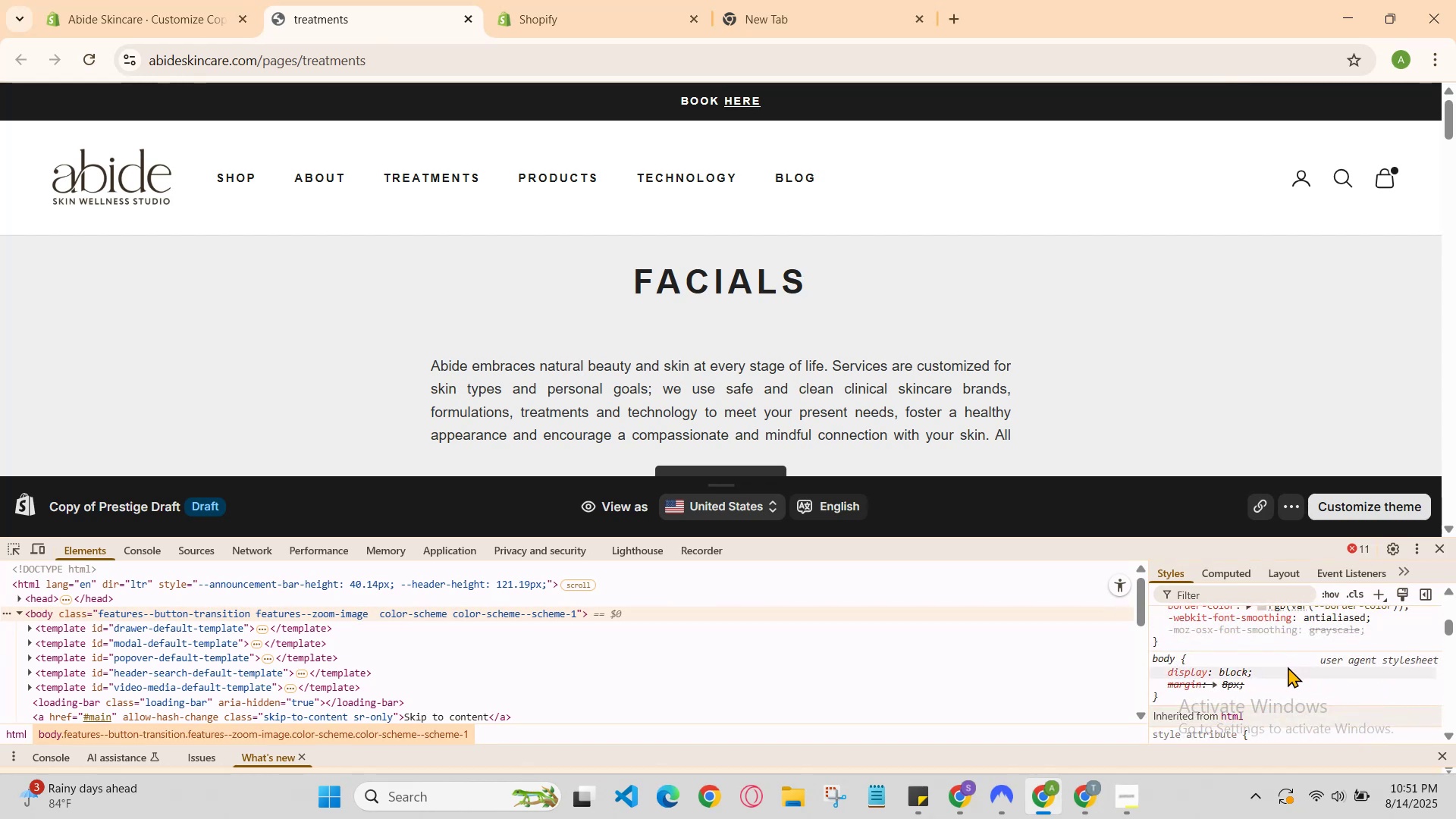 
left_click([1284, 668])
 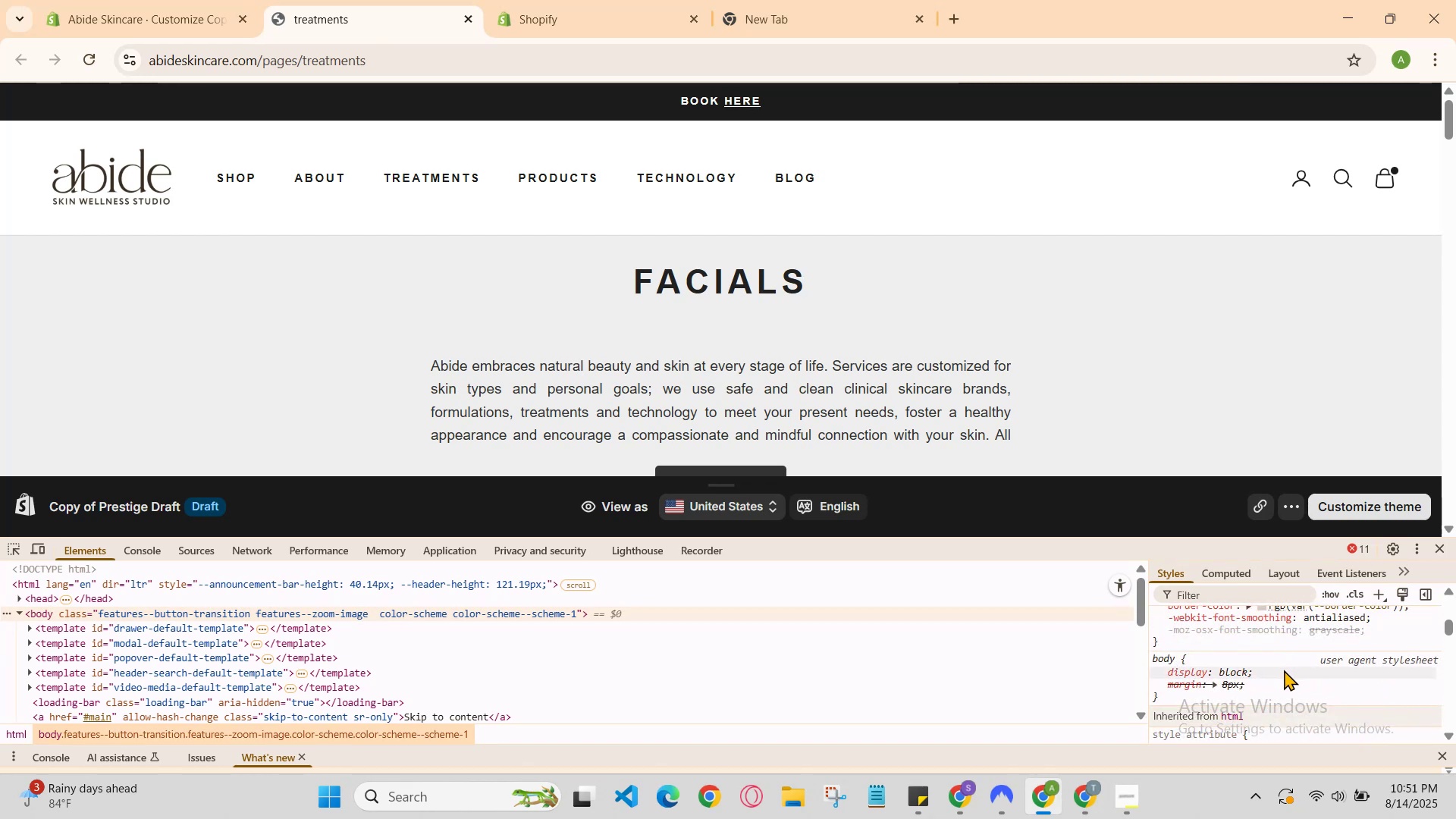 
double_click([1284, 670])
 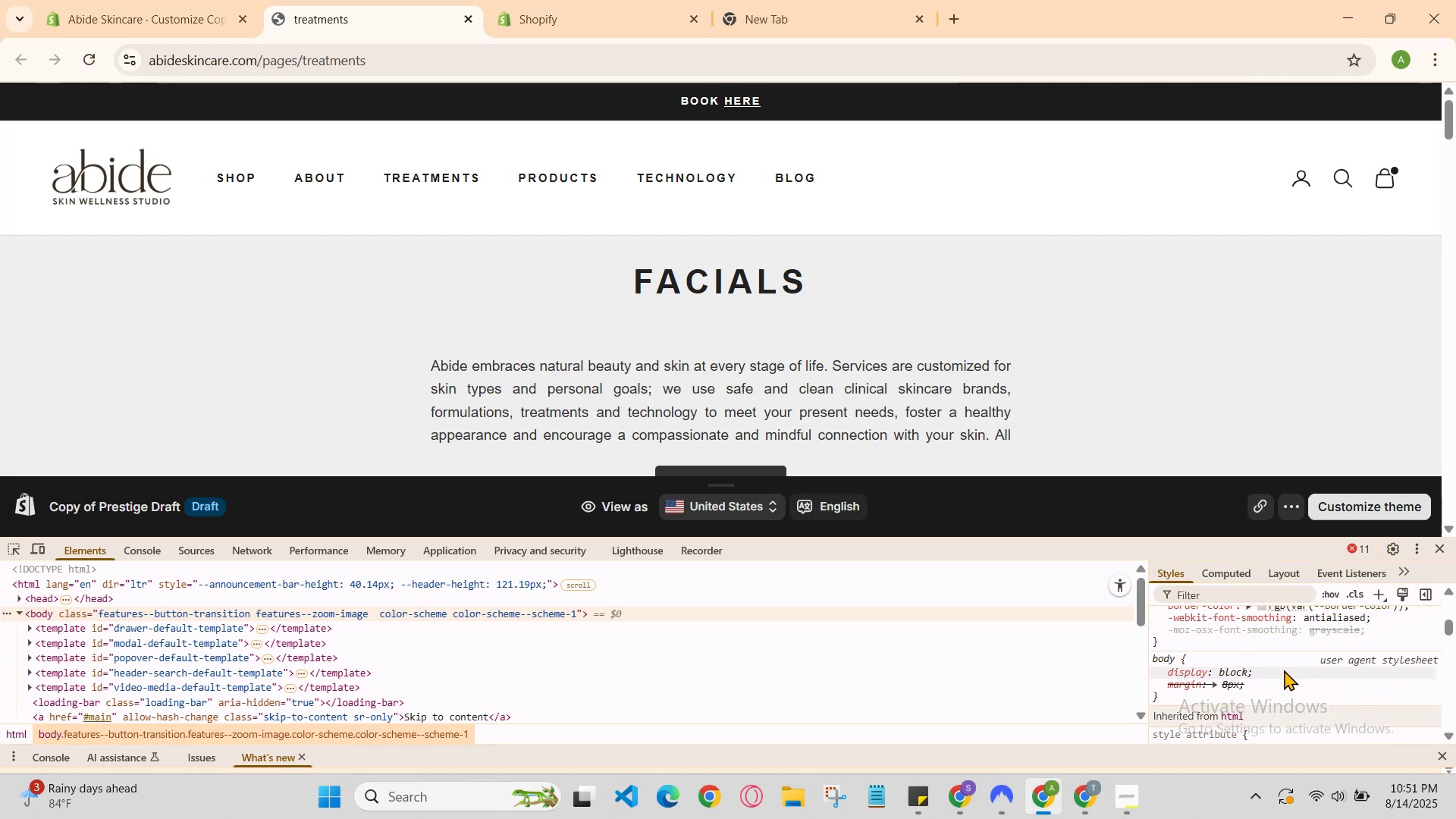 
scroll: coordinate [1281, 668], scroll_direction: up, amount: 4.0
 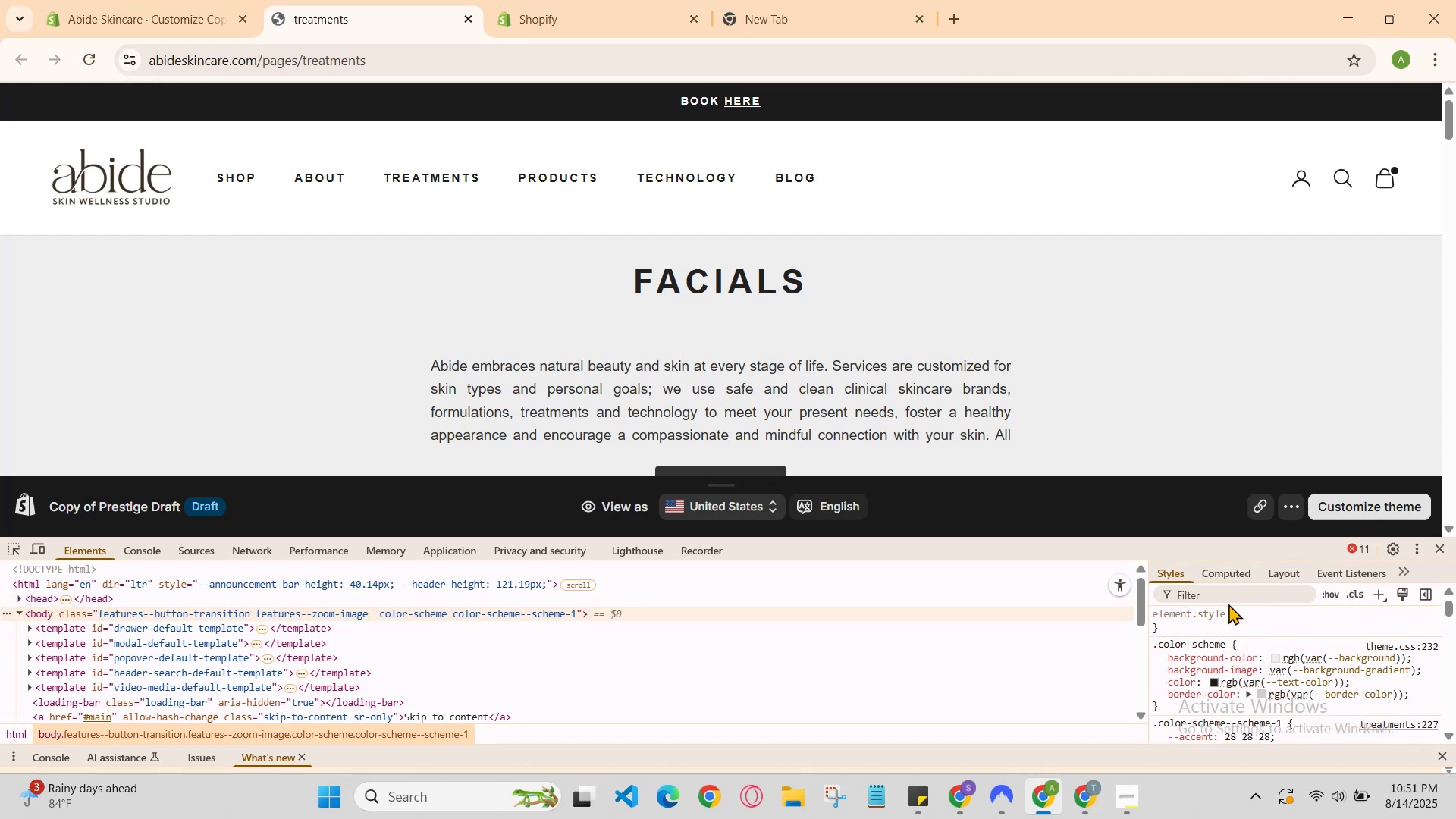 
left_click([1216, 610])
 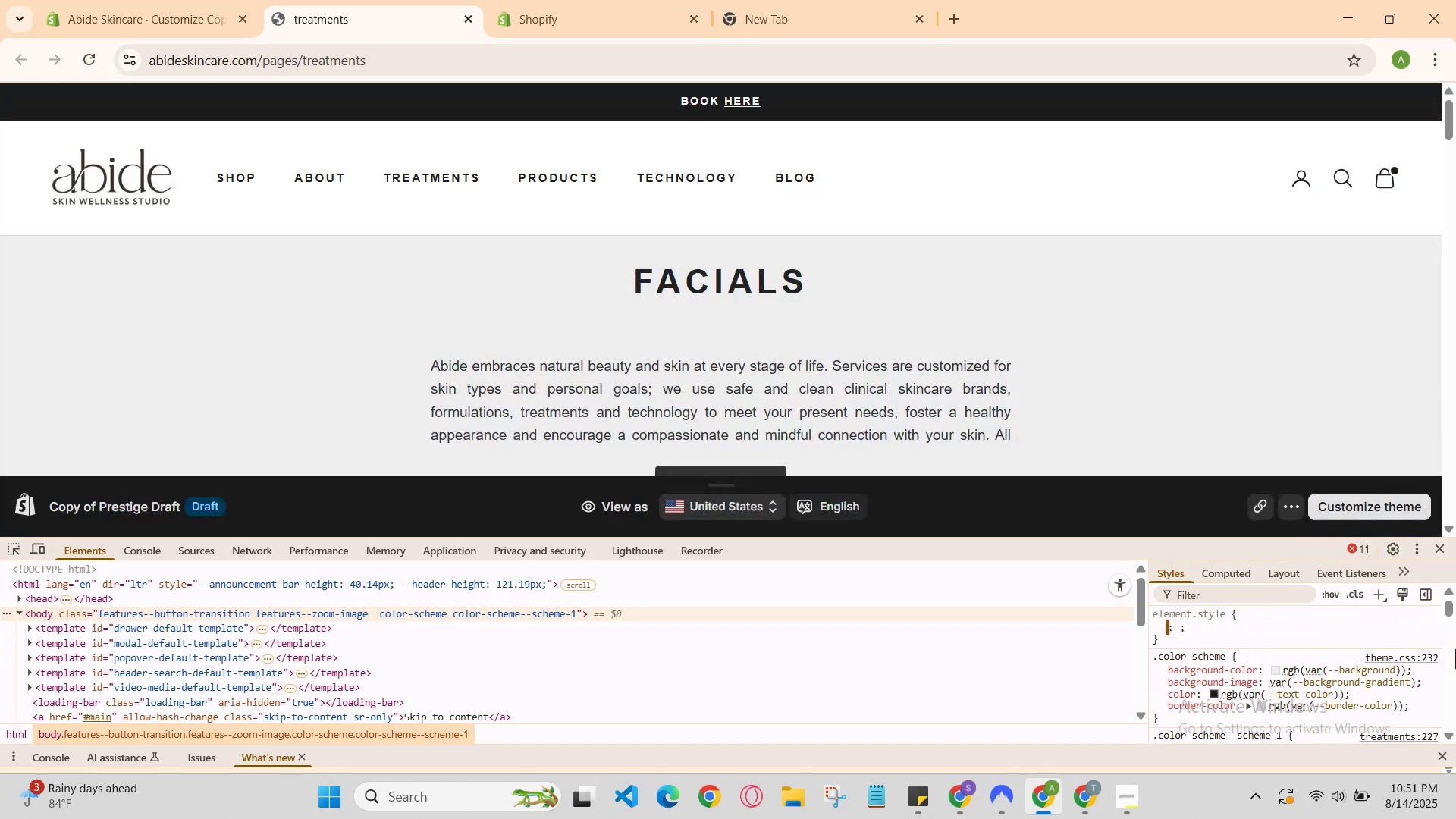 
type(displau)
key(Backspace)
type(y)
 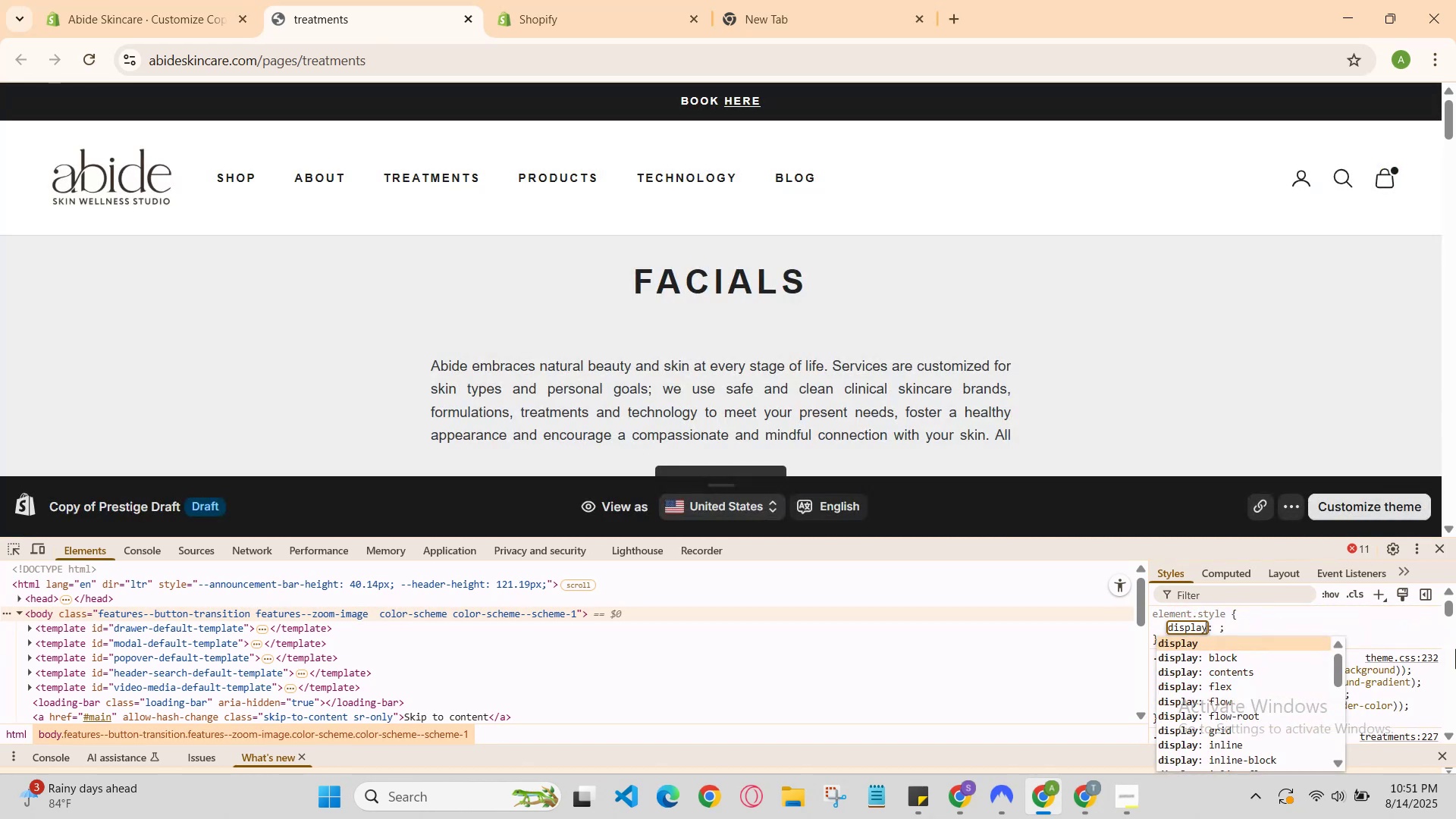 
key(Enter)
 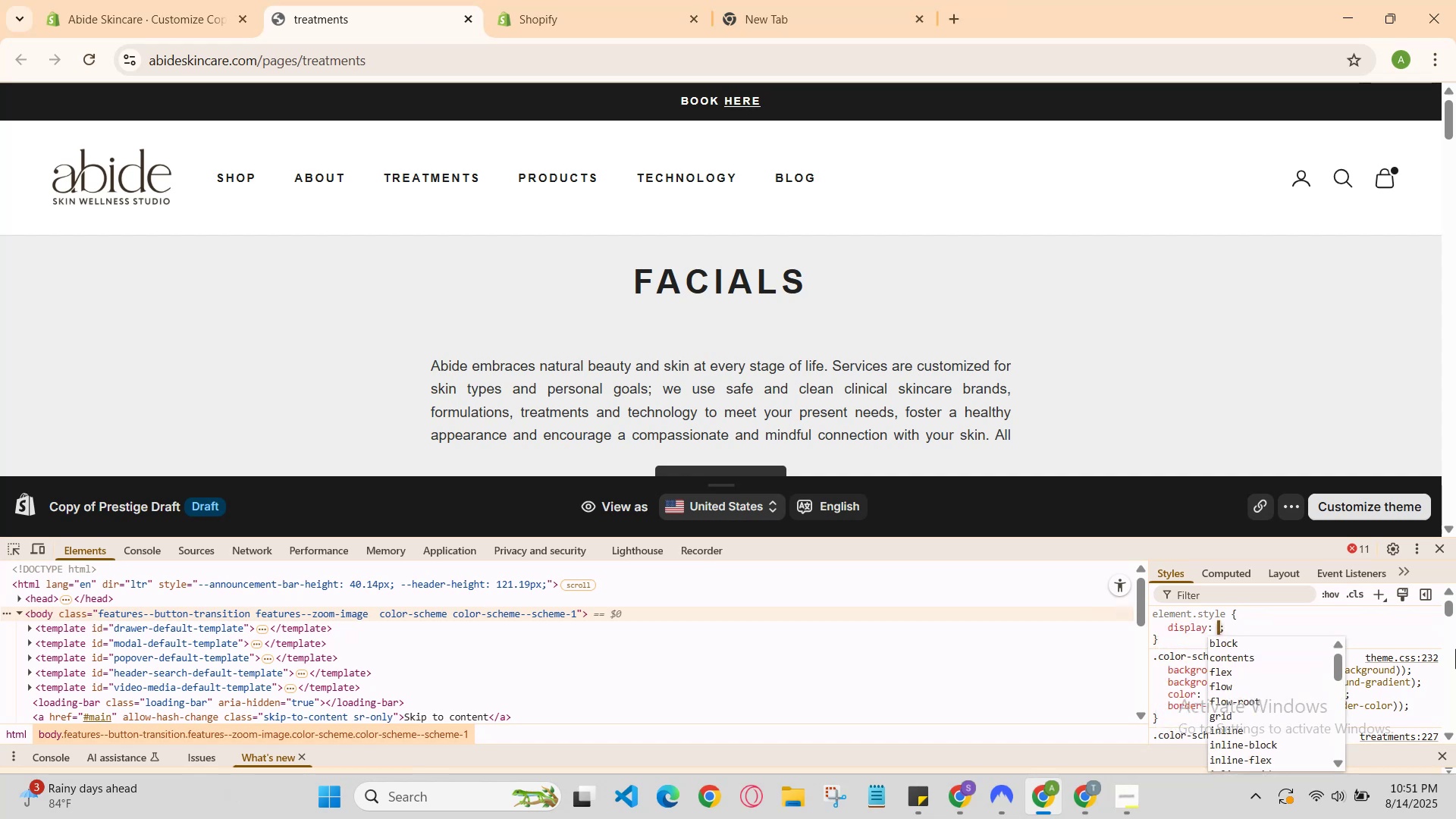 
type(content)
key(Backspace)
type(t)
key(Backspace)
type(t)
 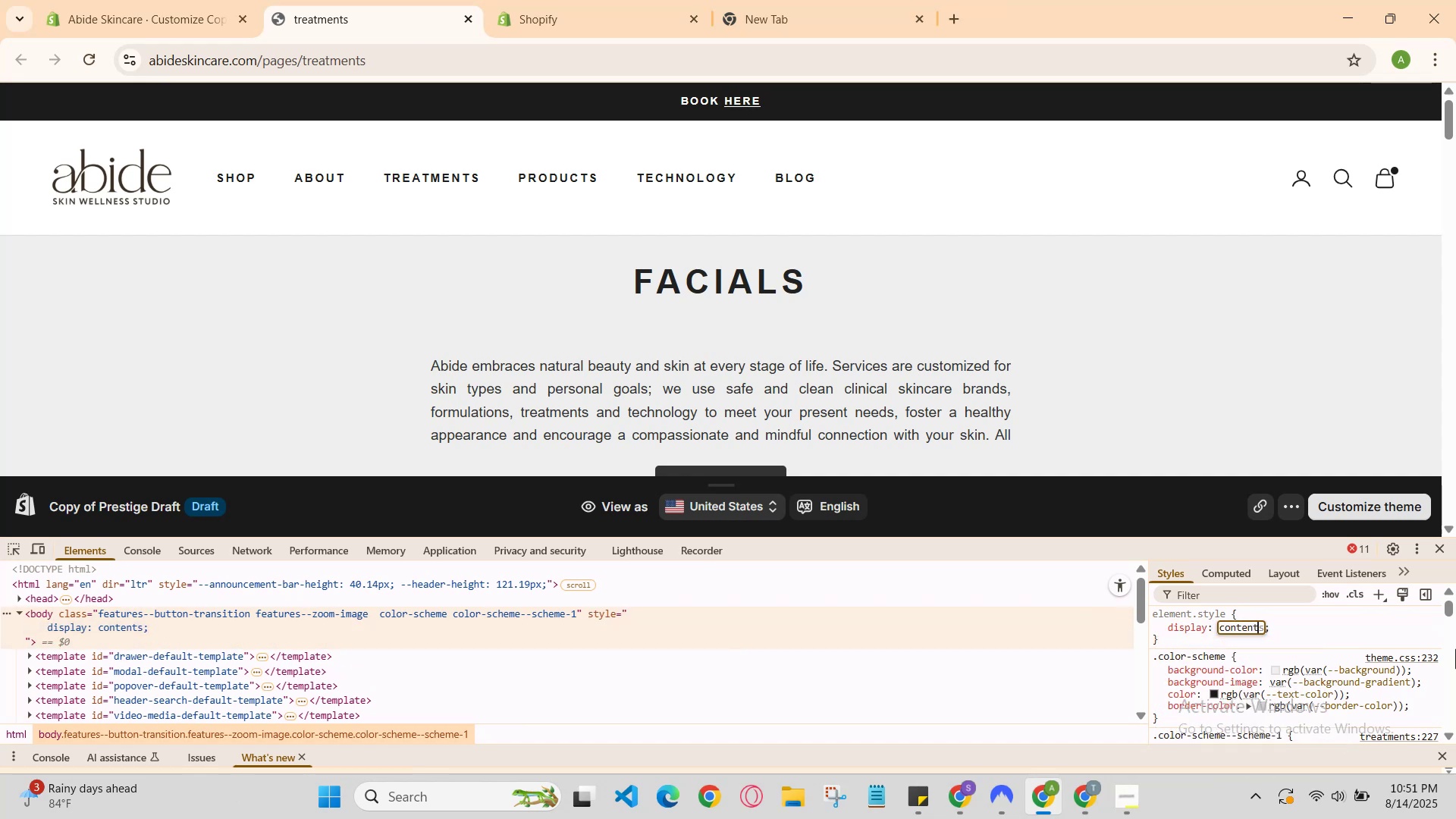 
key(Enter)
 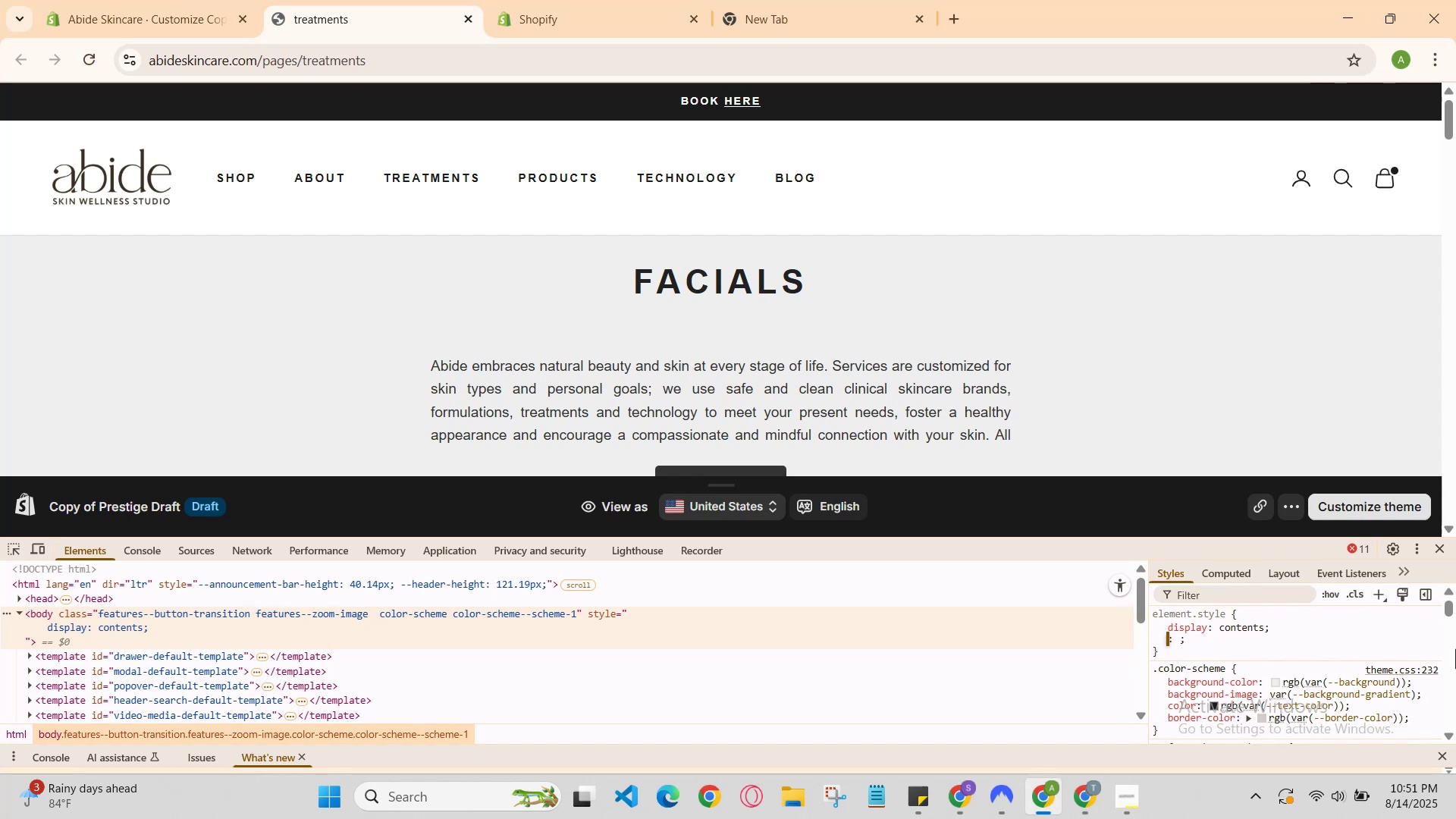 
type(max-height 100px)
 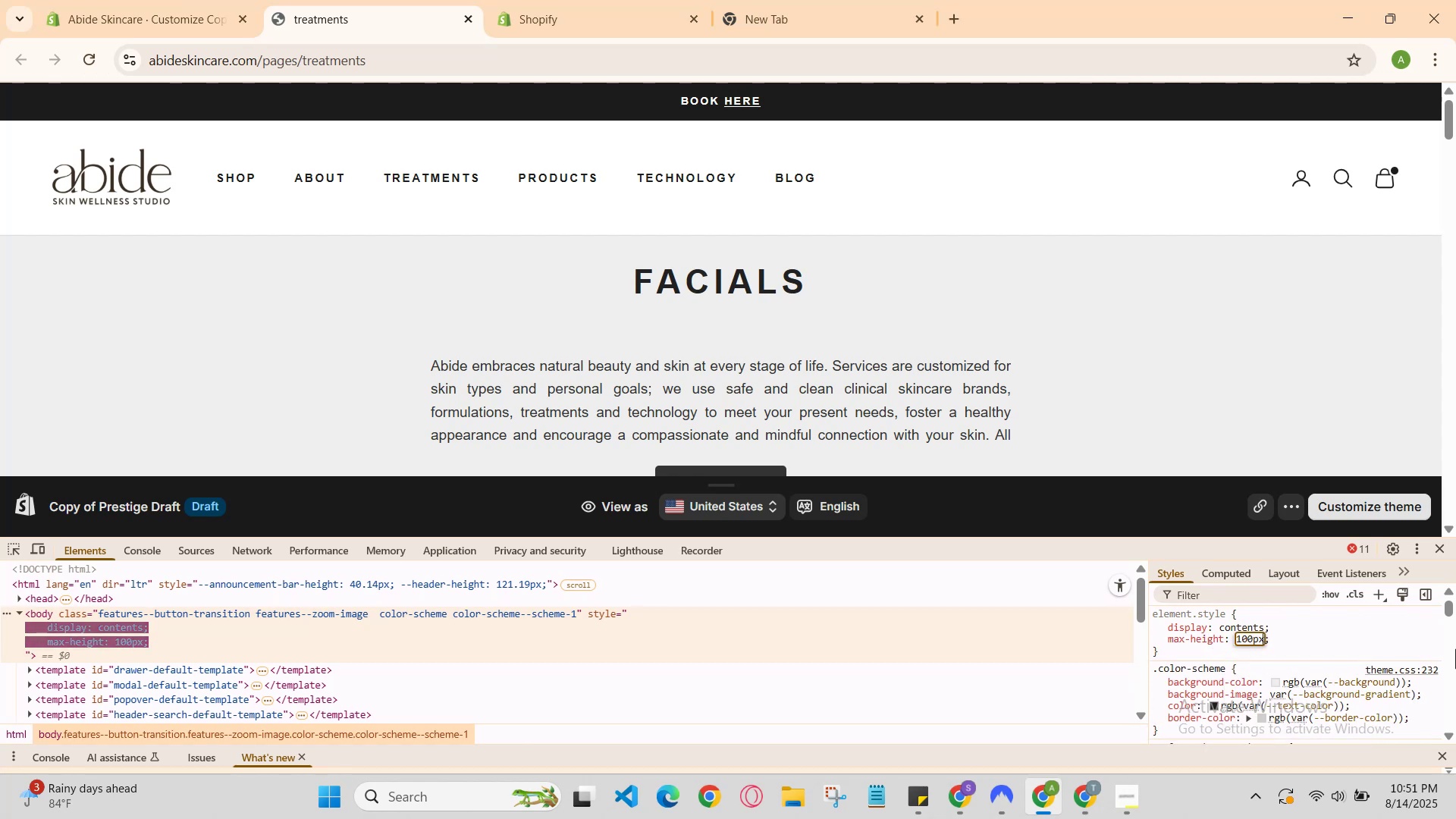 
key(Enter)
 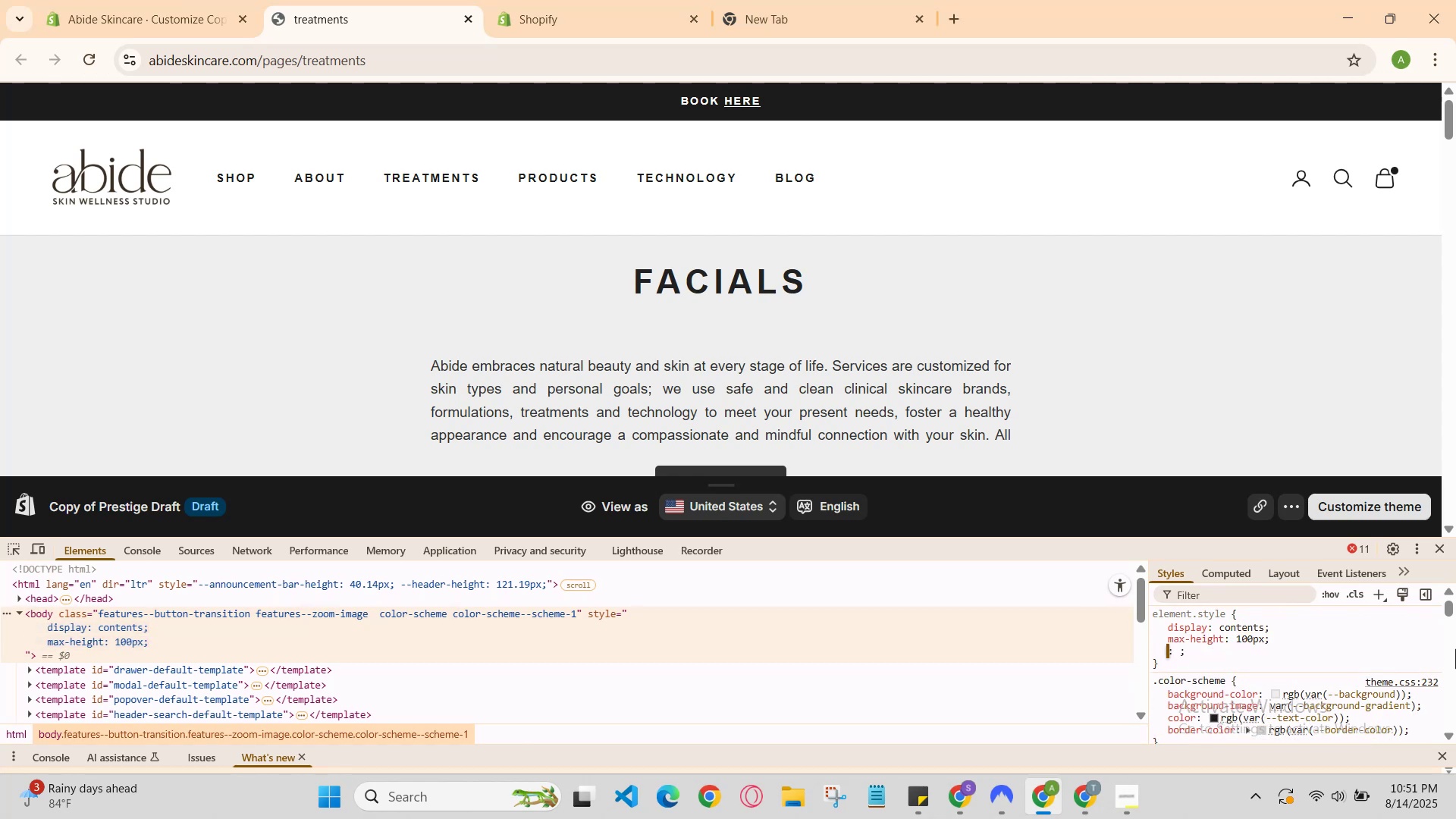 
type(bordf)
key(Backspace)
type(d)
key(Backspace)
type(er-re)
key(Backspace)
type(adius)
 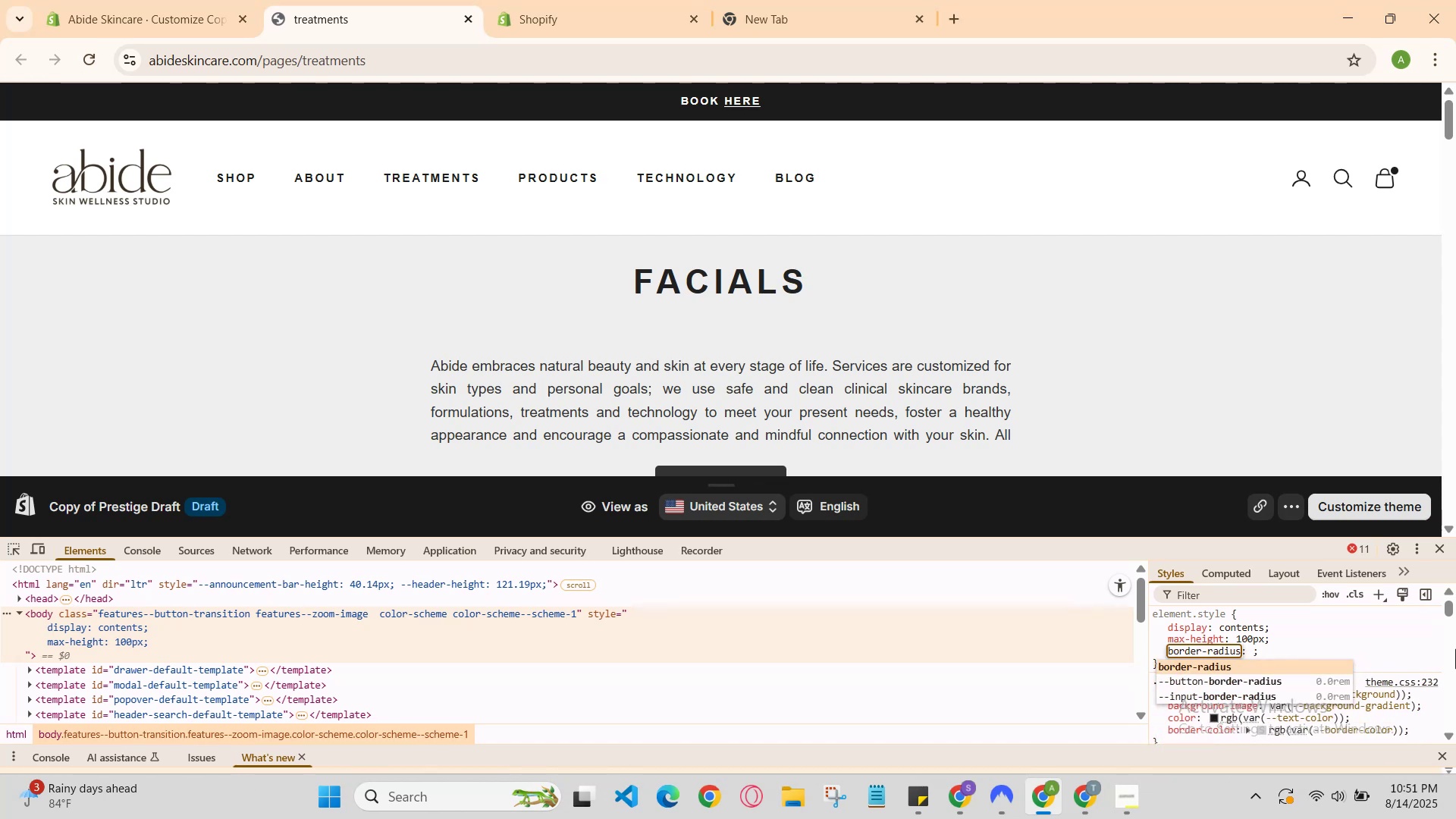 
key(Enter)
 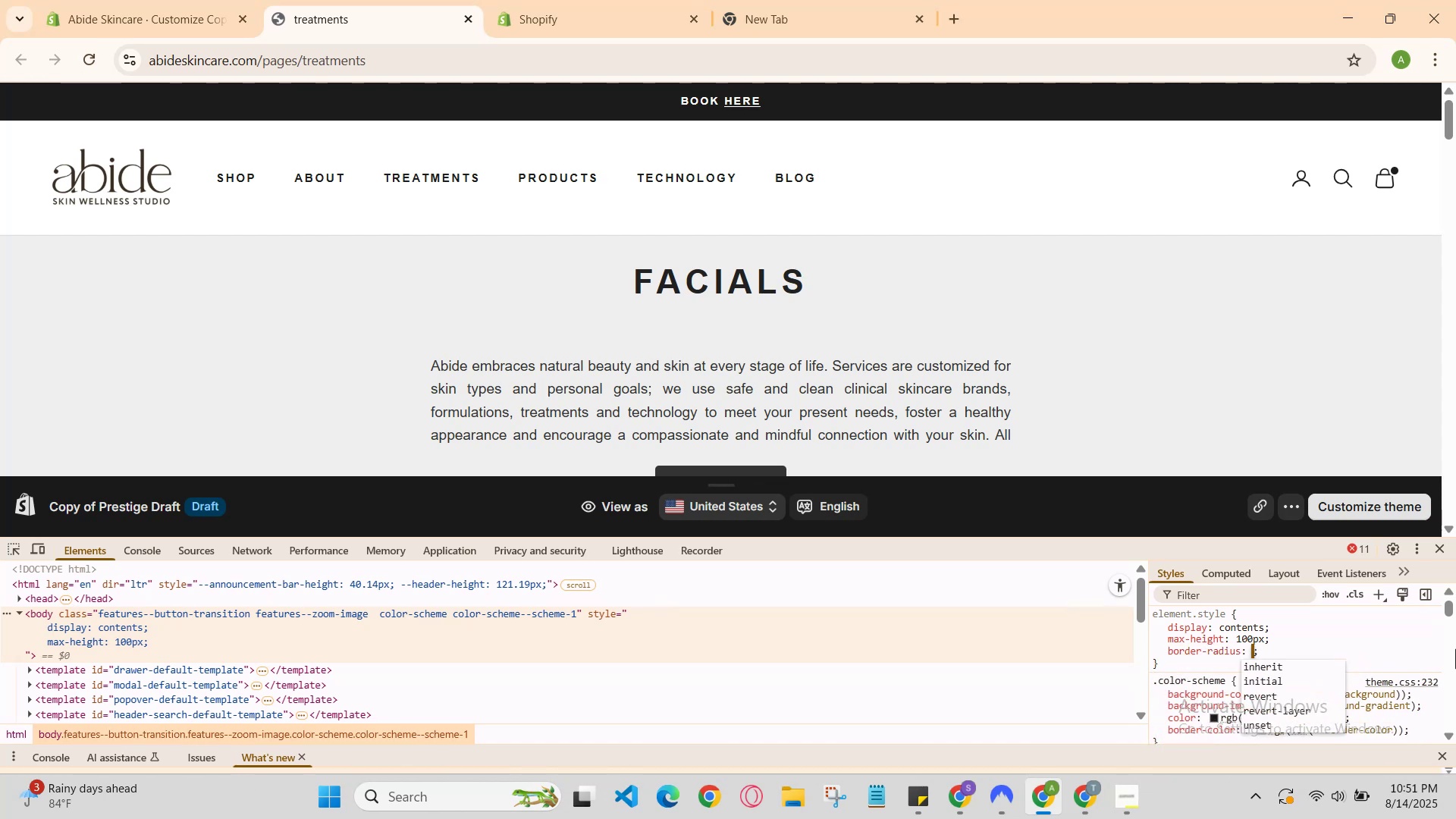 
type(none)
 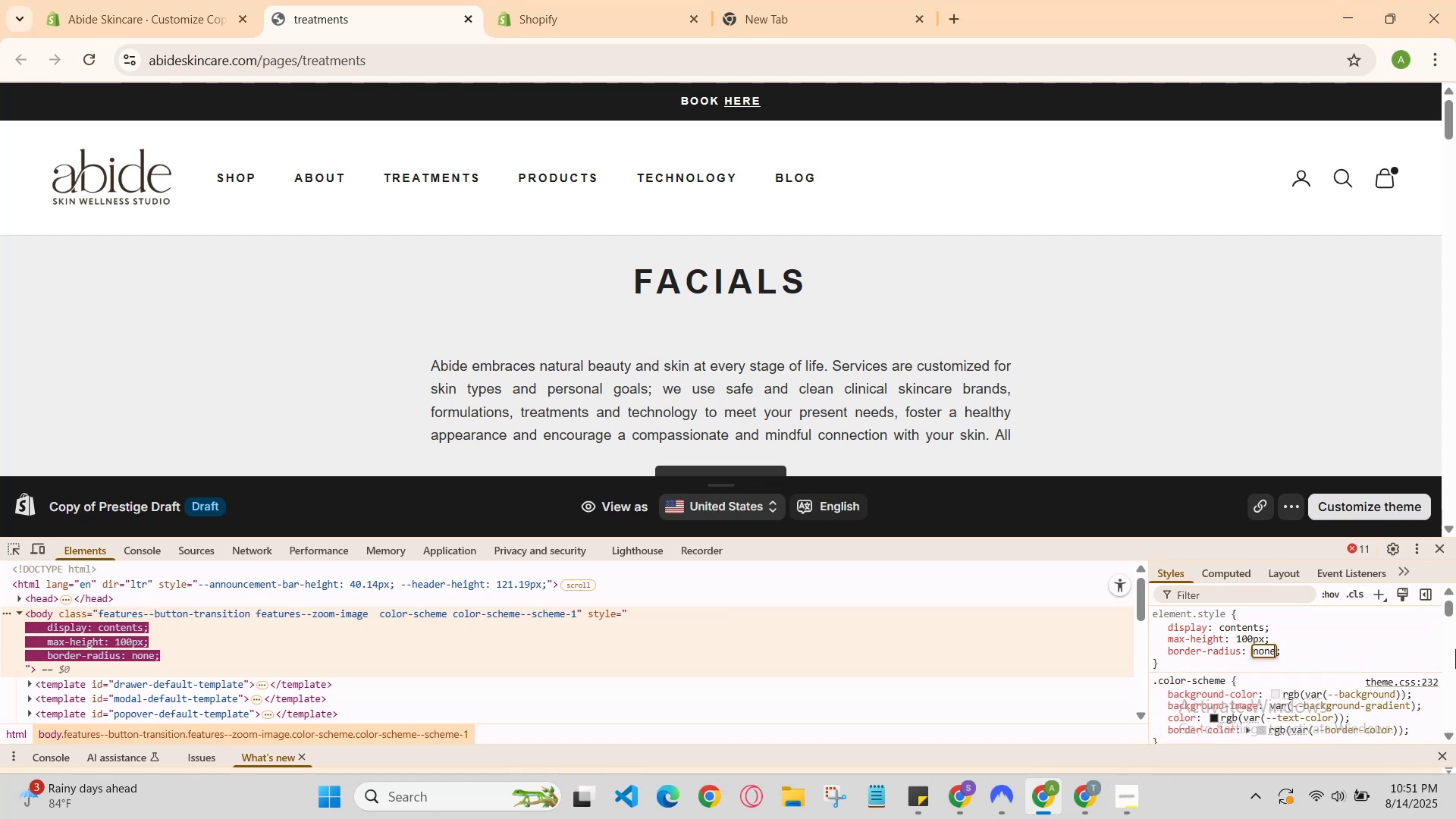 
key(Enter)
 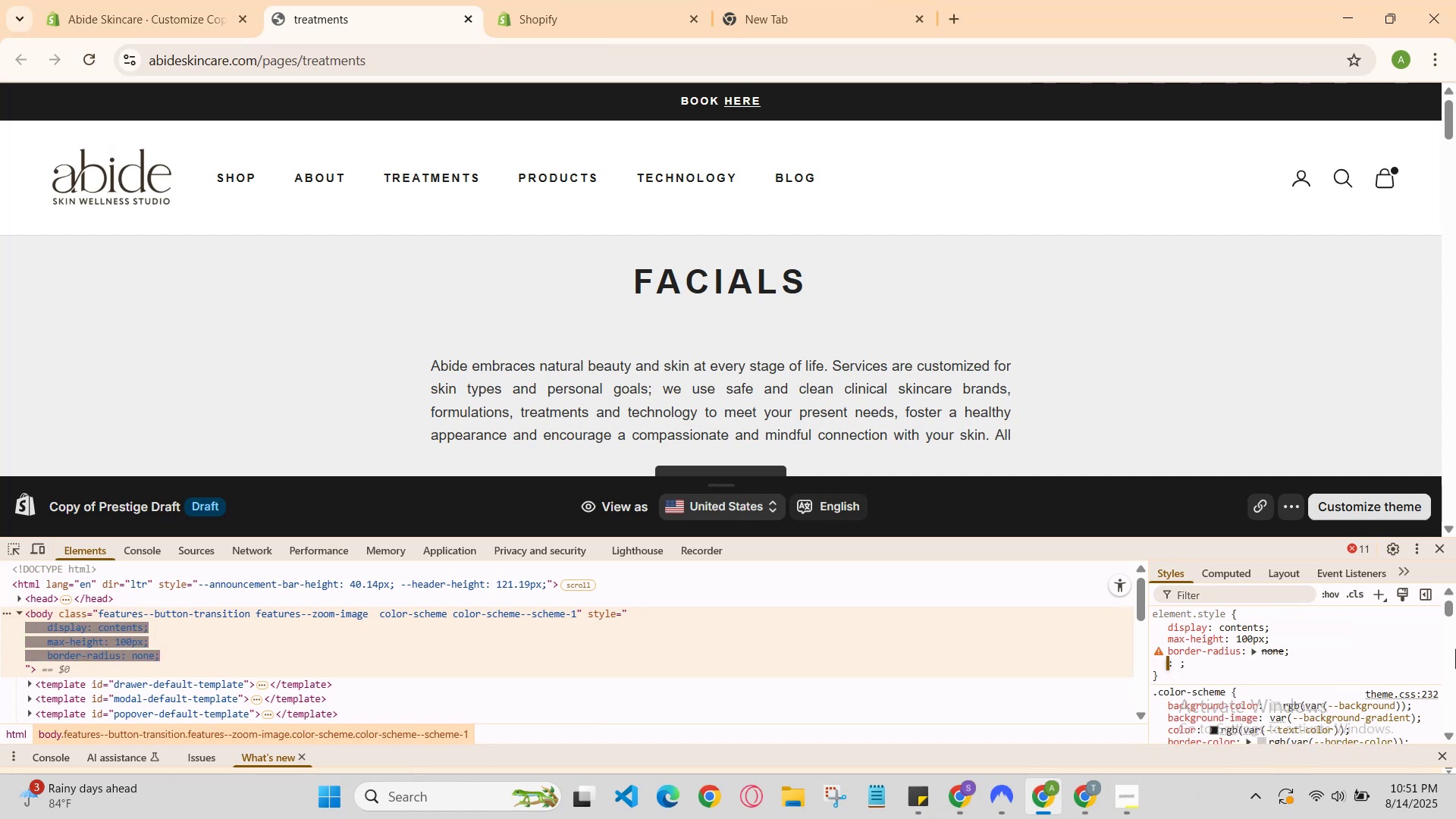 
key(Backspace)
 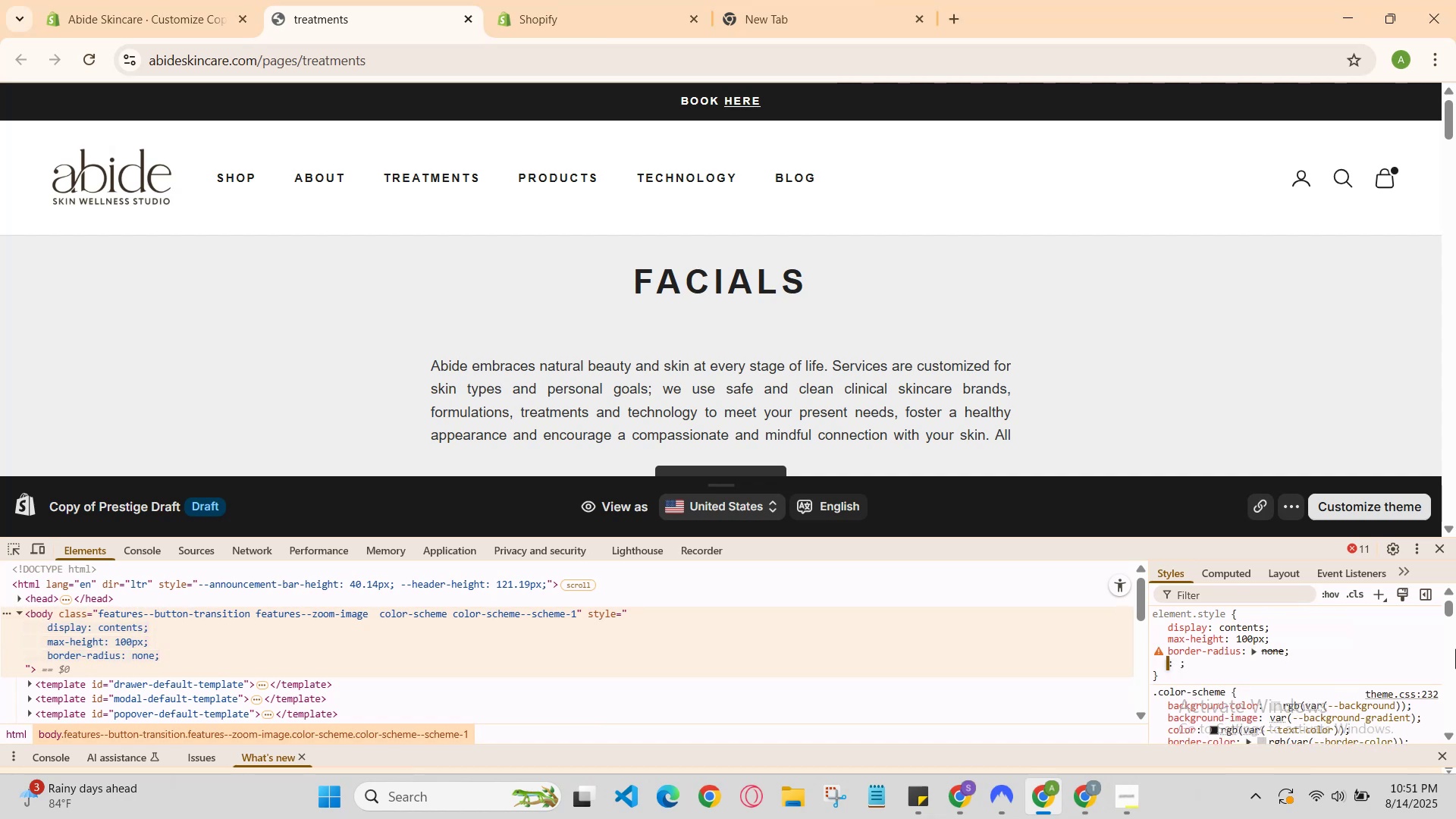 
key(Backspace)
 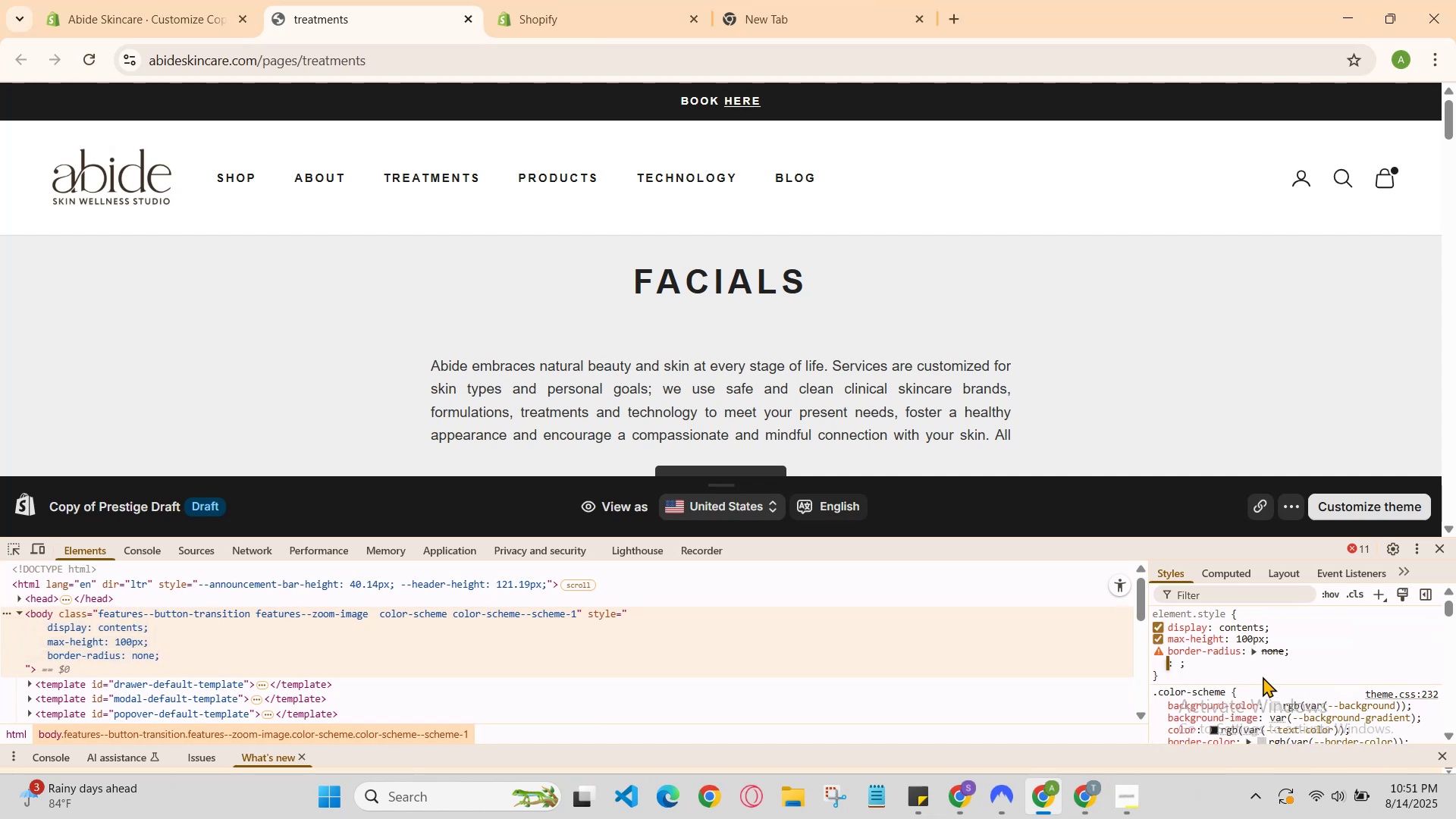 
double_click([1265, 649])
 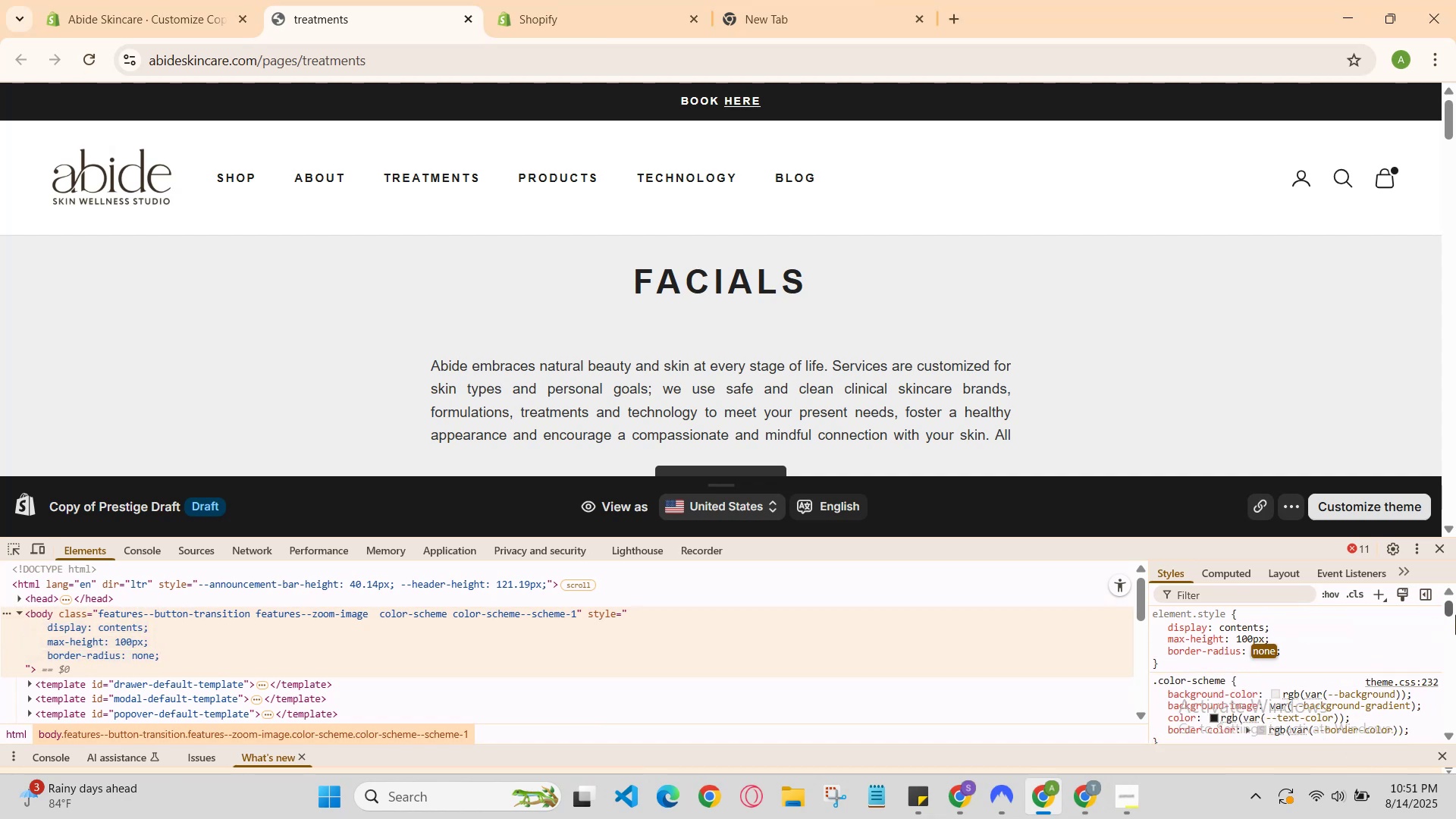 
key(Backspace)
type(revert)
 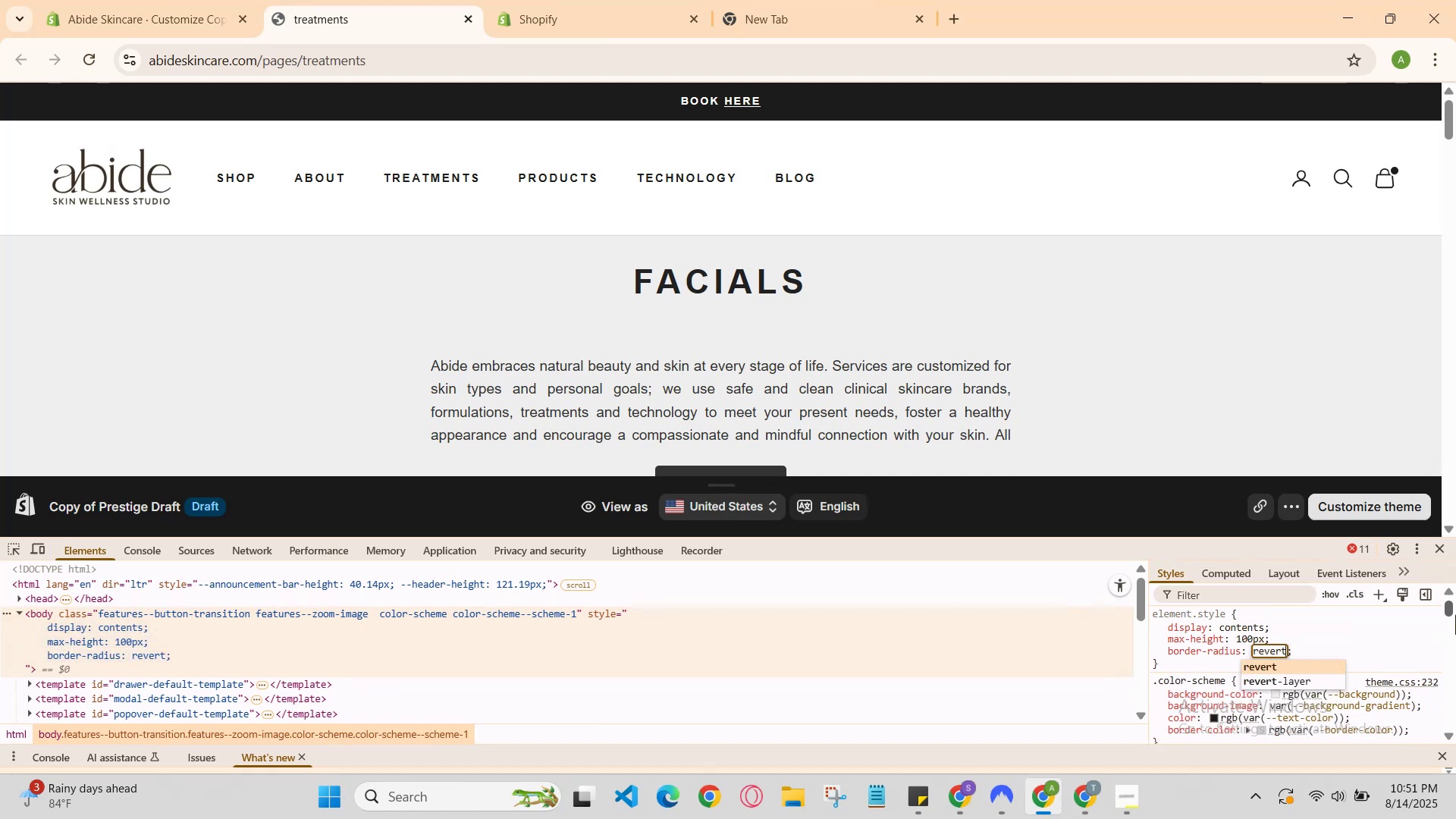 
key(Enter)
 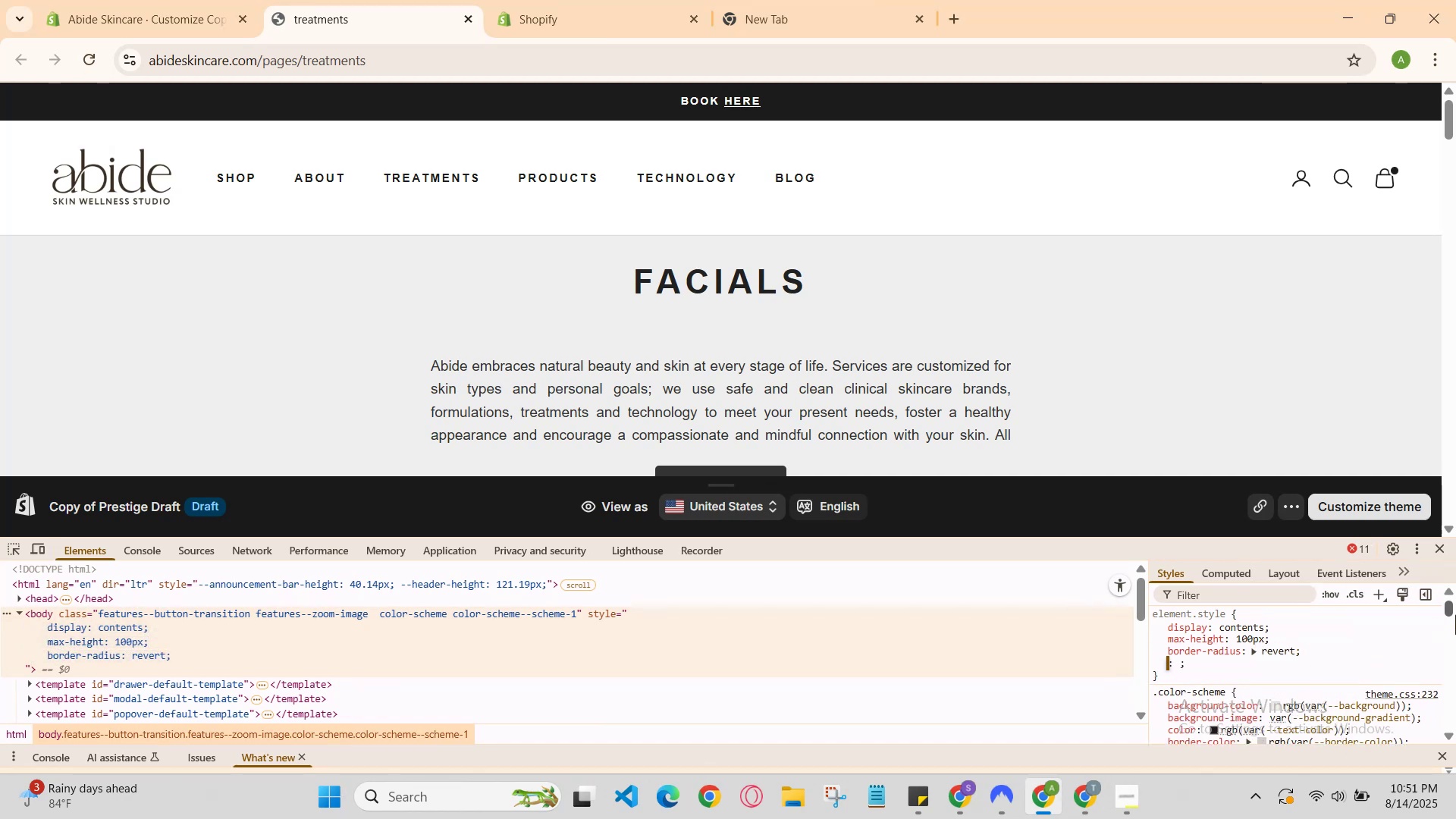 
type(mar)
key(Backspace)
key(Backspace)
key(Backspace)
type(padding)
 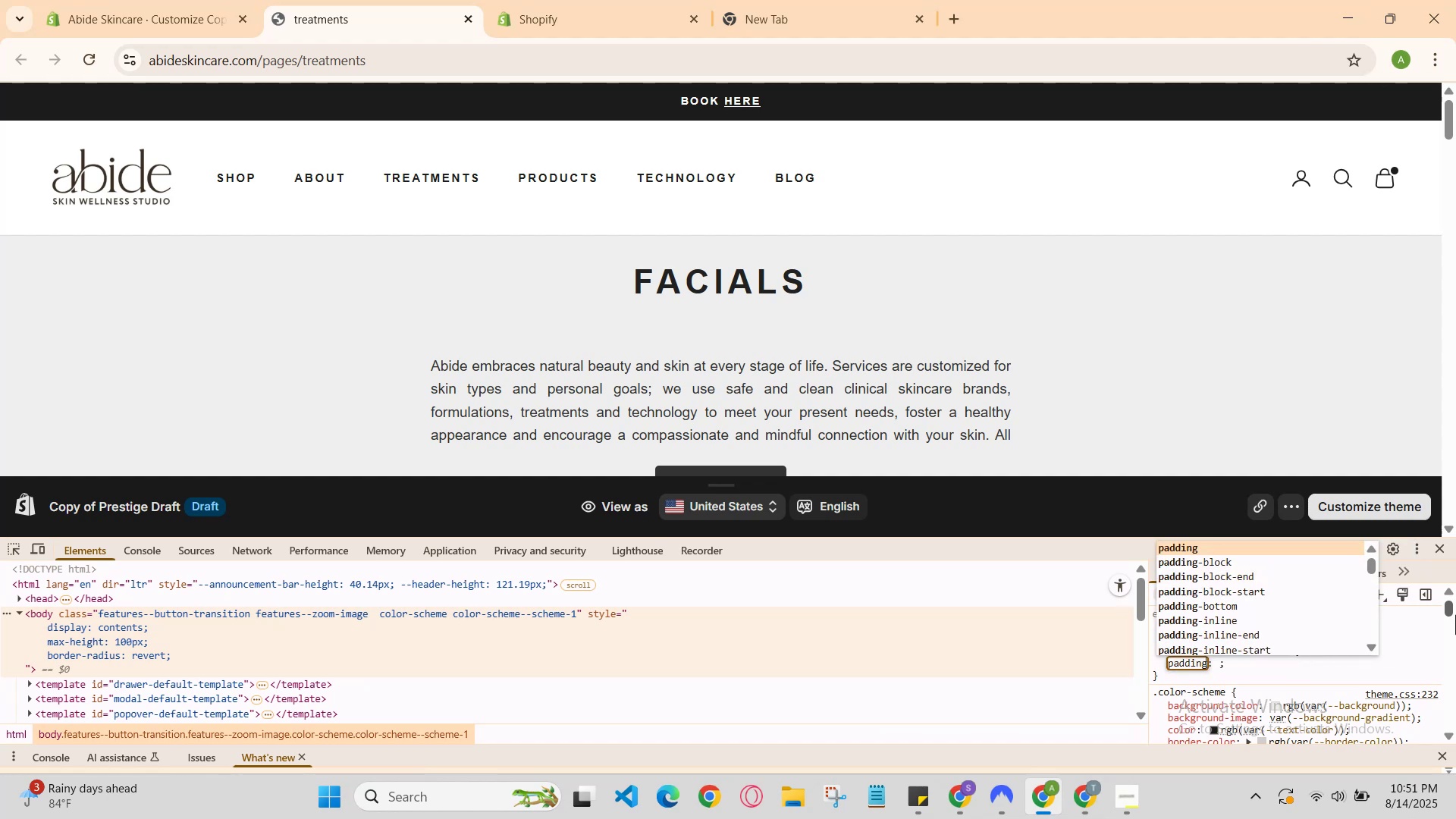 
key(ArrowDown)
 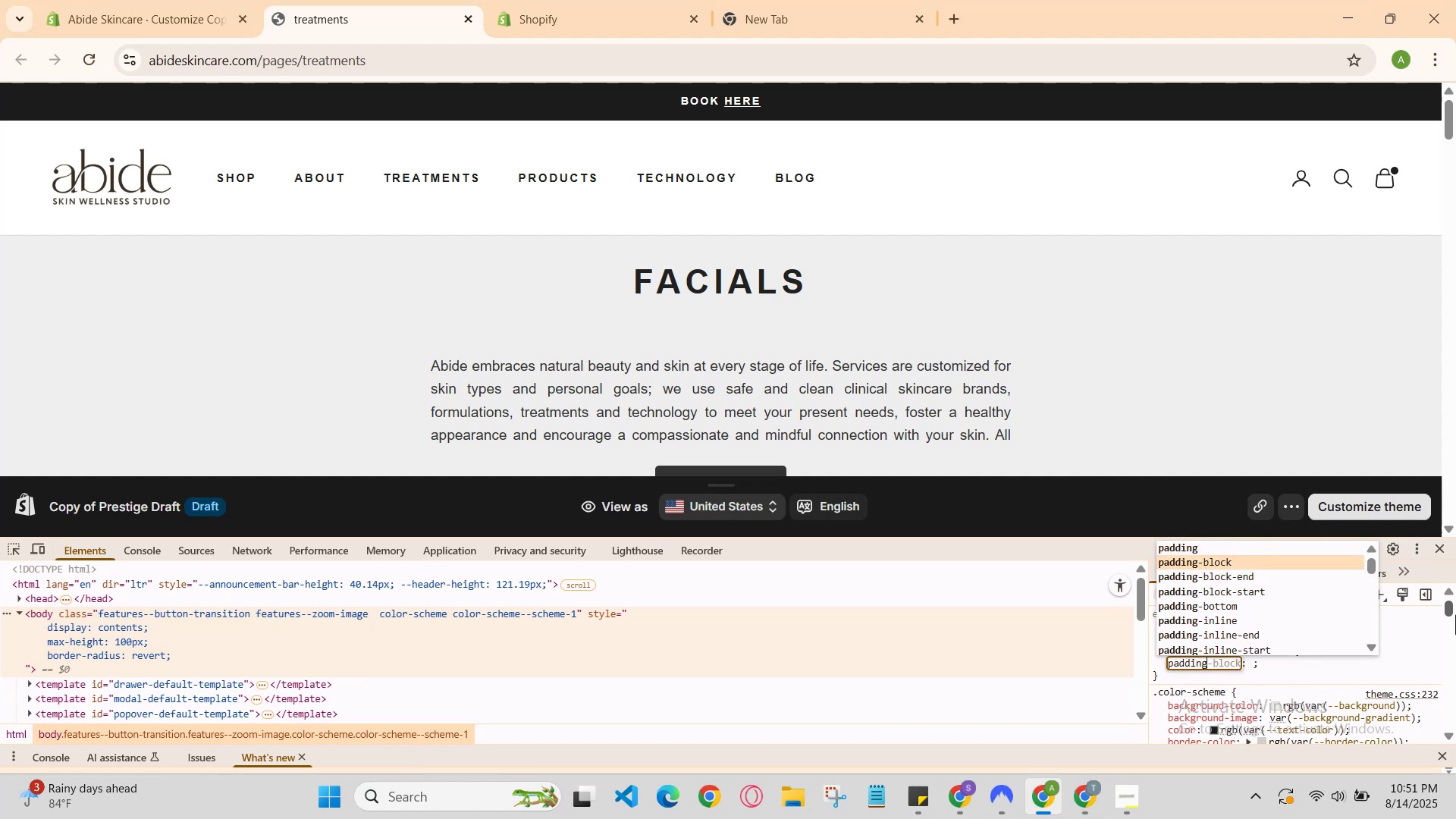 
key(ArrowDown)
 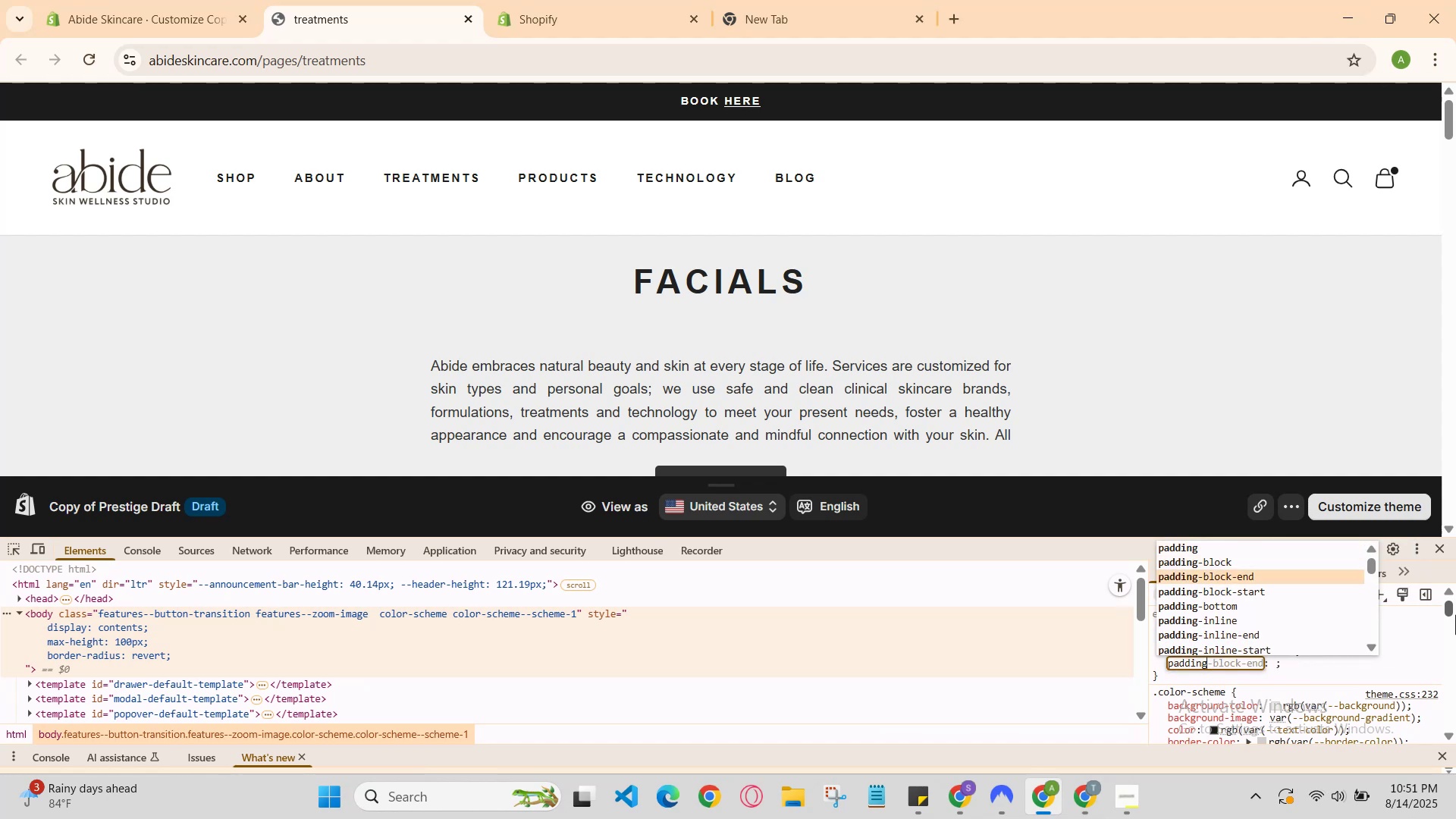 
key(ArrowDown)
 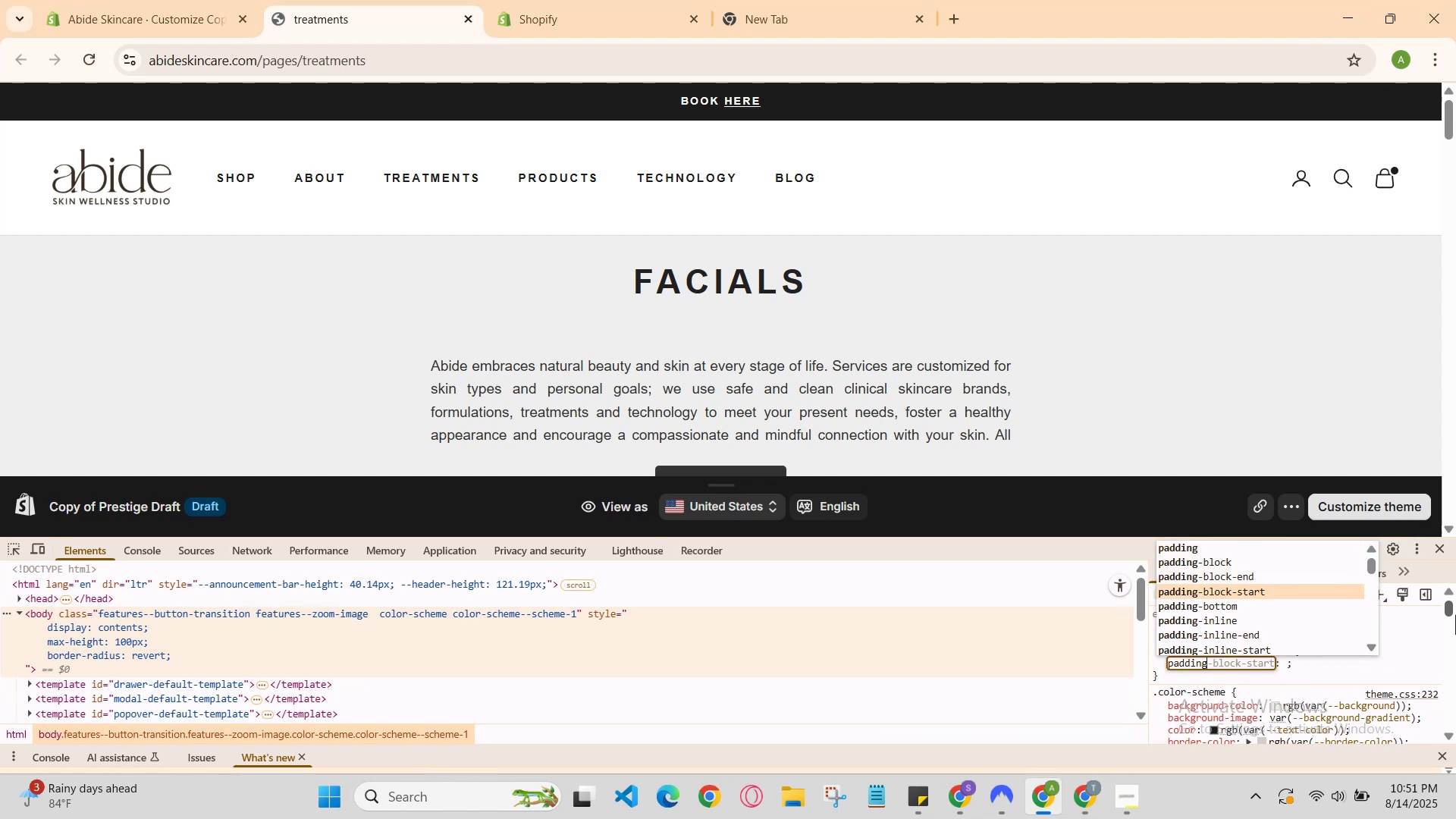 
key(ArrowDown)
 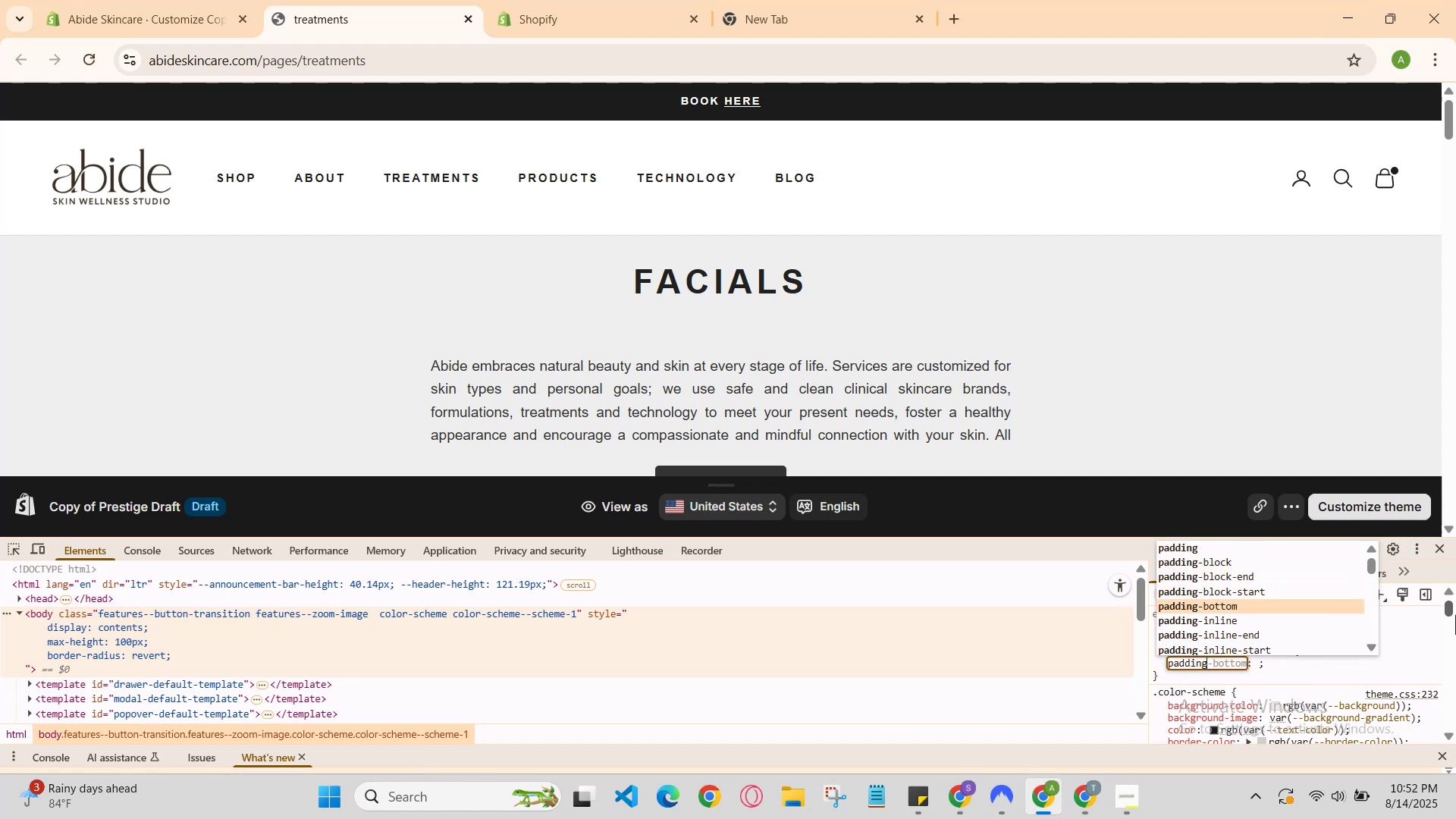 
key(Enter)
 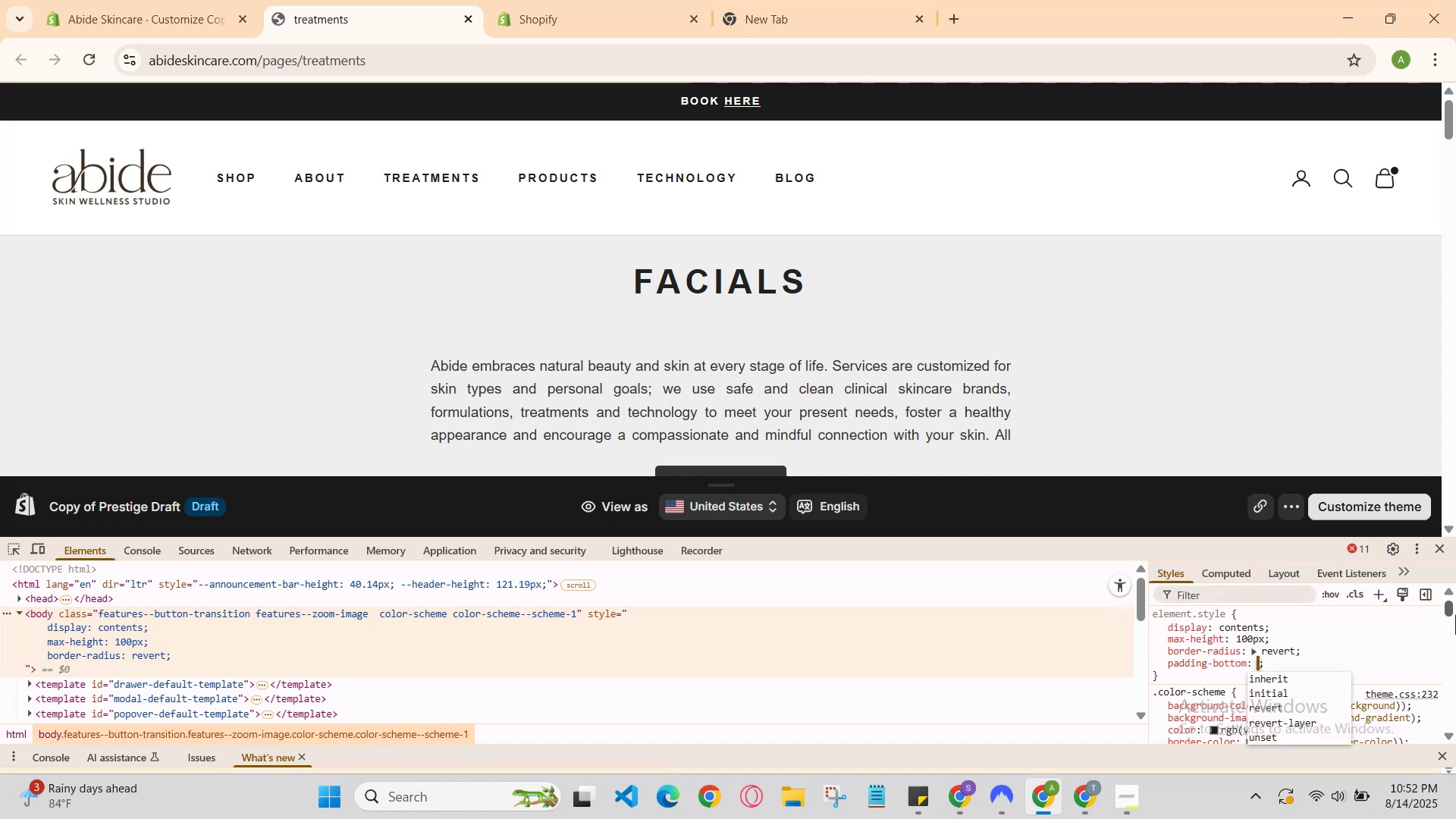 
type(3rem)
 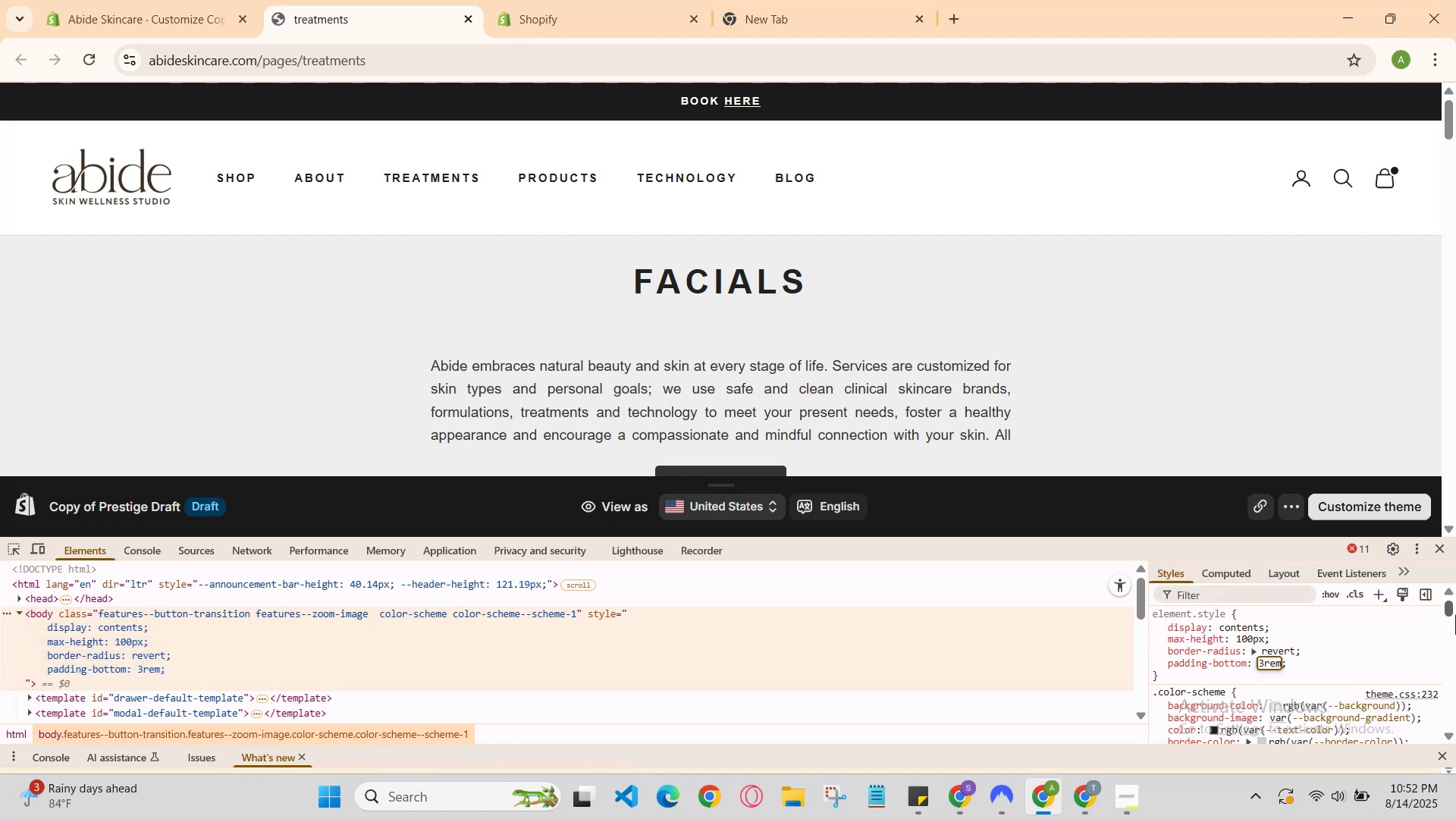 
key(ArrowUp)
 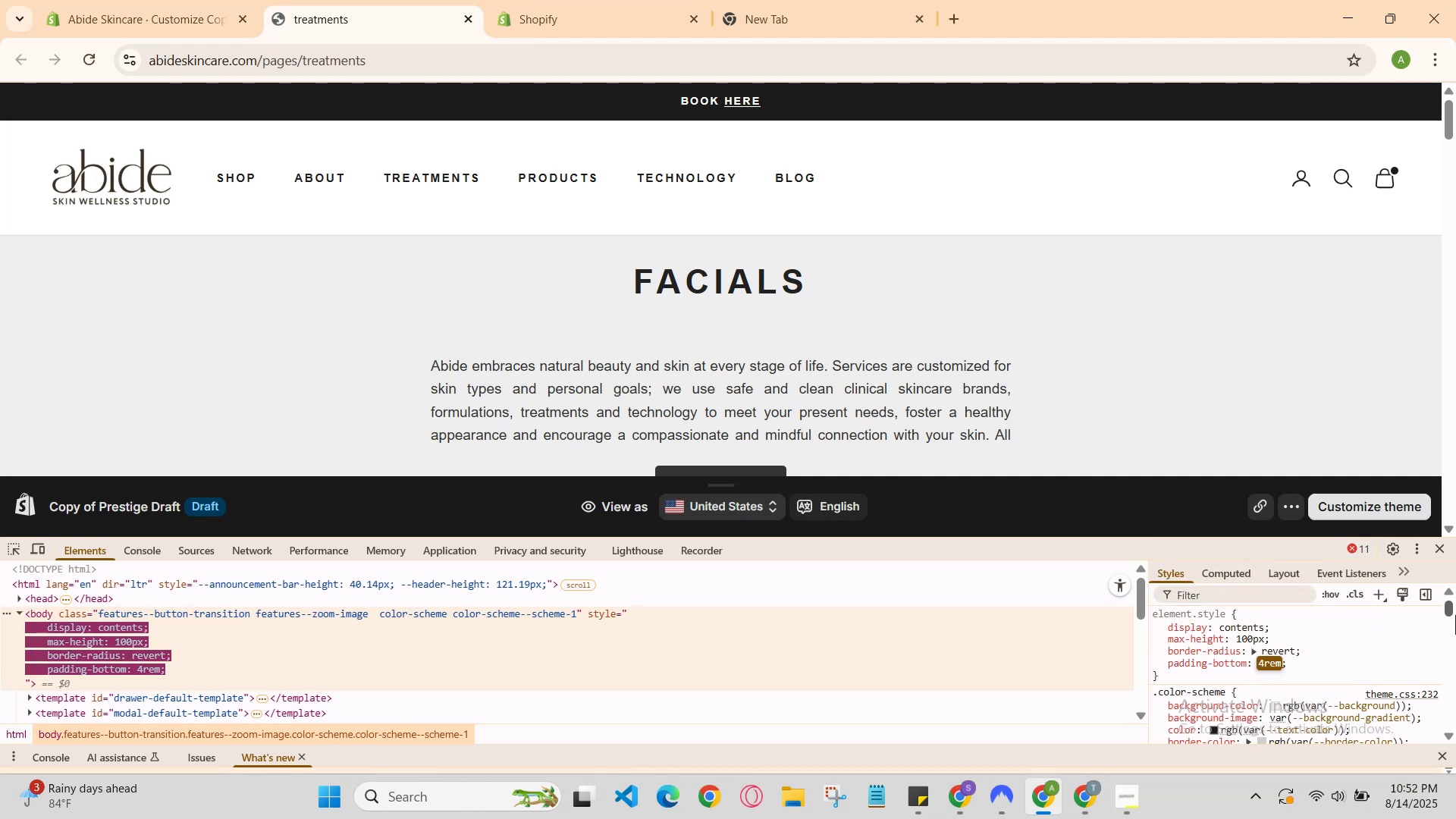 
key(ArrowUp)
 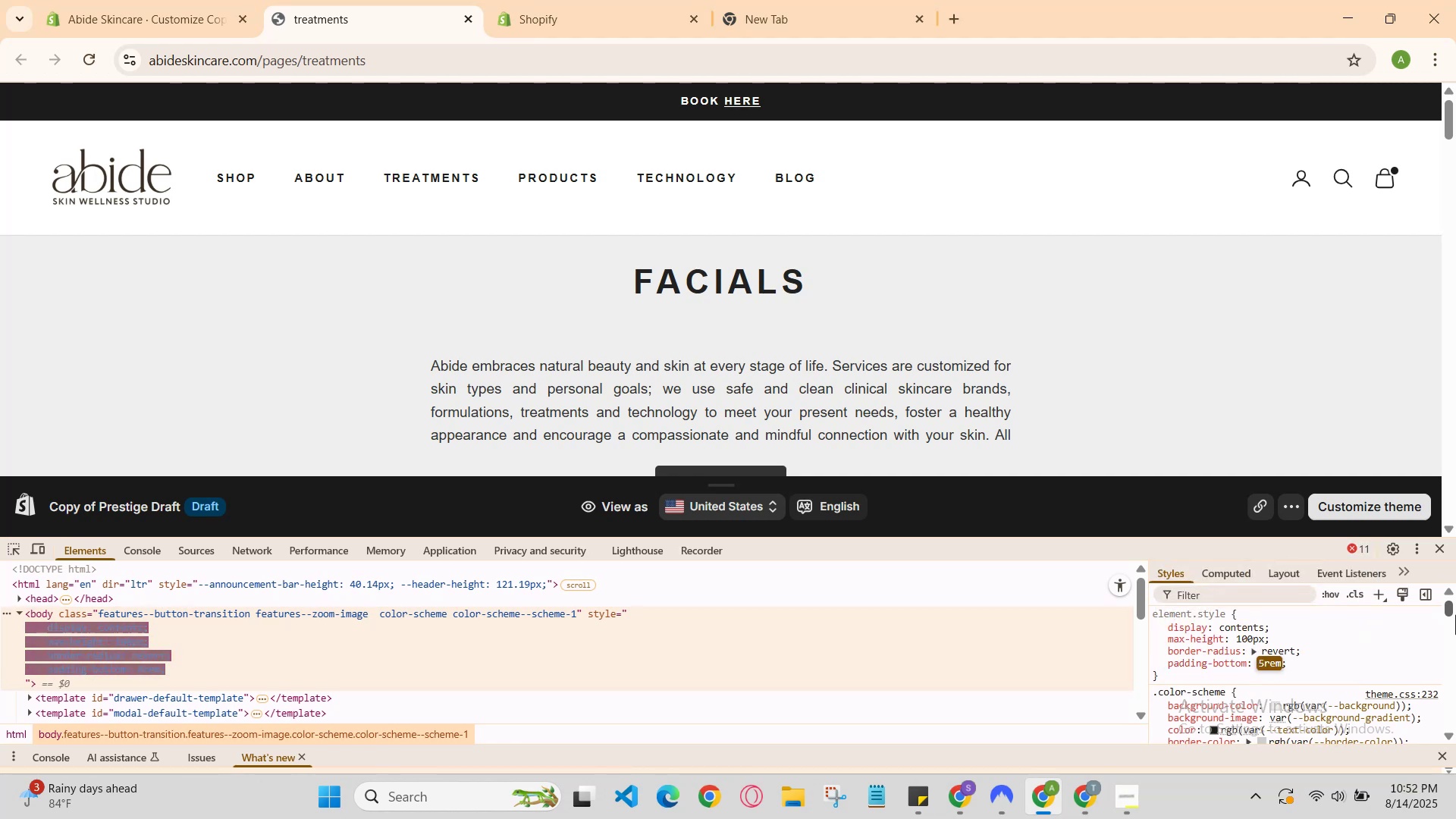 
key(ArrowUp)
 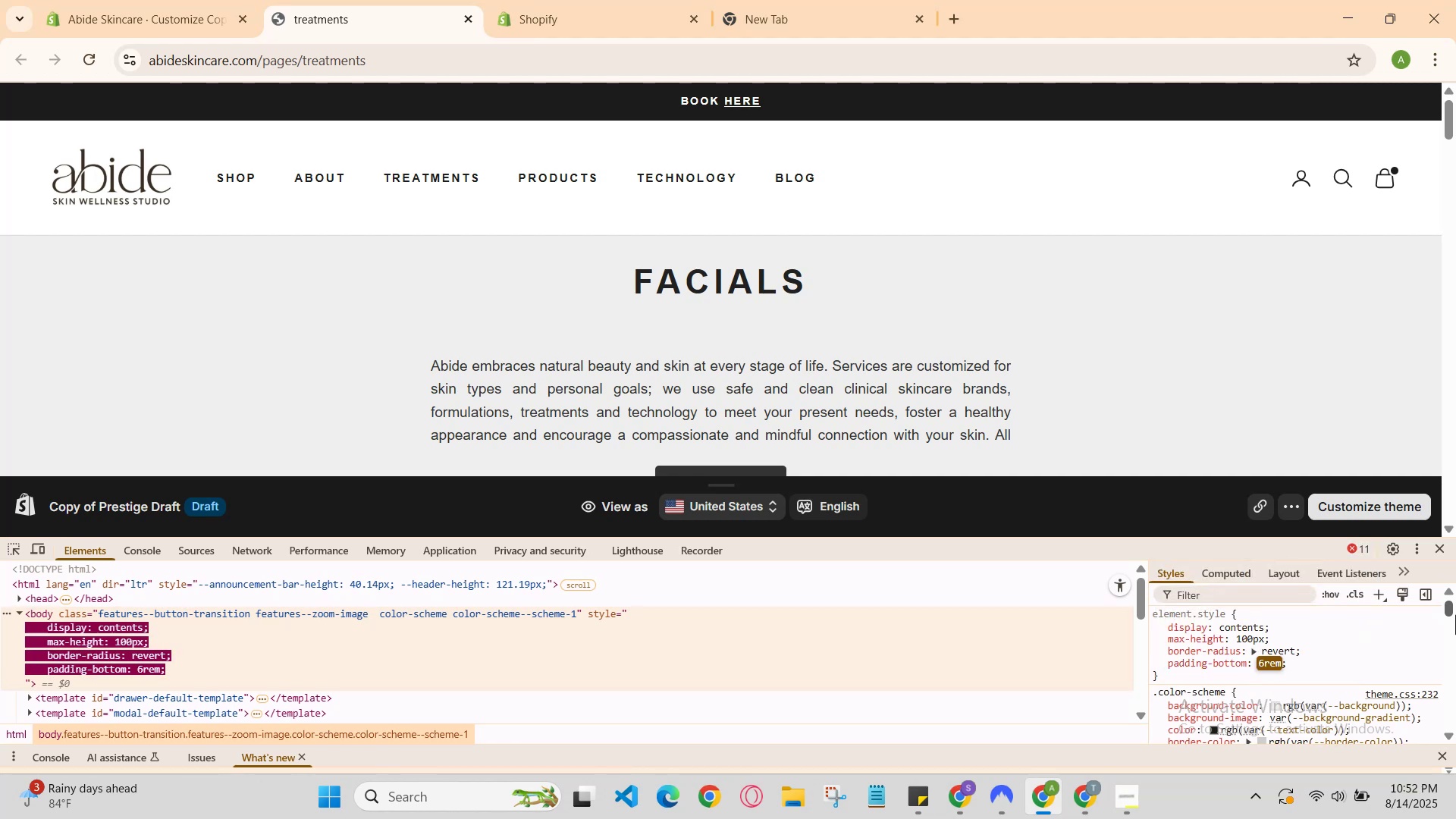 
key(ArrowUp)
 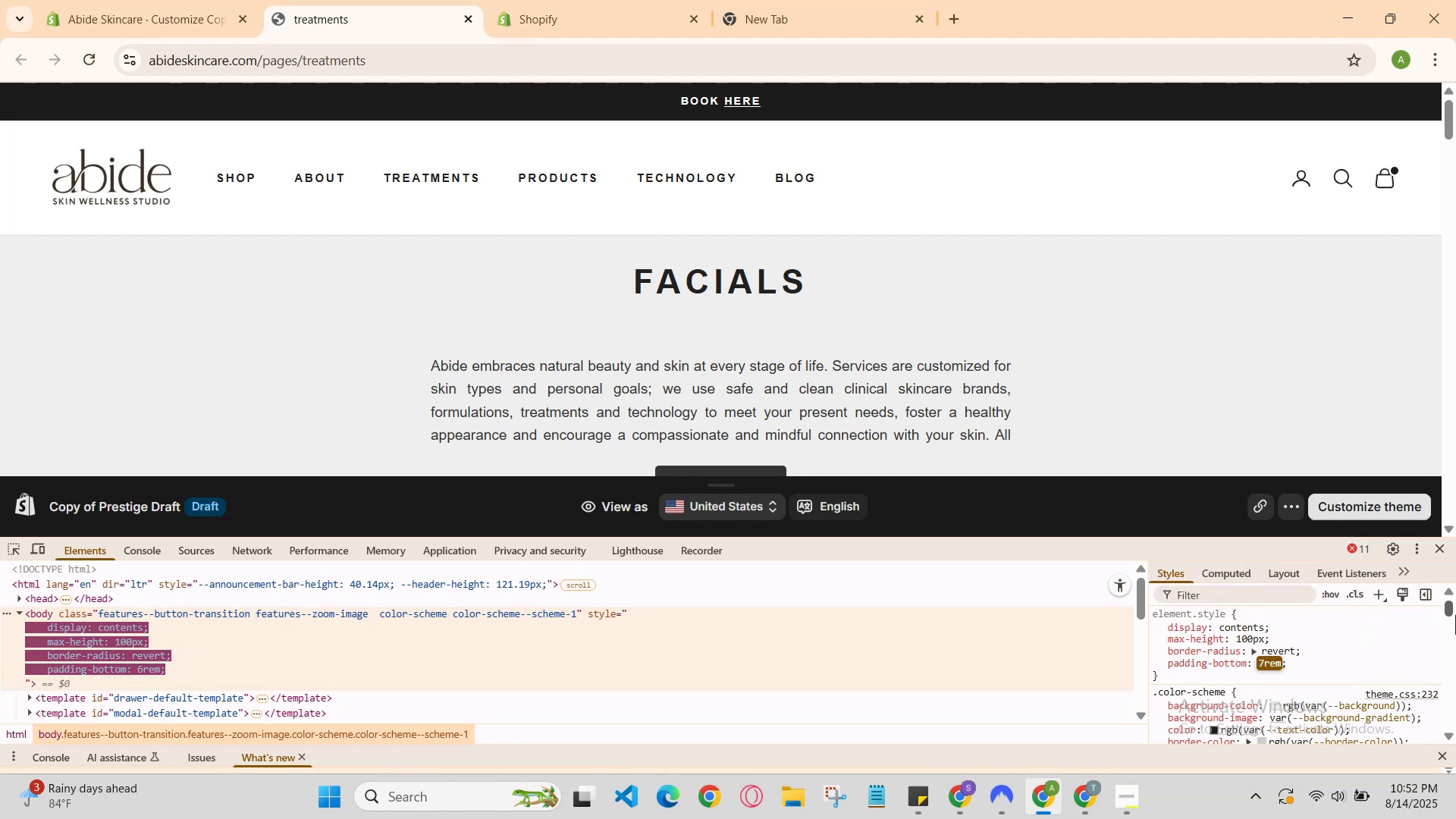 
key(ArrowUp)
 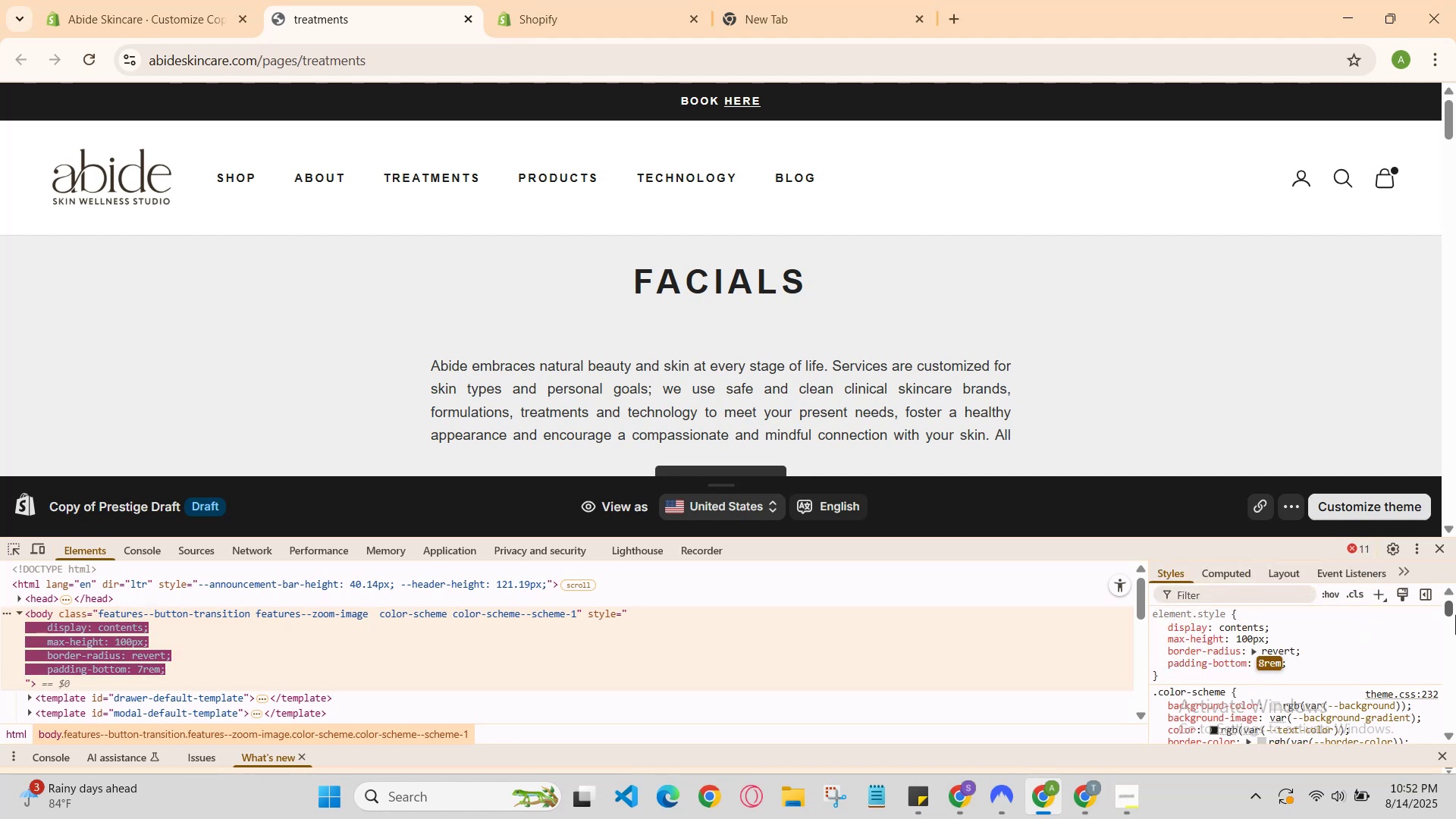 
key(ArrowUp)
 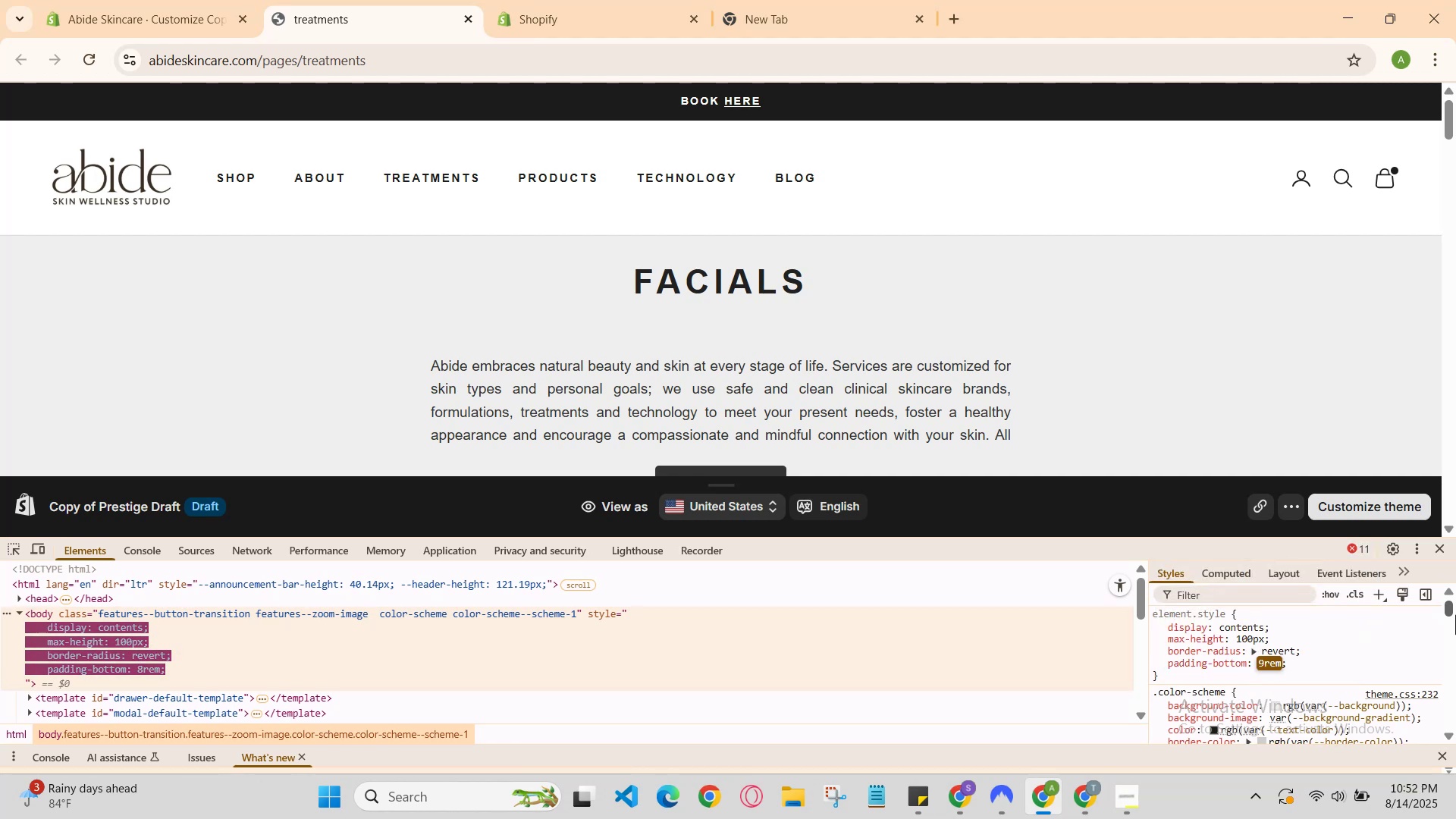 
hold_key(key=ArrowUp, duration=0.88)
 